 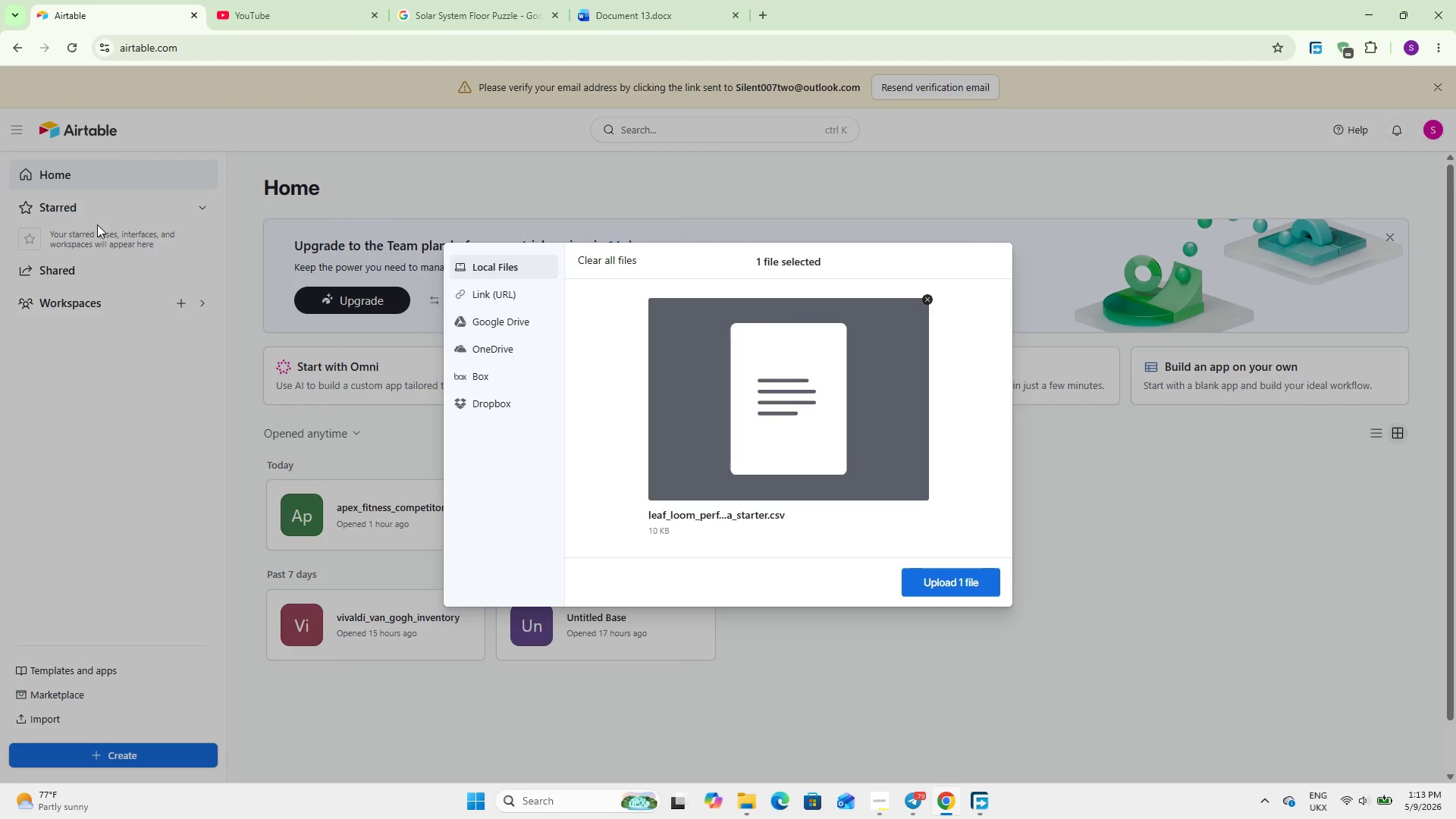 
left_click([983, 587])
 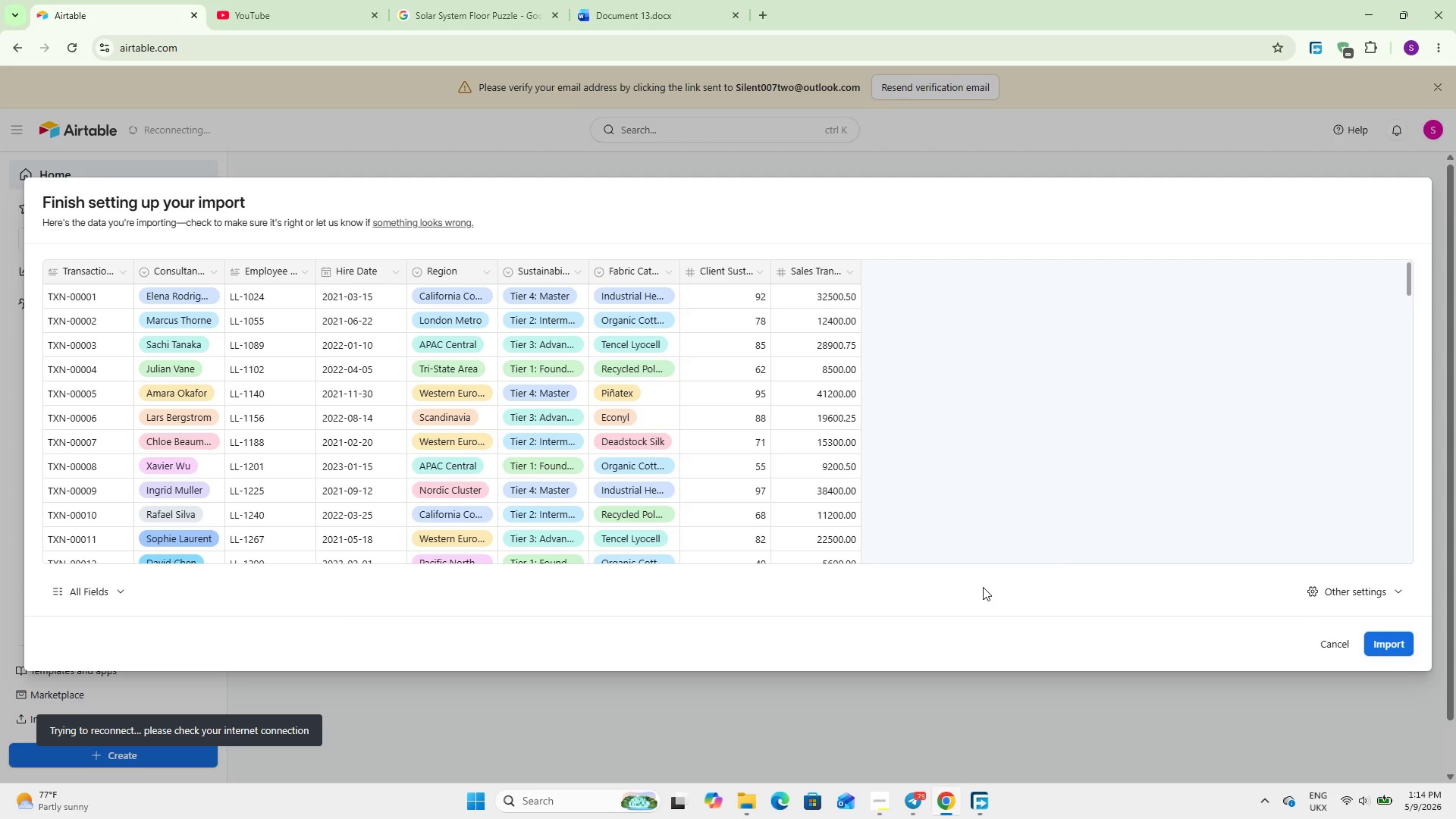 
wait(64.58)
 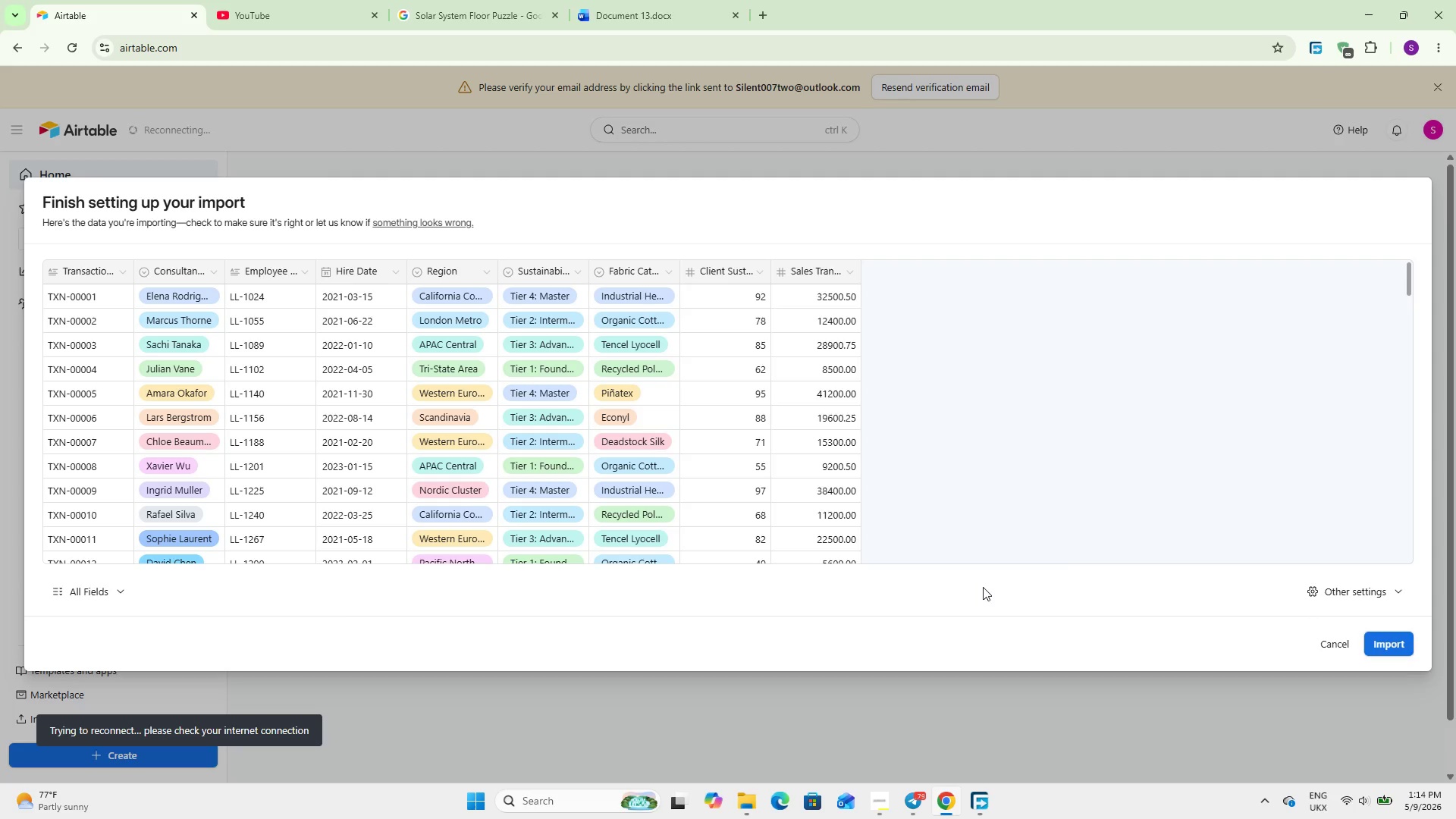 
left_click([839, 261])
 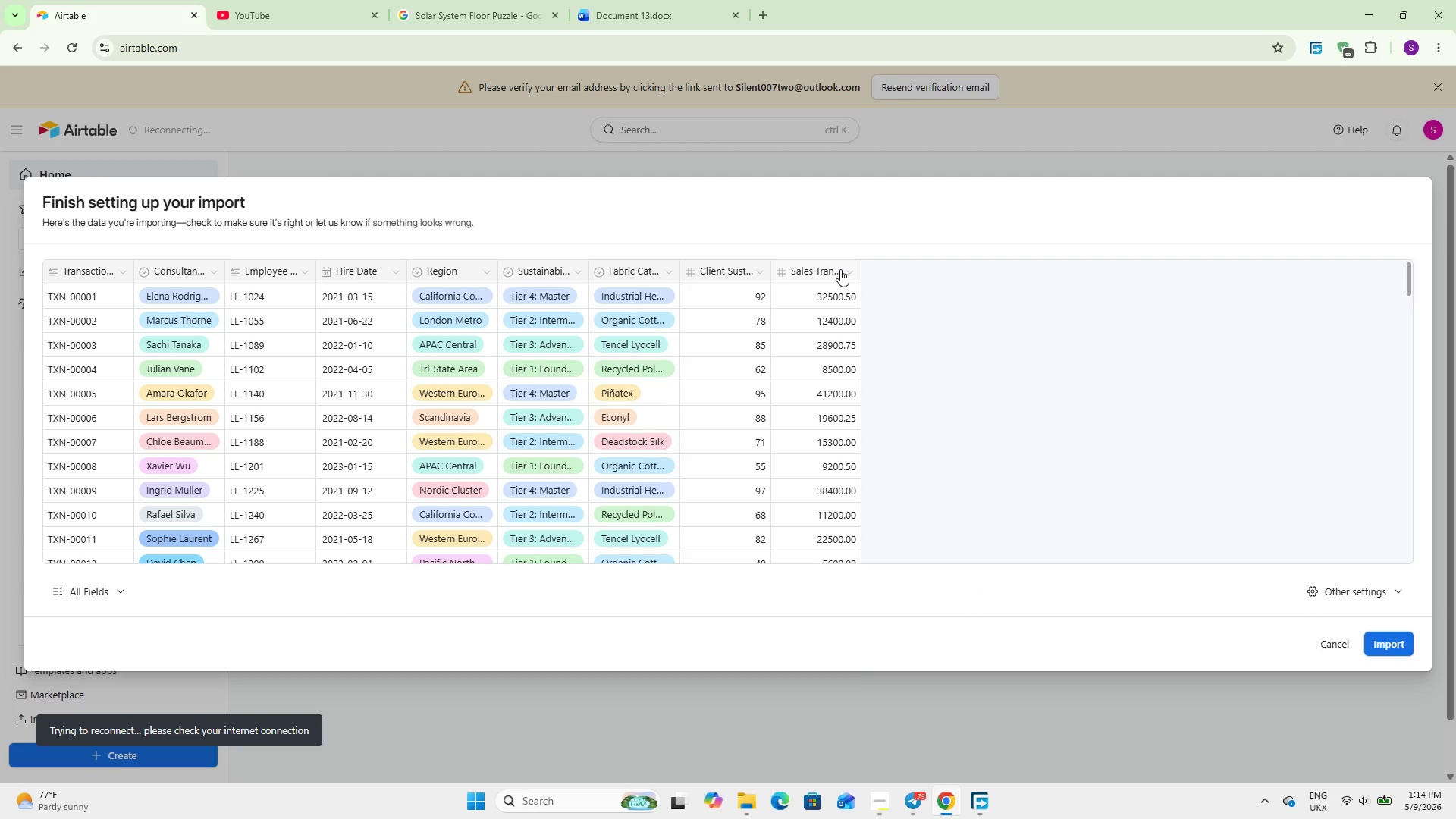 
left_click([840, 269])
 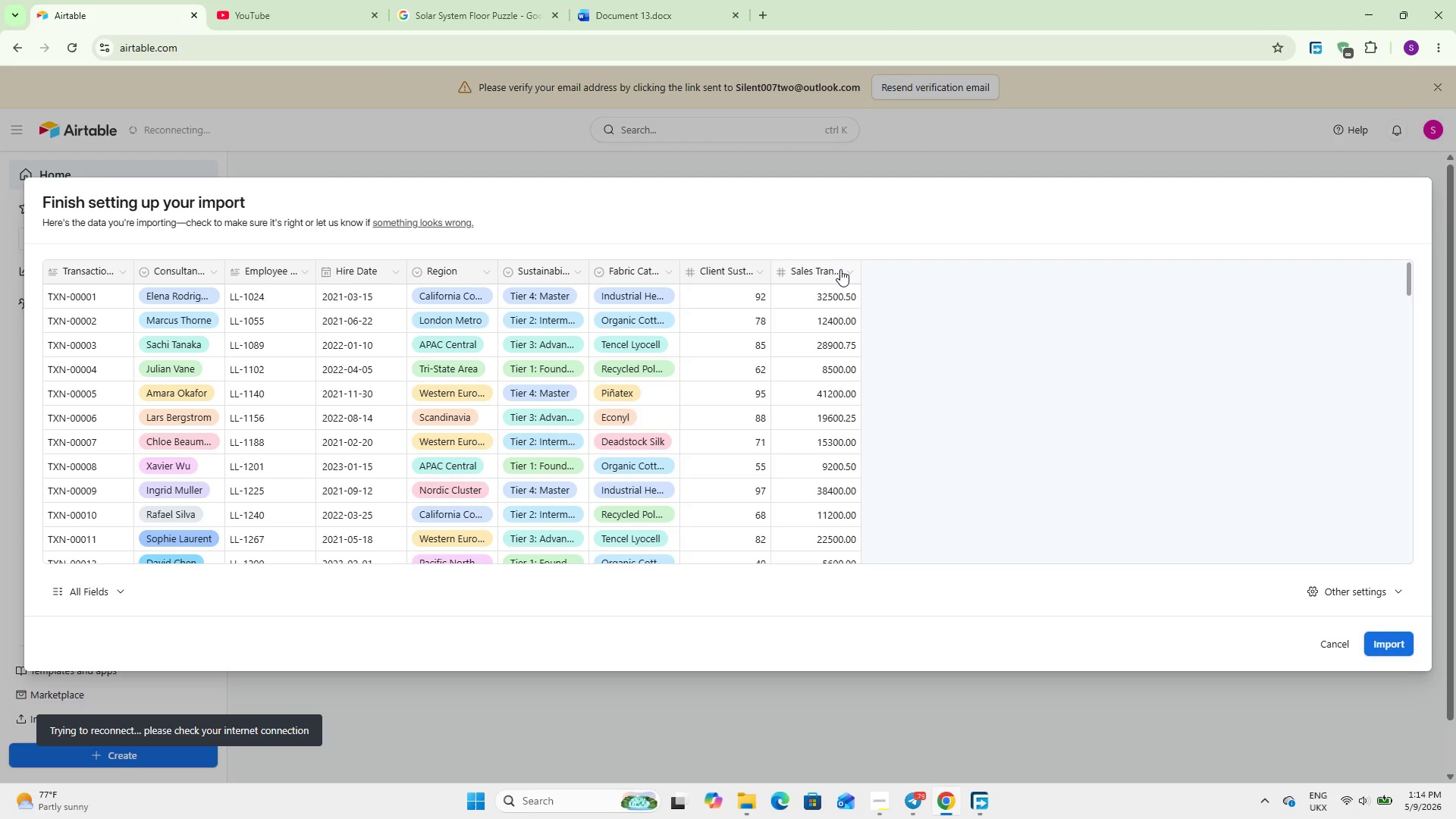 
left_click([844, 269])
 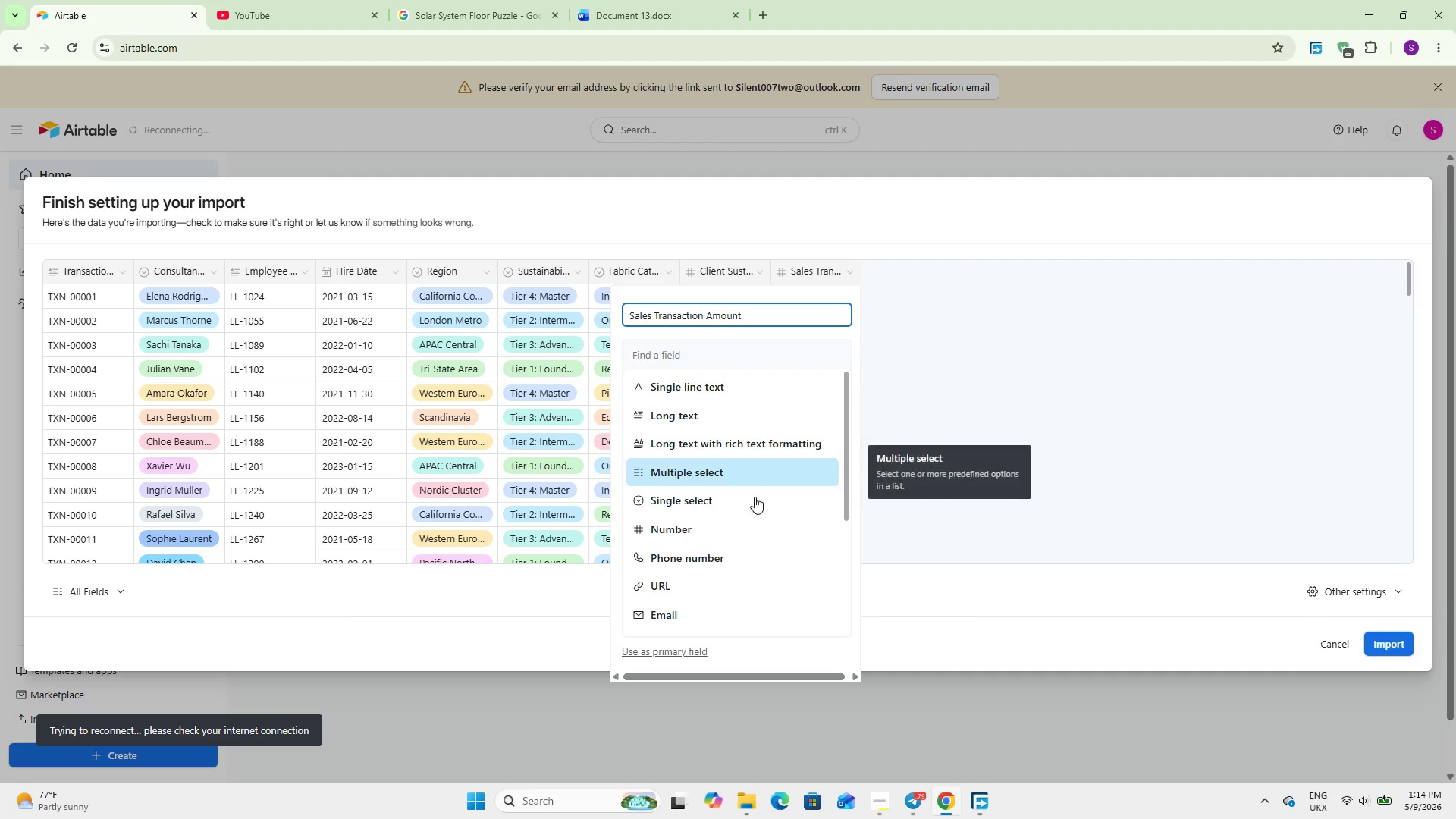 
scroll: coordinate [733, 513], scroll_direction: down, amount: 5.0
 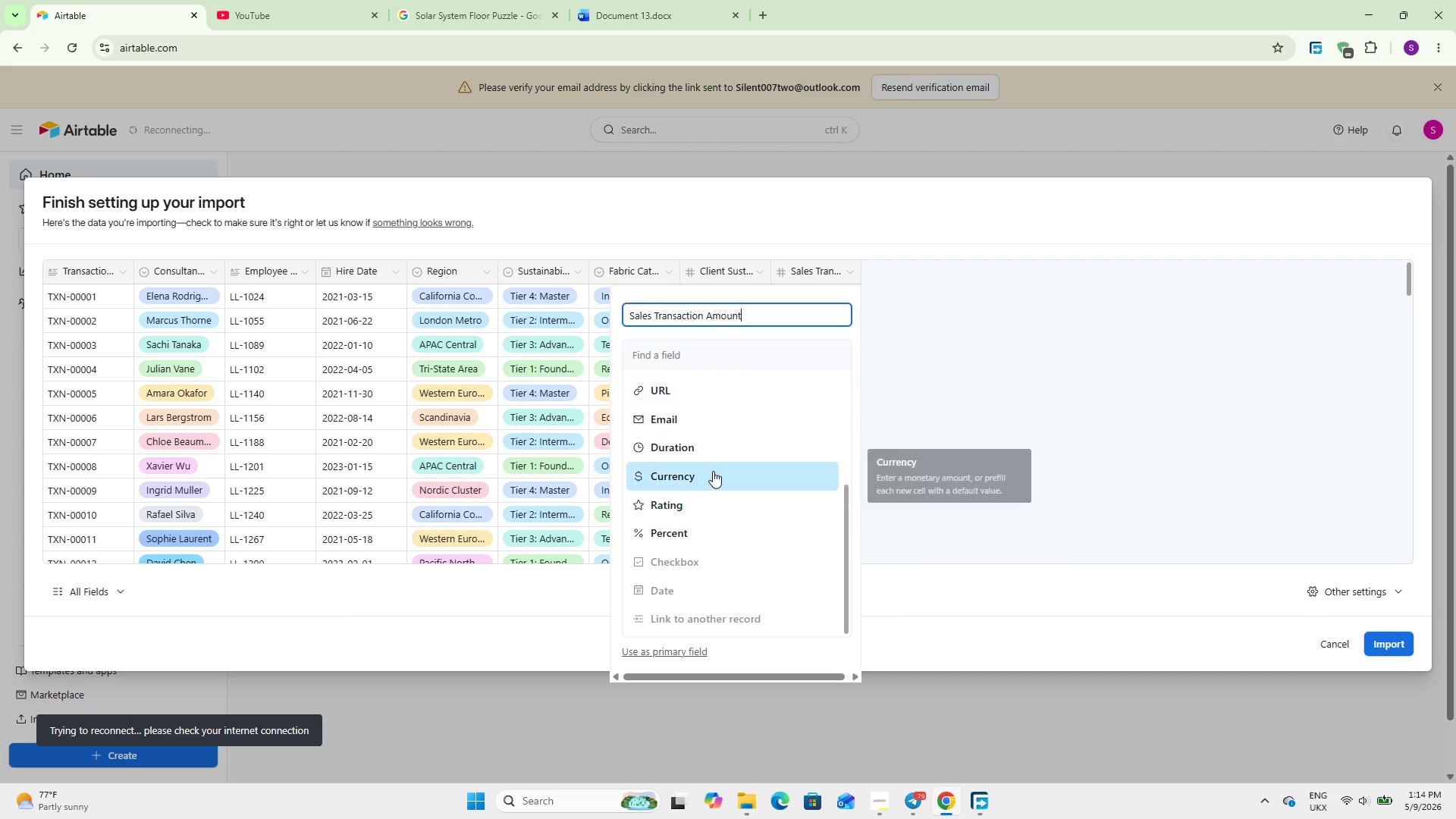 
left_click([713, 471])
 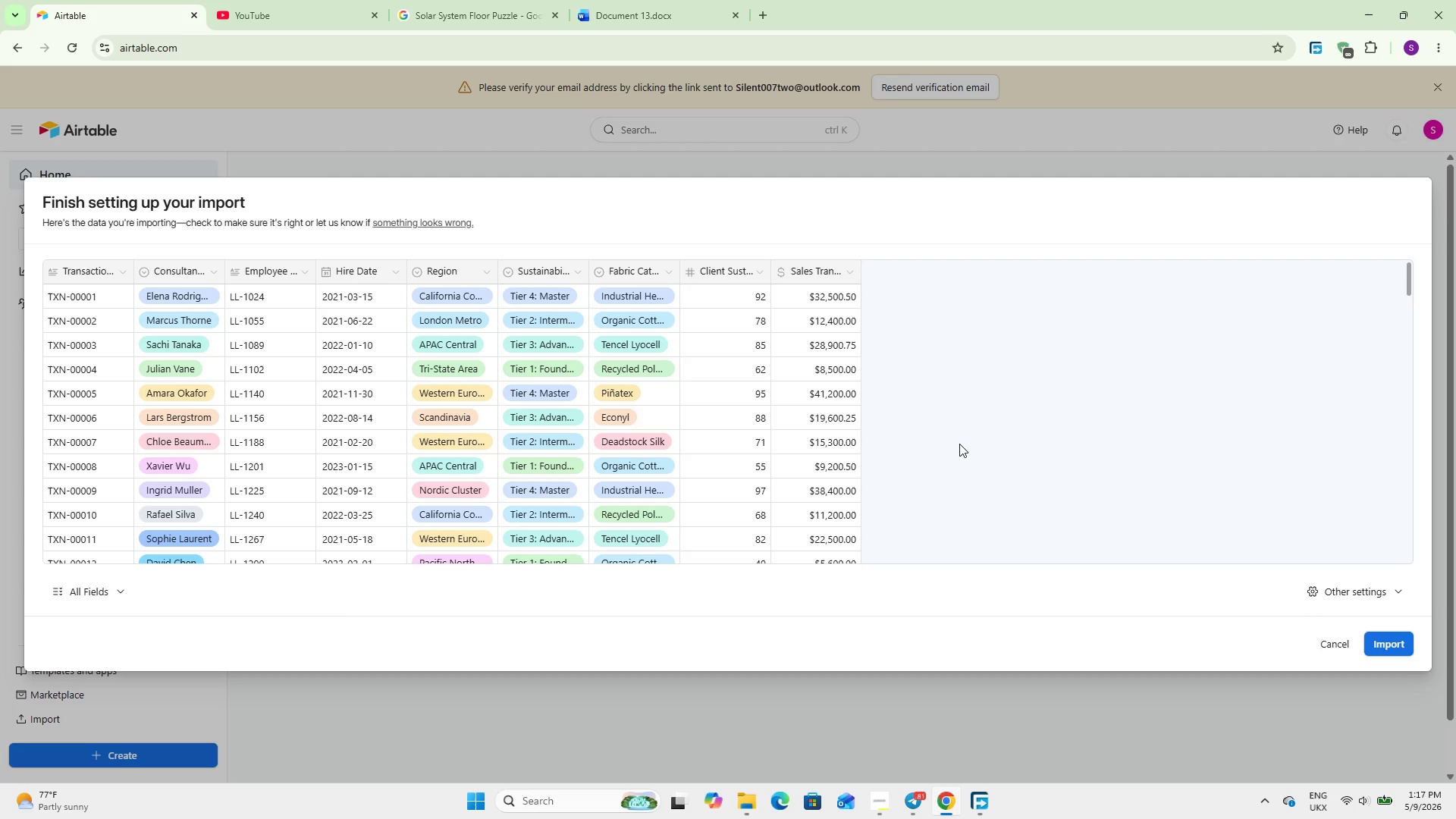 
wait(188.96)
 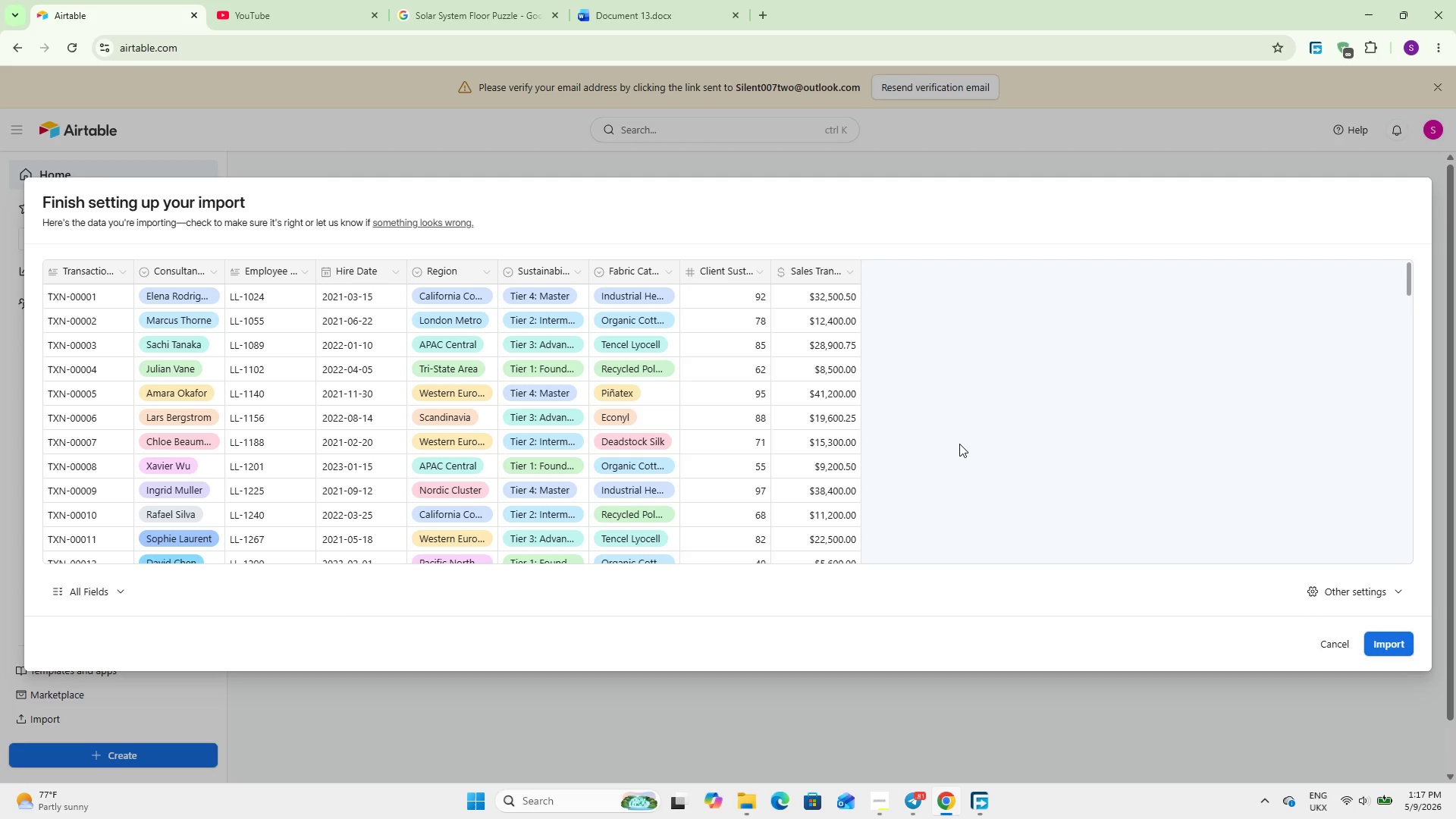 
mouse_move([214, 293])
 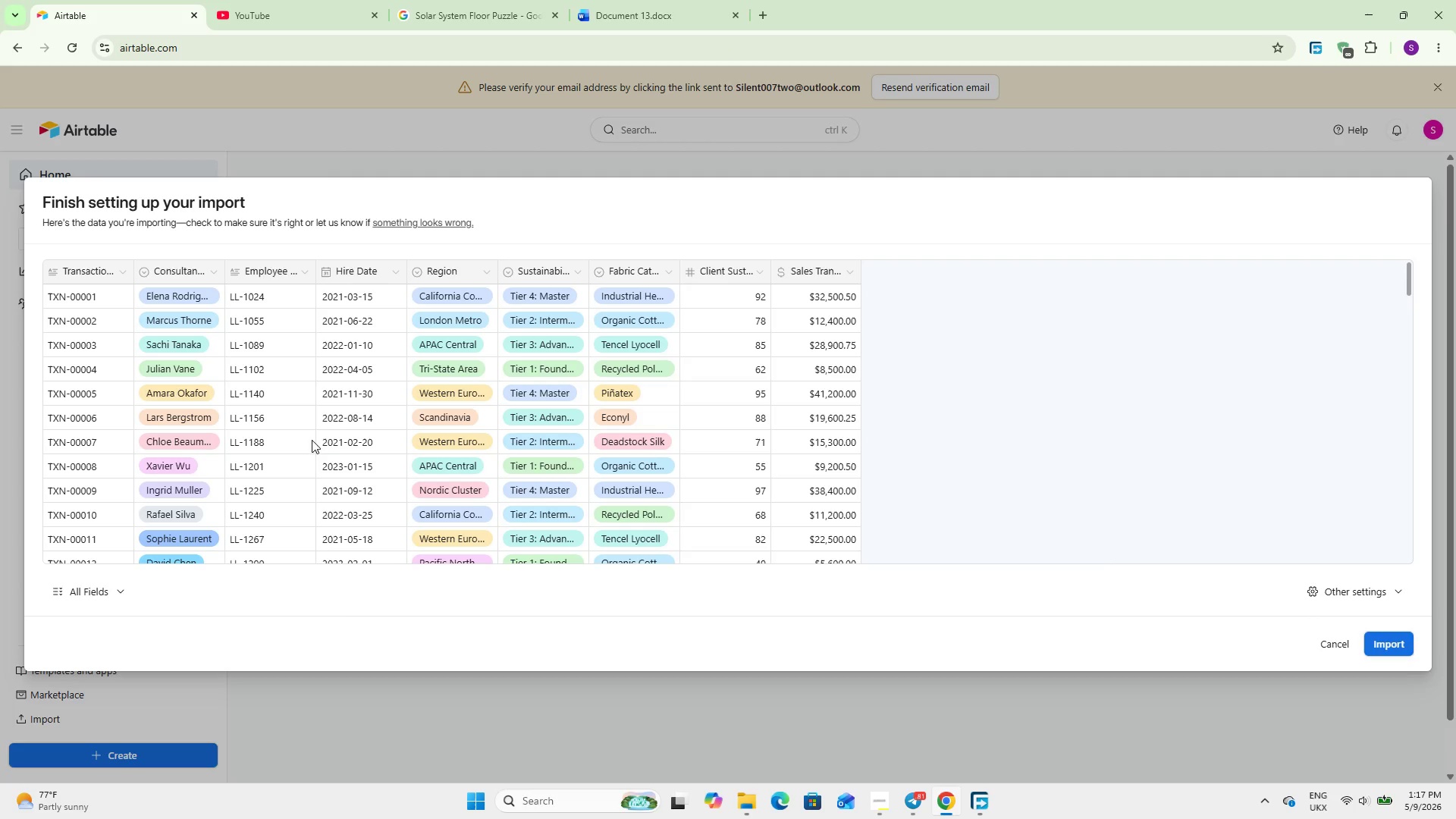 
wait(5.12)
 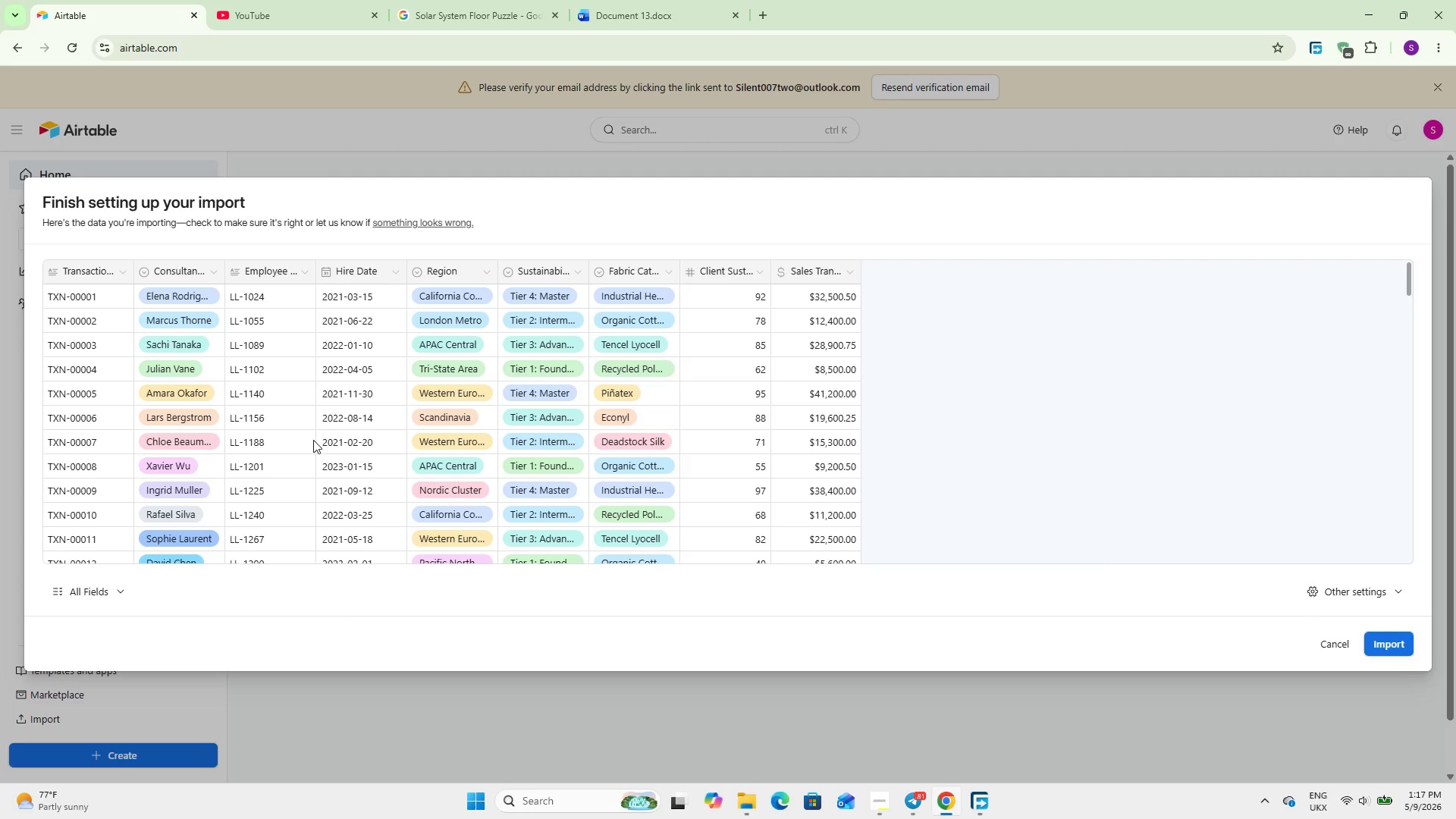 
mouse_move([112, 280])
 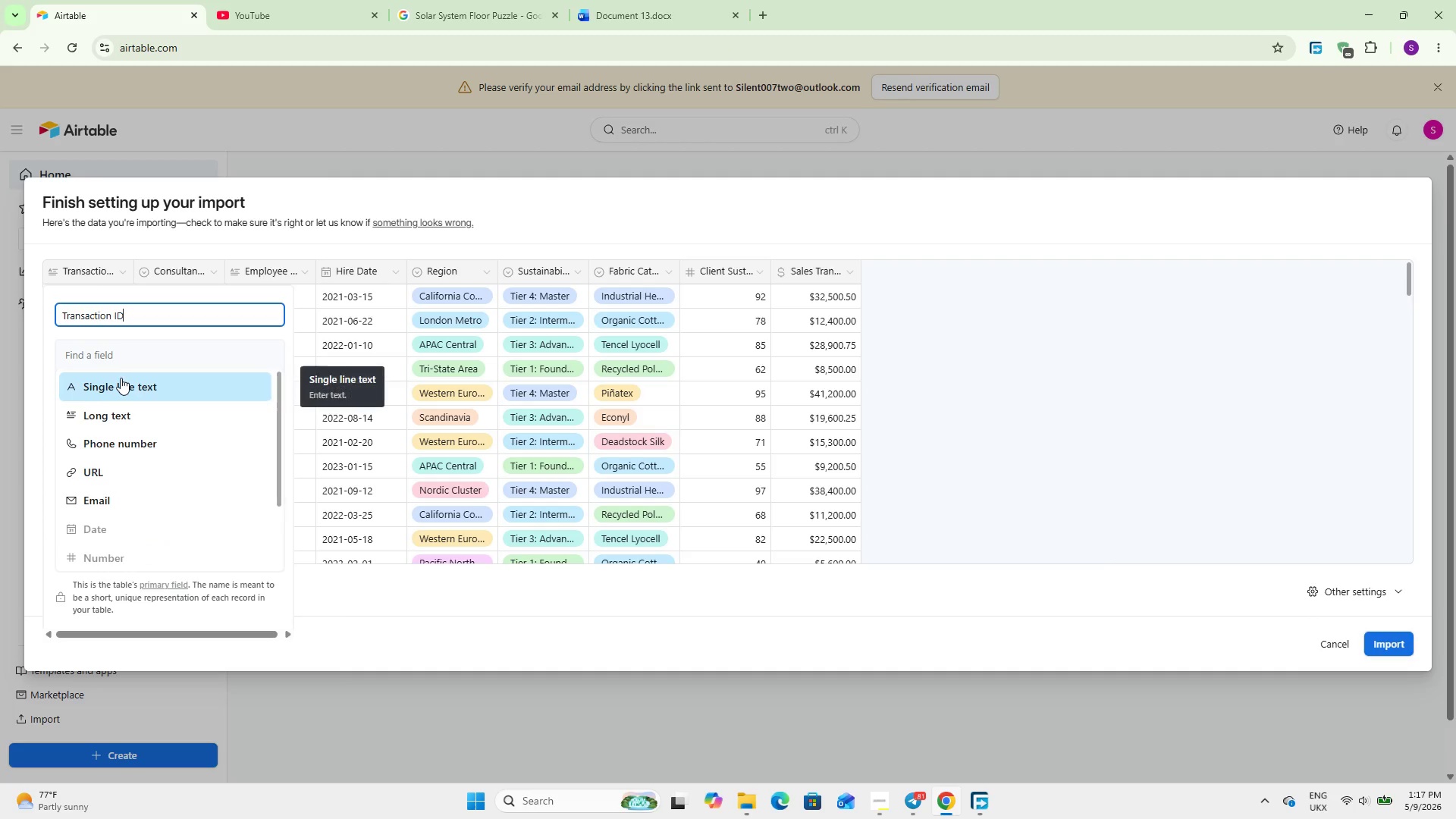 
left_click([121, 381])
 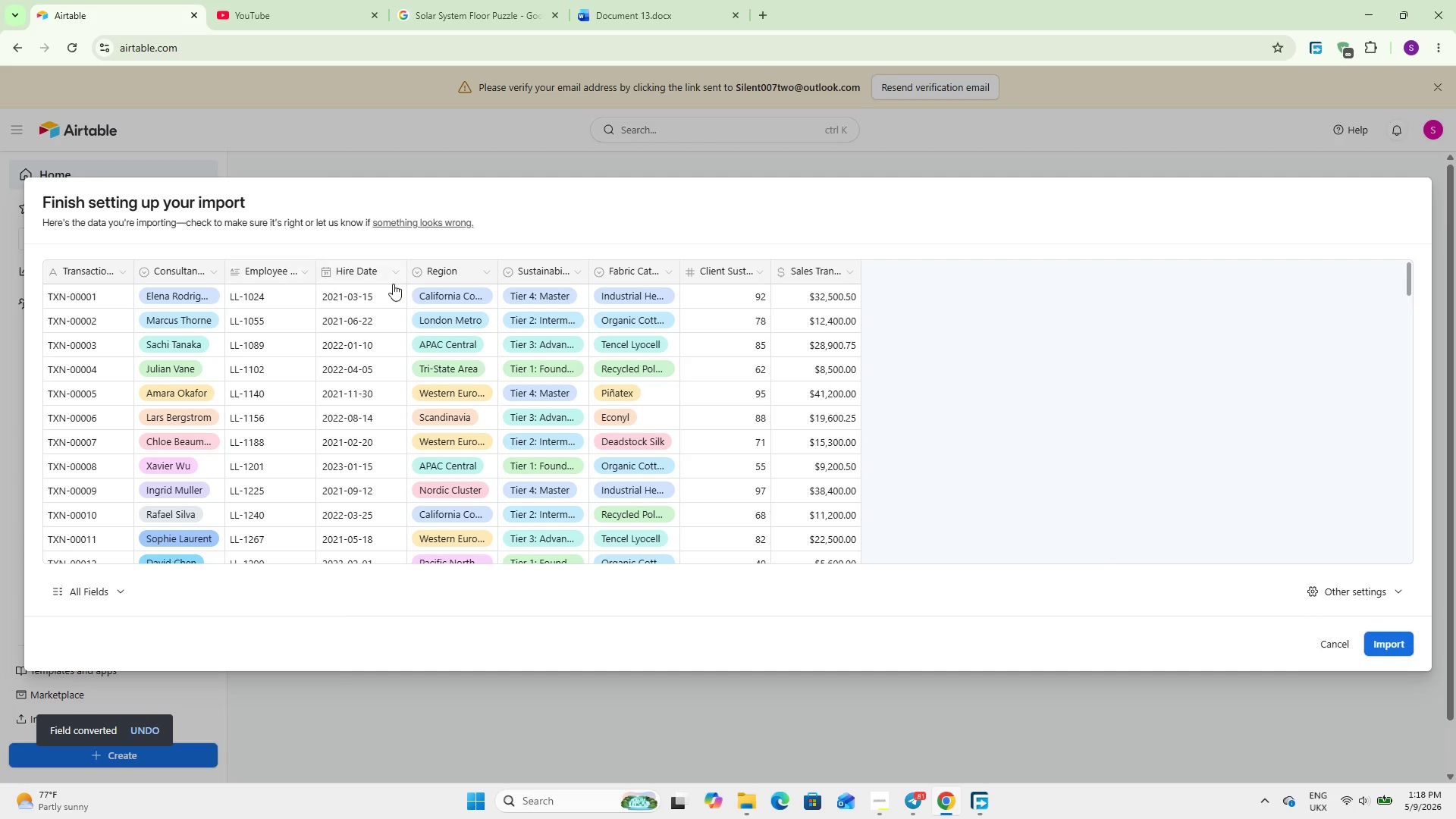 
left_click([278, 271])
 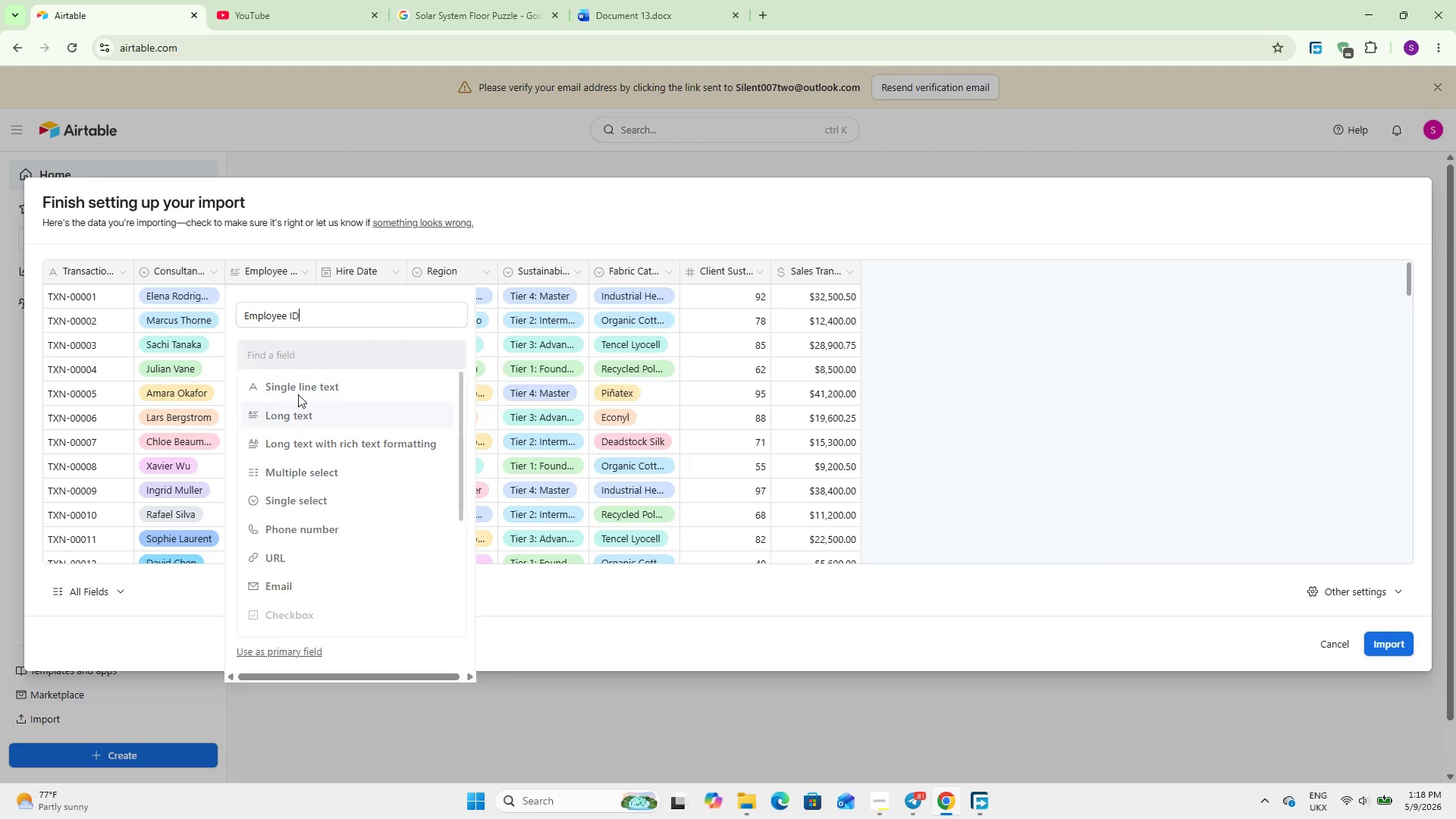 
left_click([297, 388])
 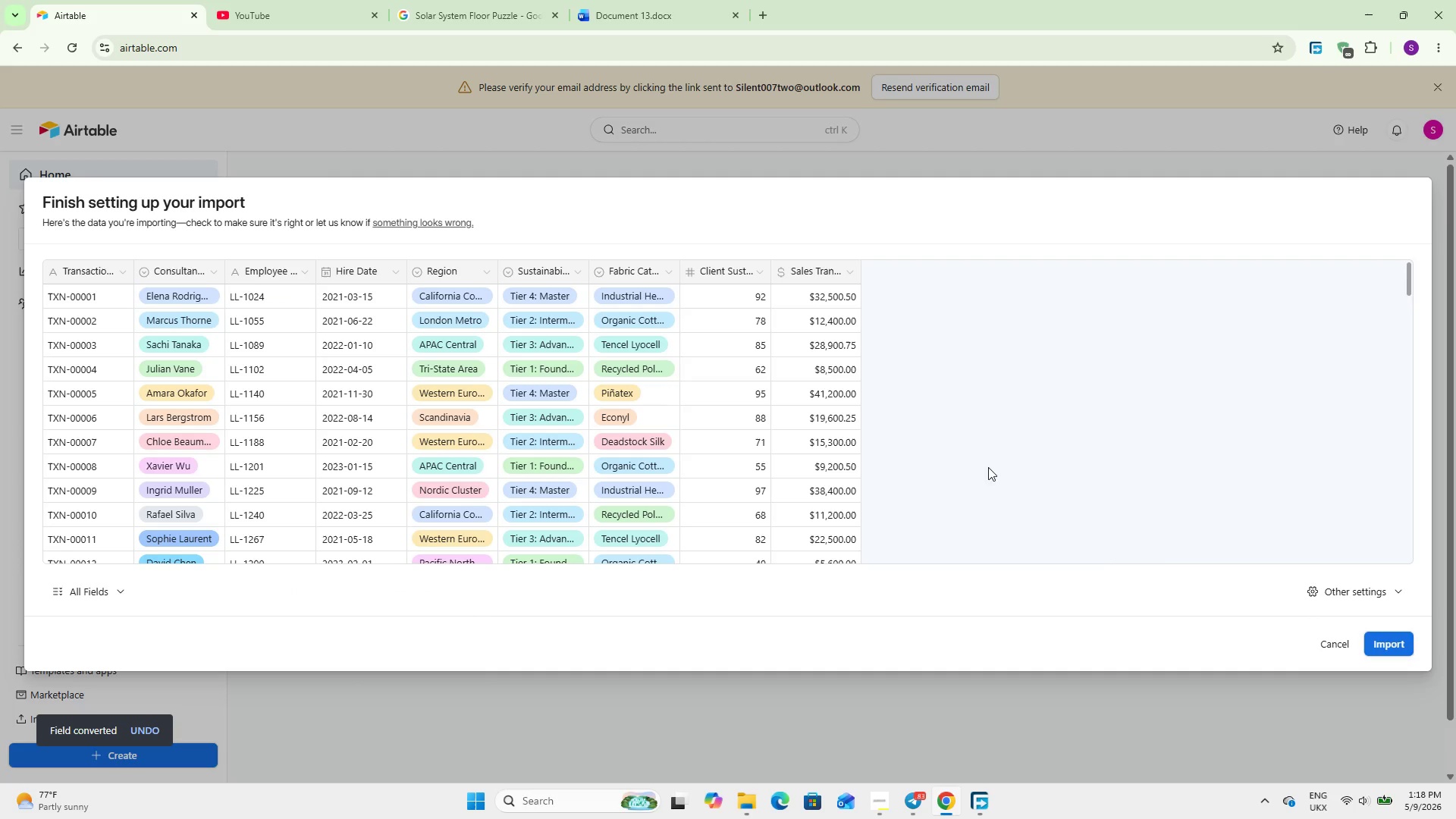 
left_click([1373, 651])
 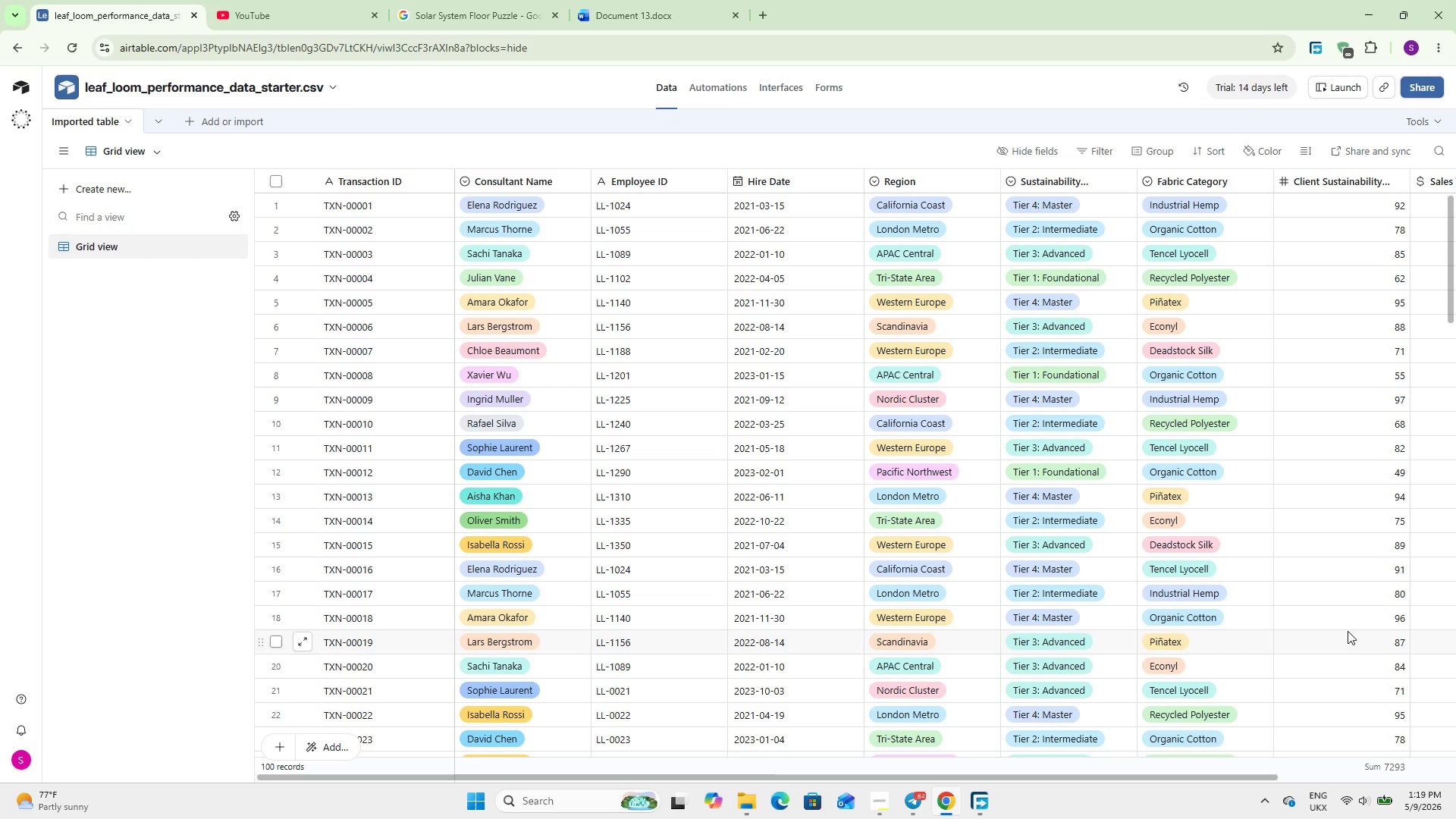 
wait(114.64)
 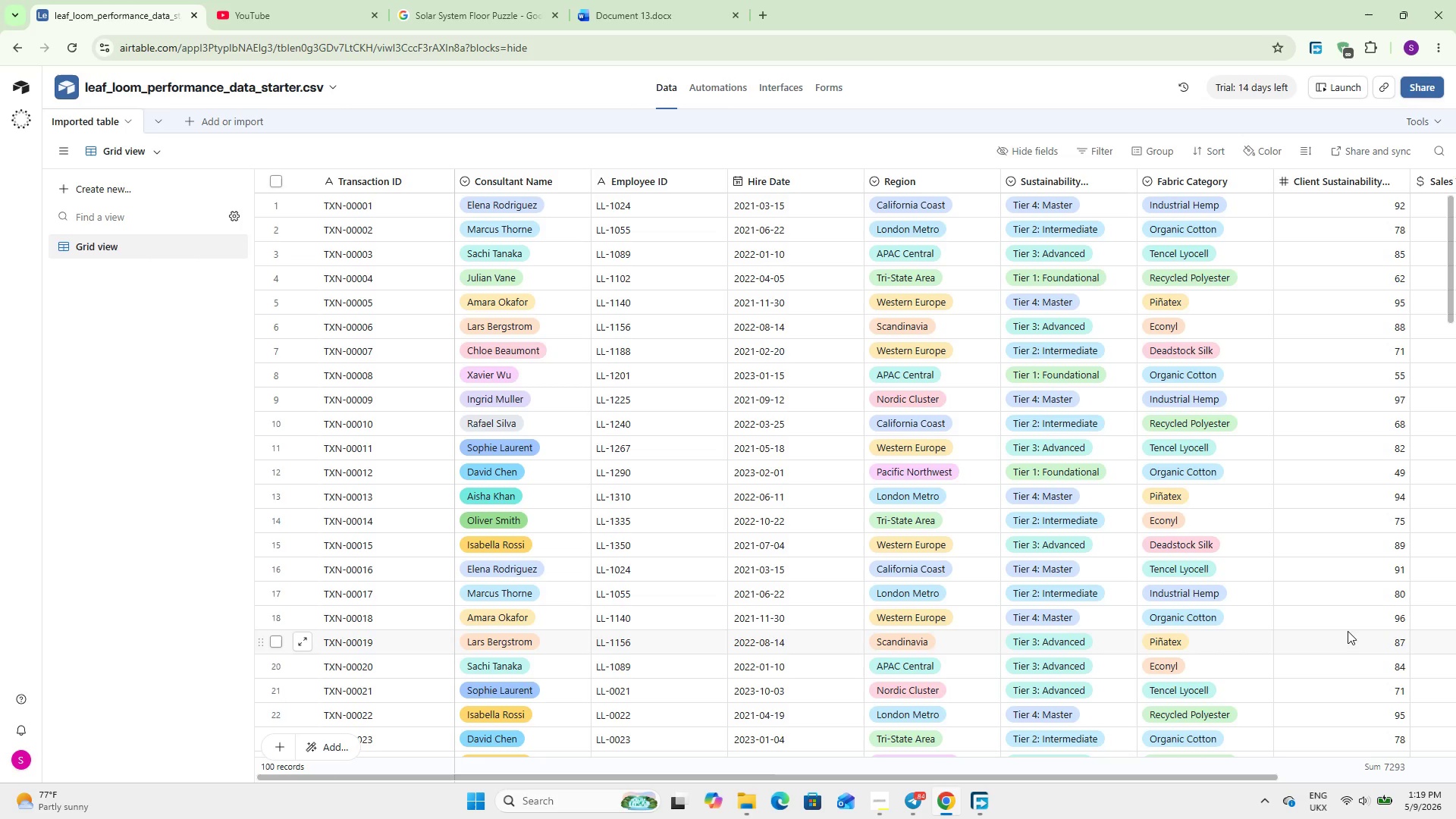 
scroll: coordinate [868, 458], scroll_direction: up, amount: 4.0
 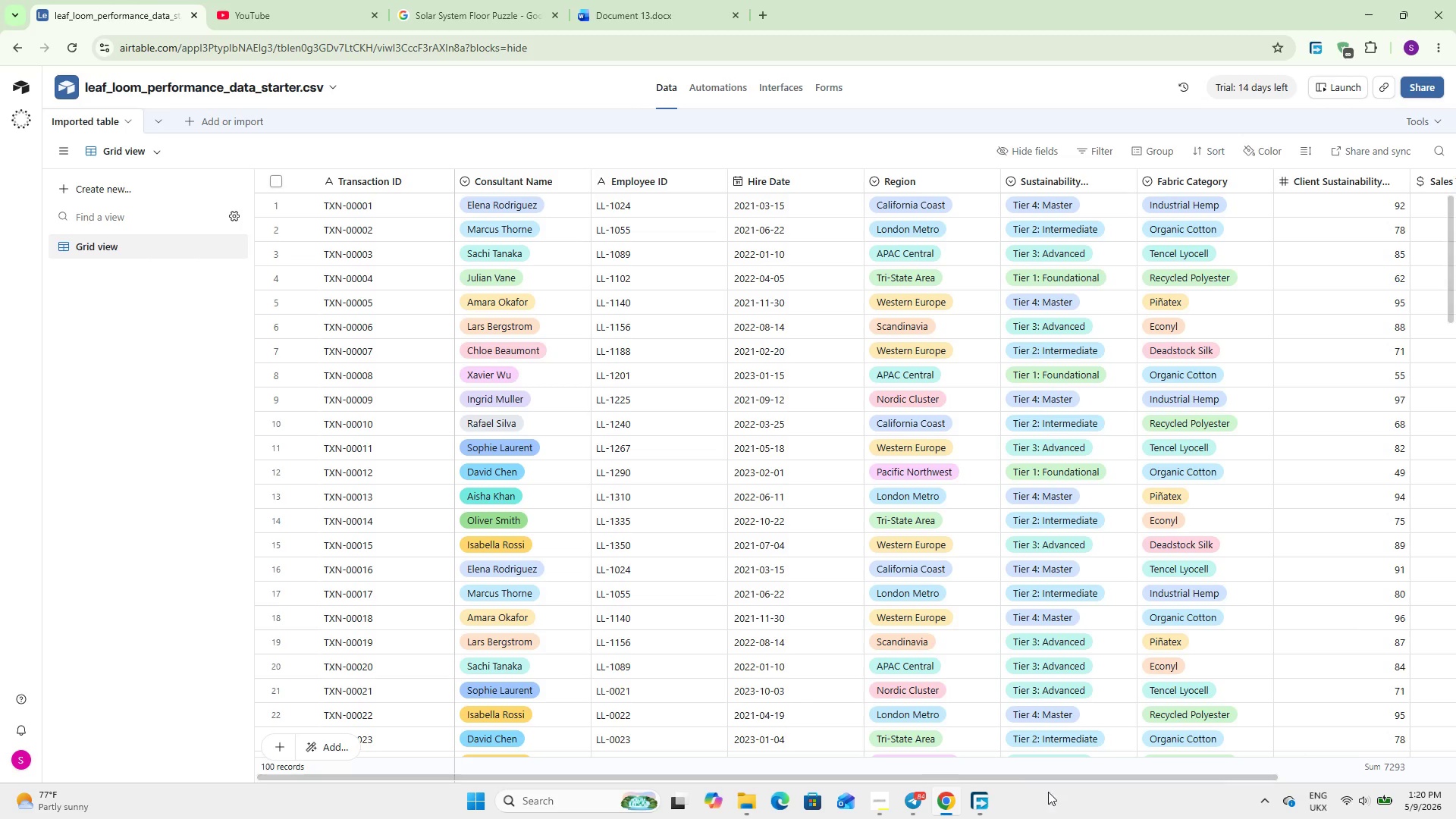 
left_click_drag(start_coordinate=[1054, 776], to_coordinate=[626, 652])
 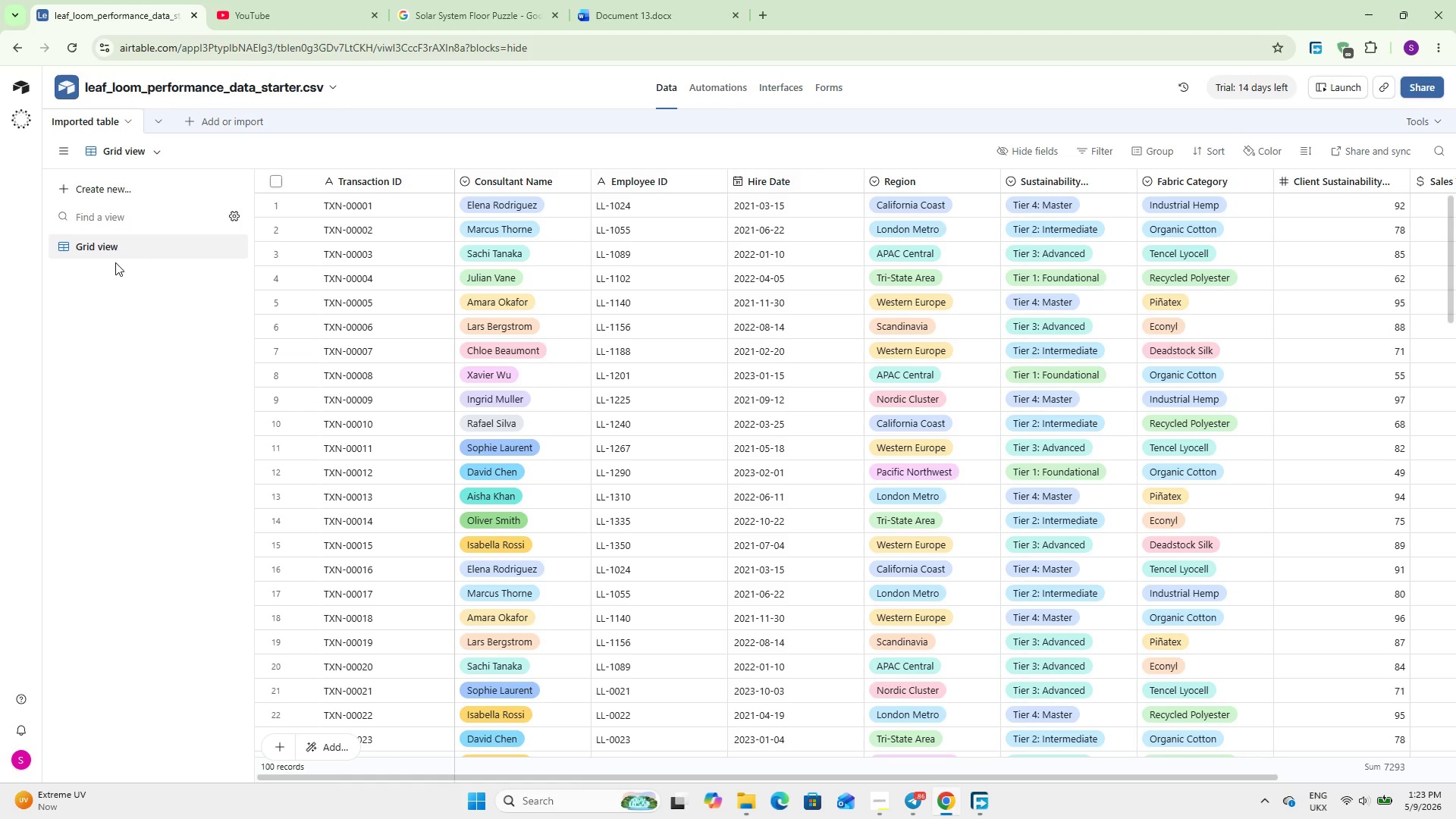 
wait(231.53)
 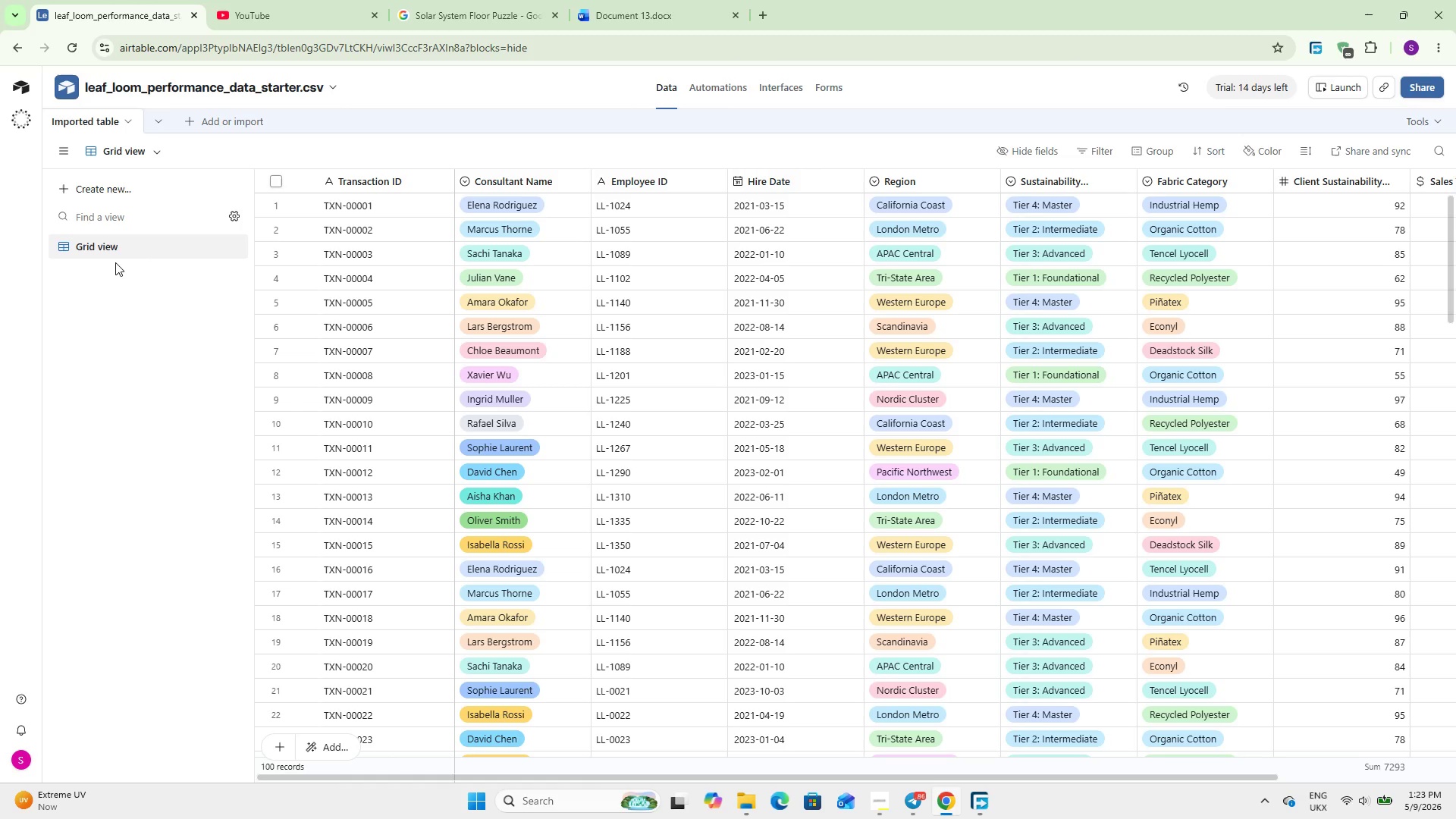 
left_click_drag(start_coordinate=[742, 780], to_coordinate=[546, 766])
 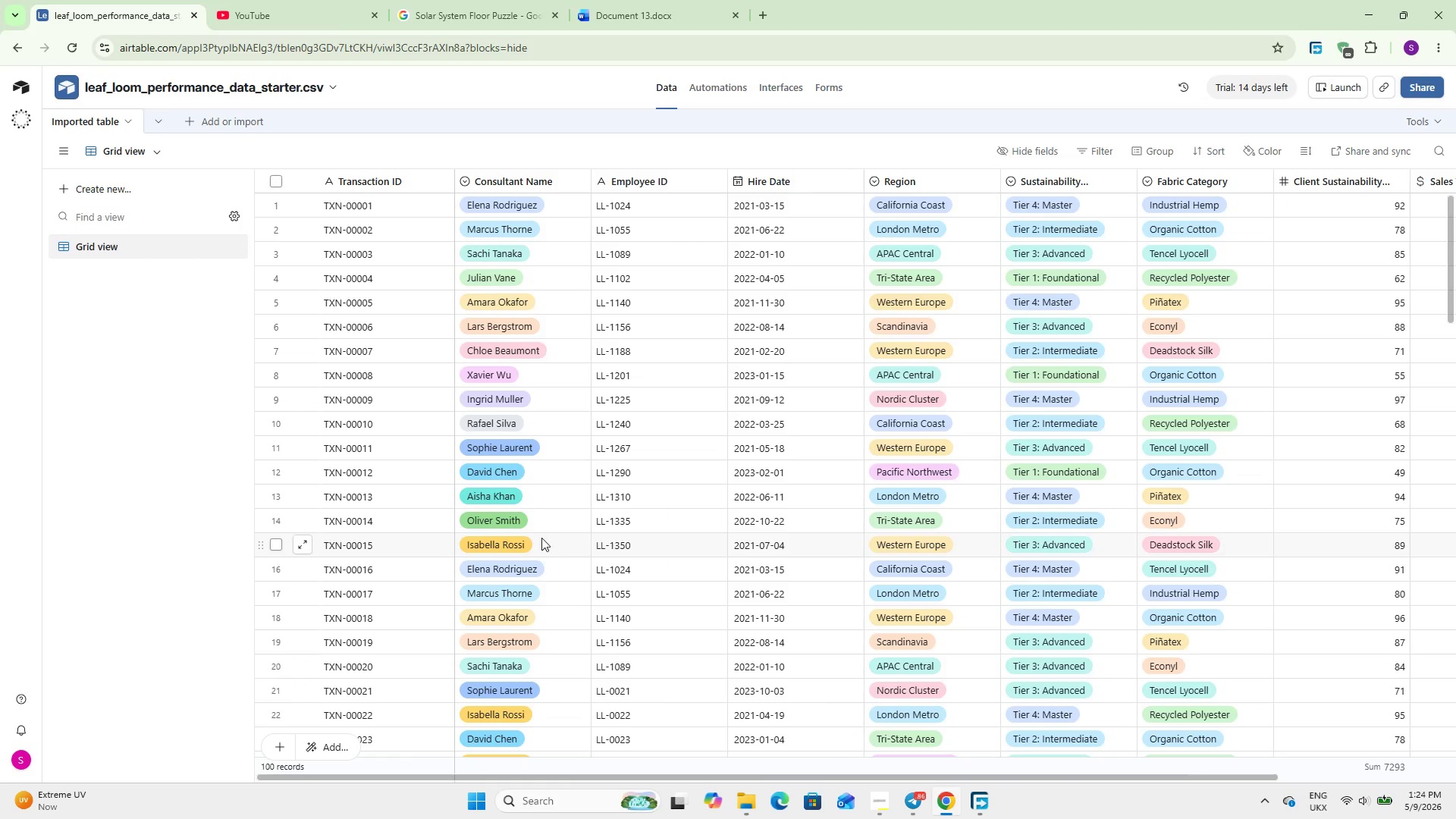 
scroll: coordinate [460, 429], scroll_direction: up, amount: 8.0
 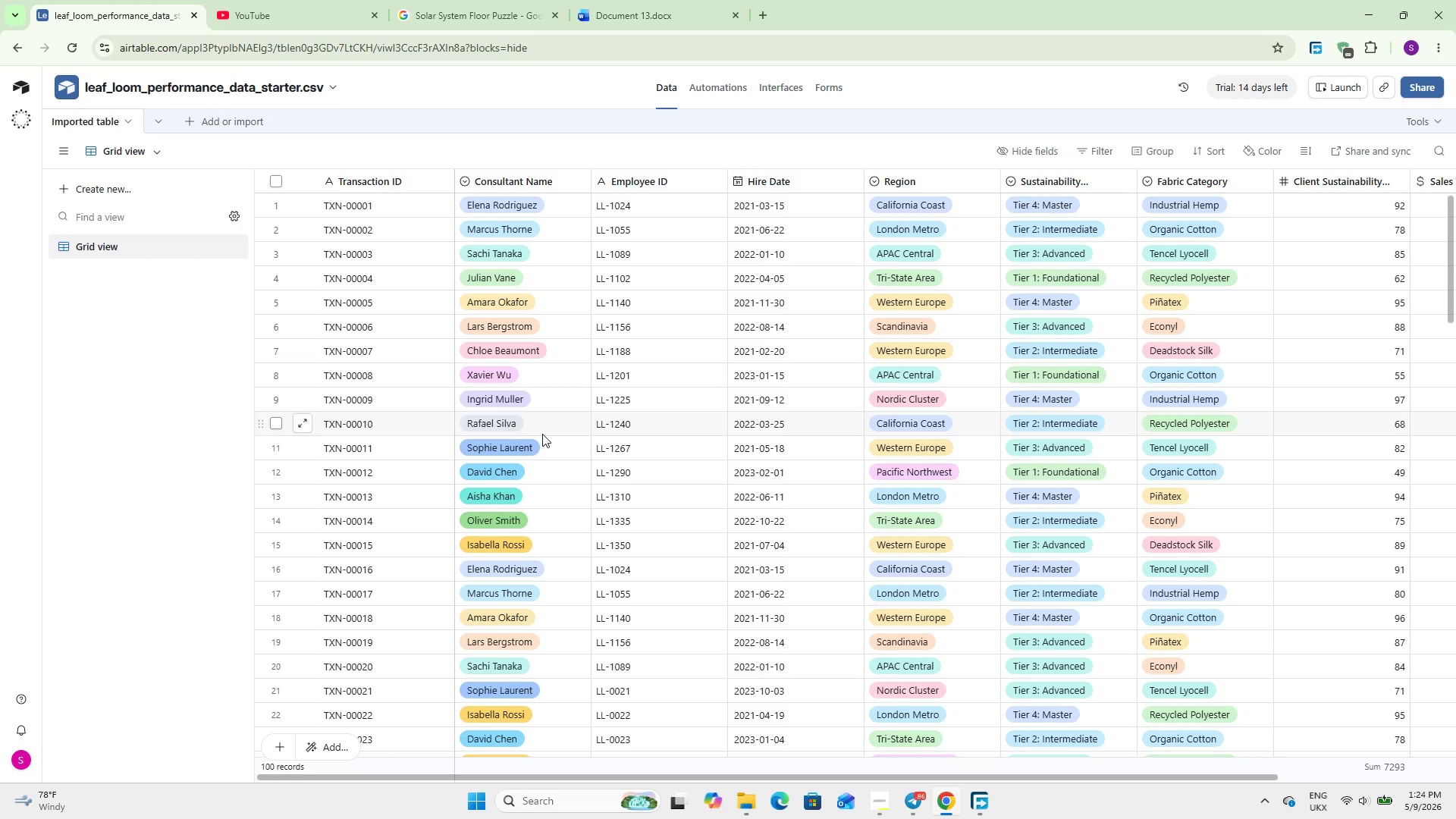 
wait(36.02)
 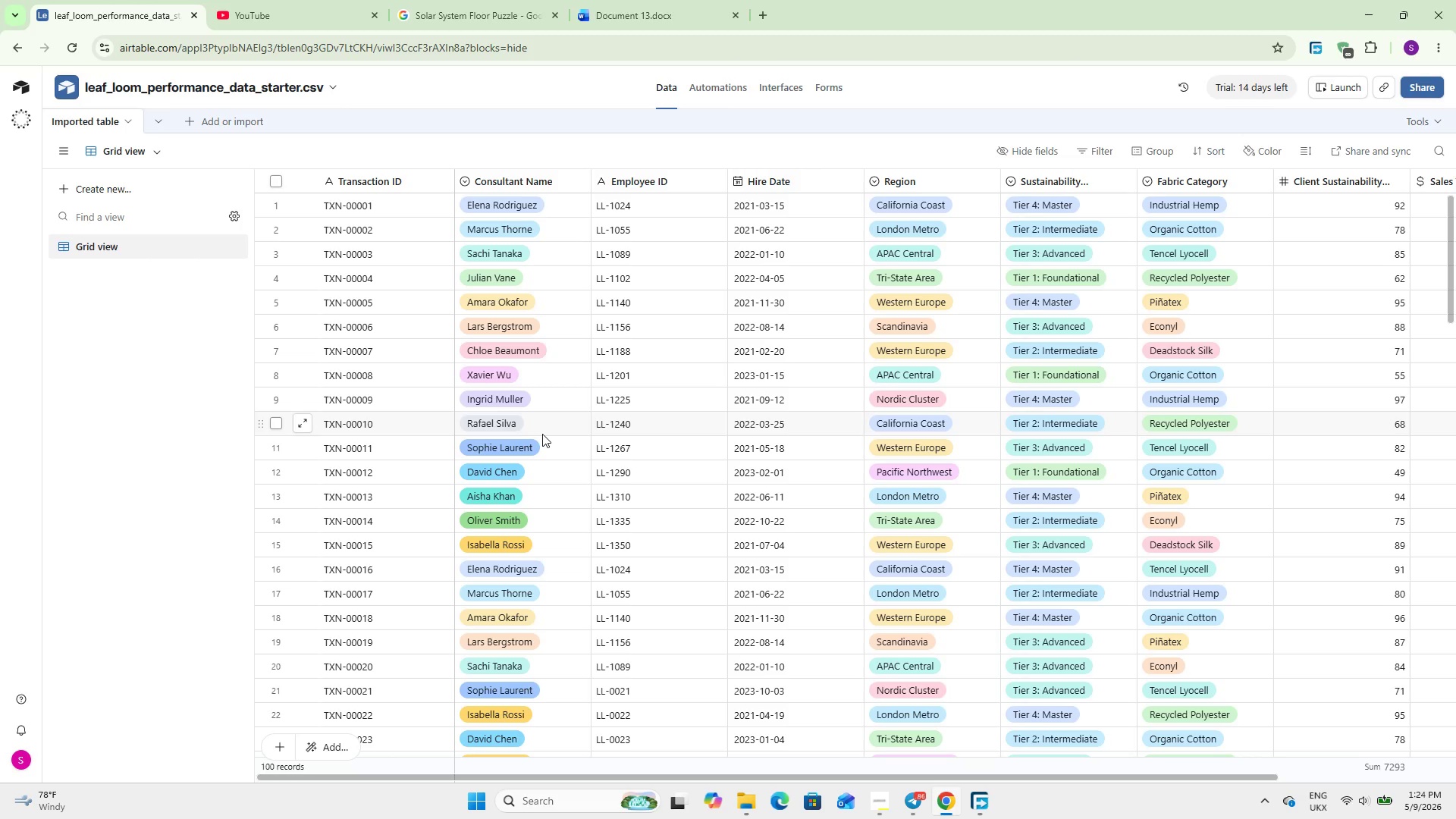 
left_click([194, 118])
 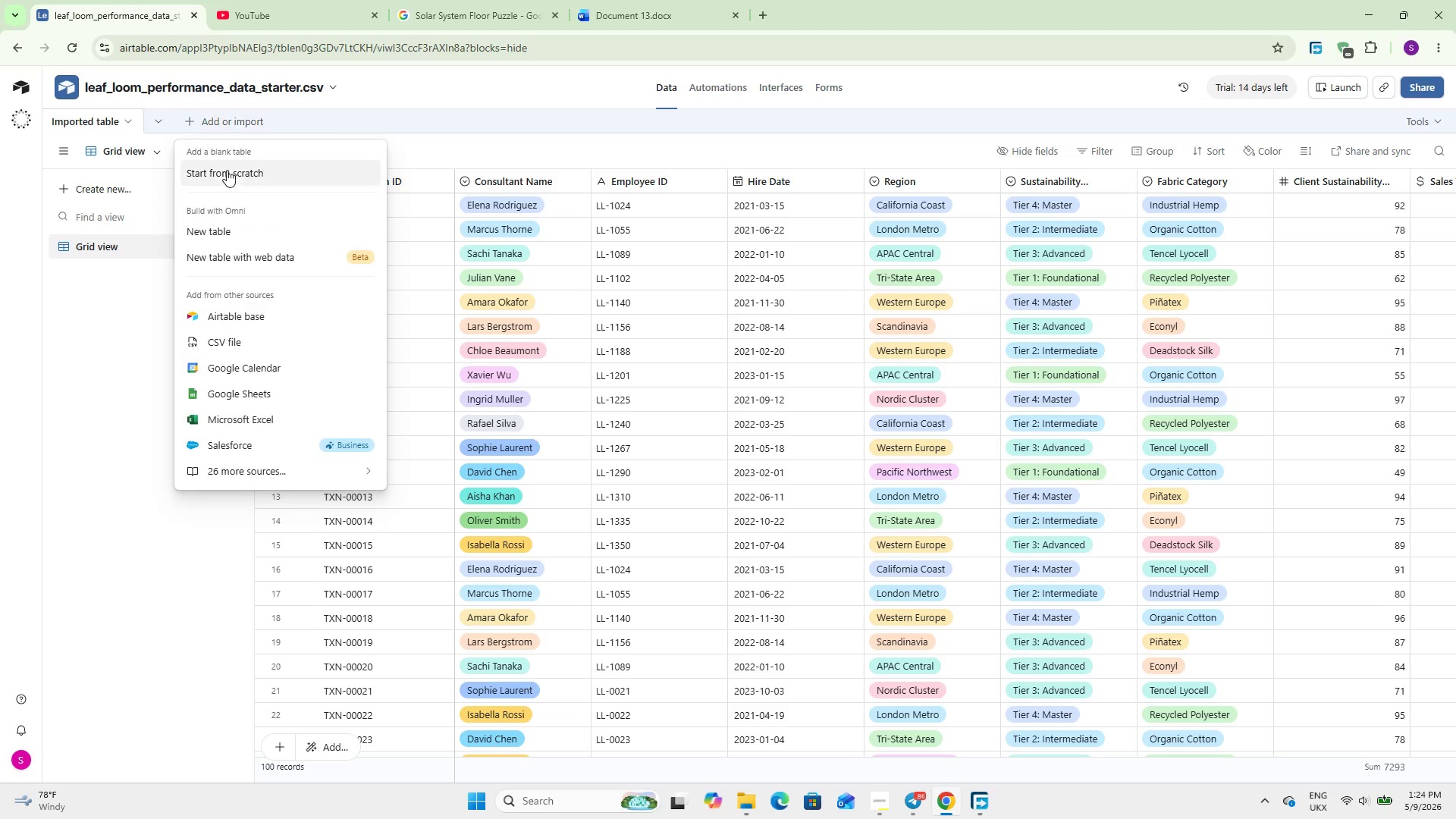 
left_click([242, 180])
 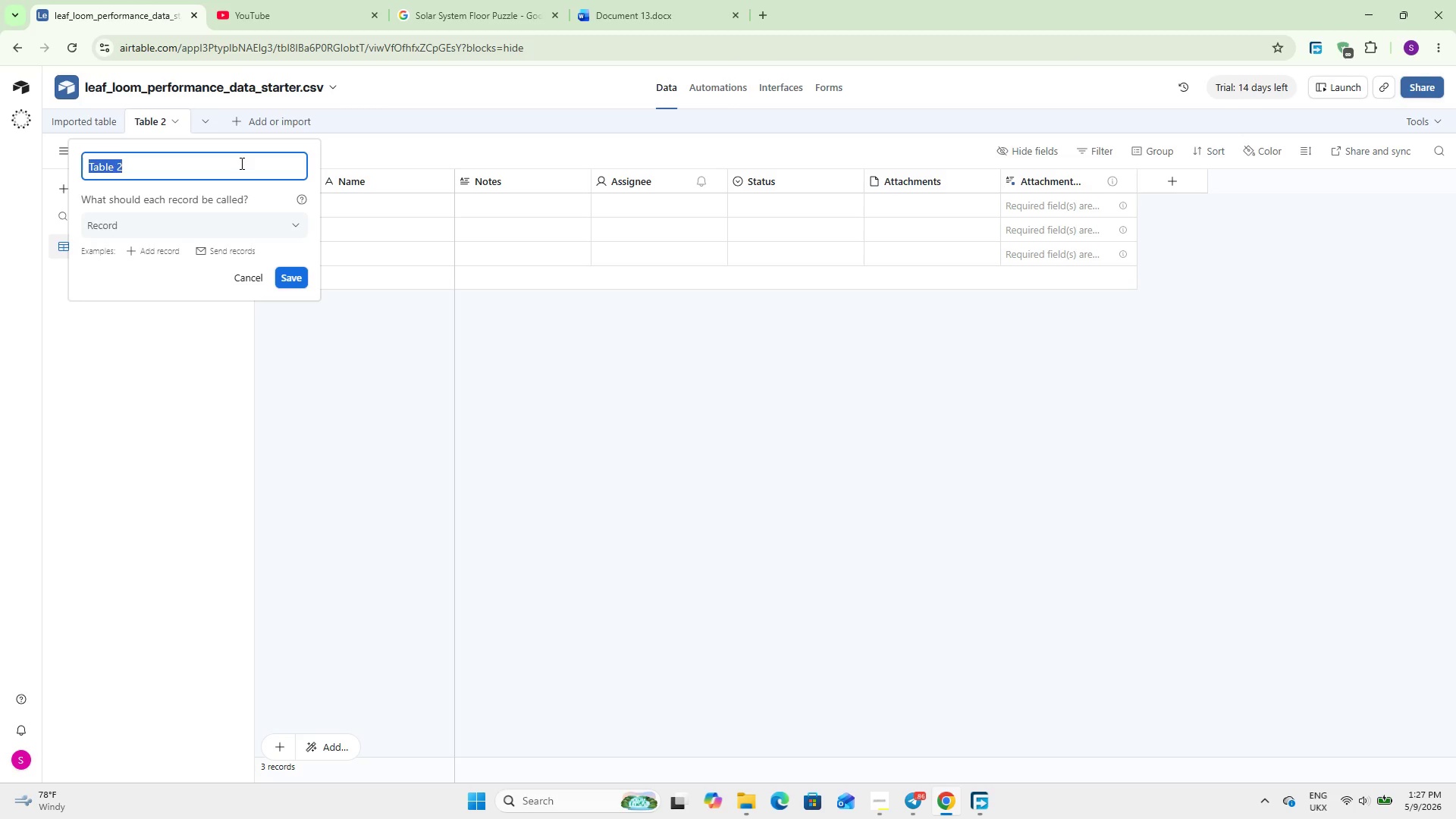 
wait(177.69)
 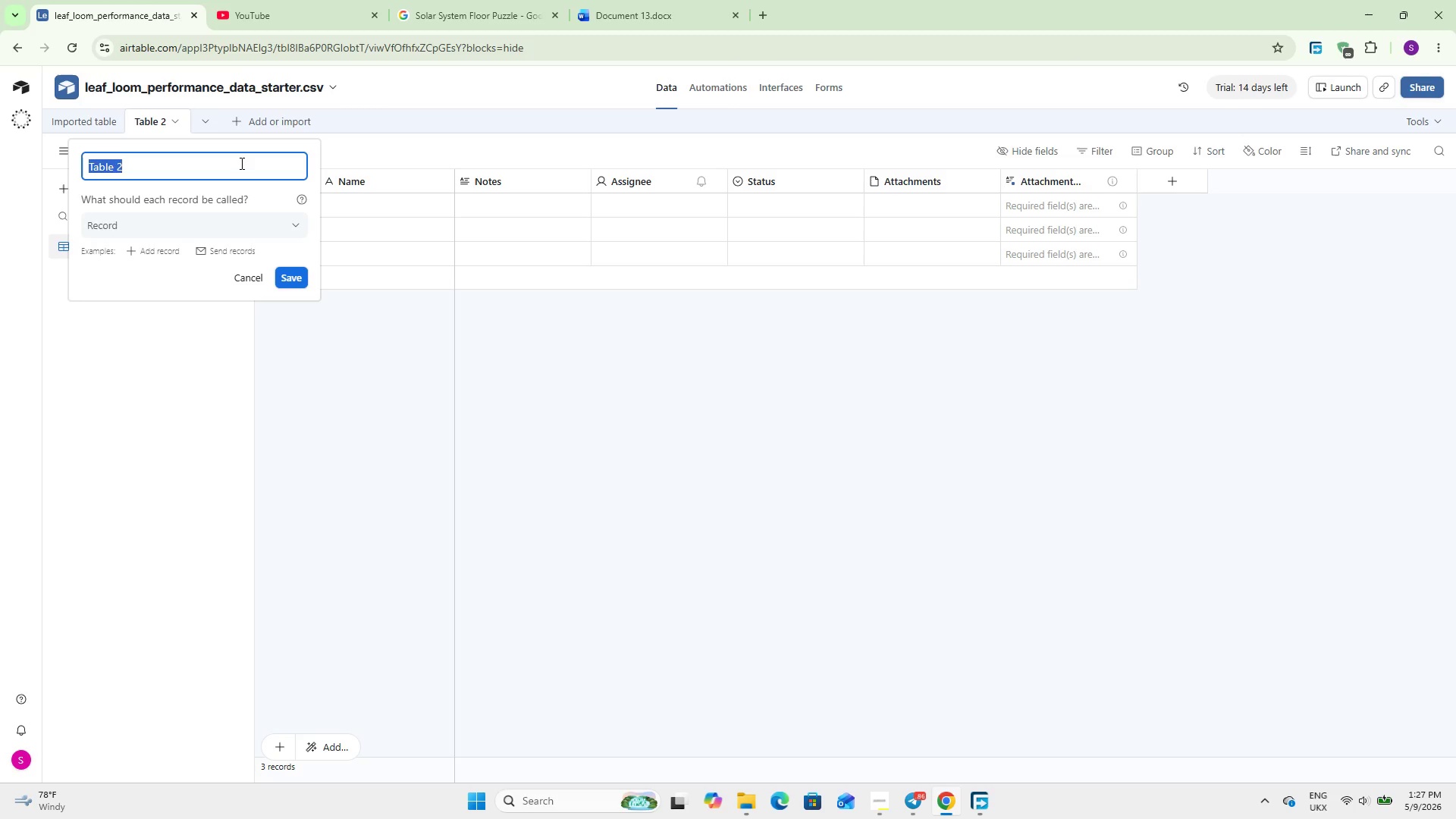 
type(Sales Transactns)
 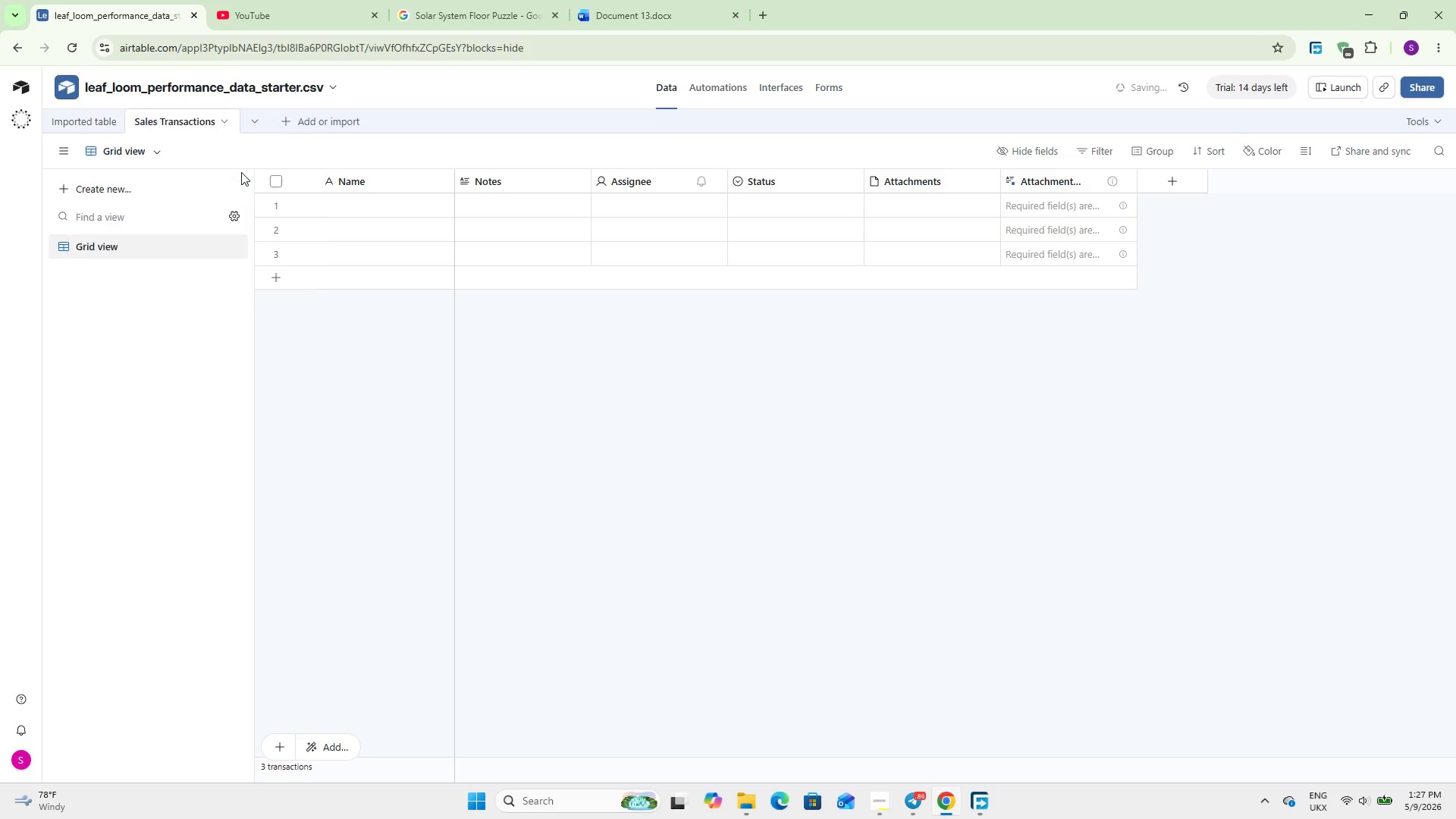 
 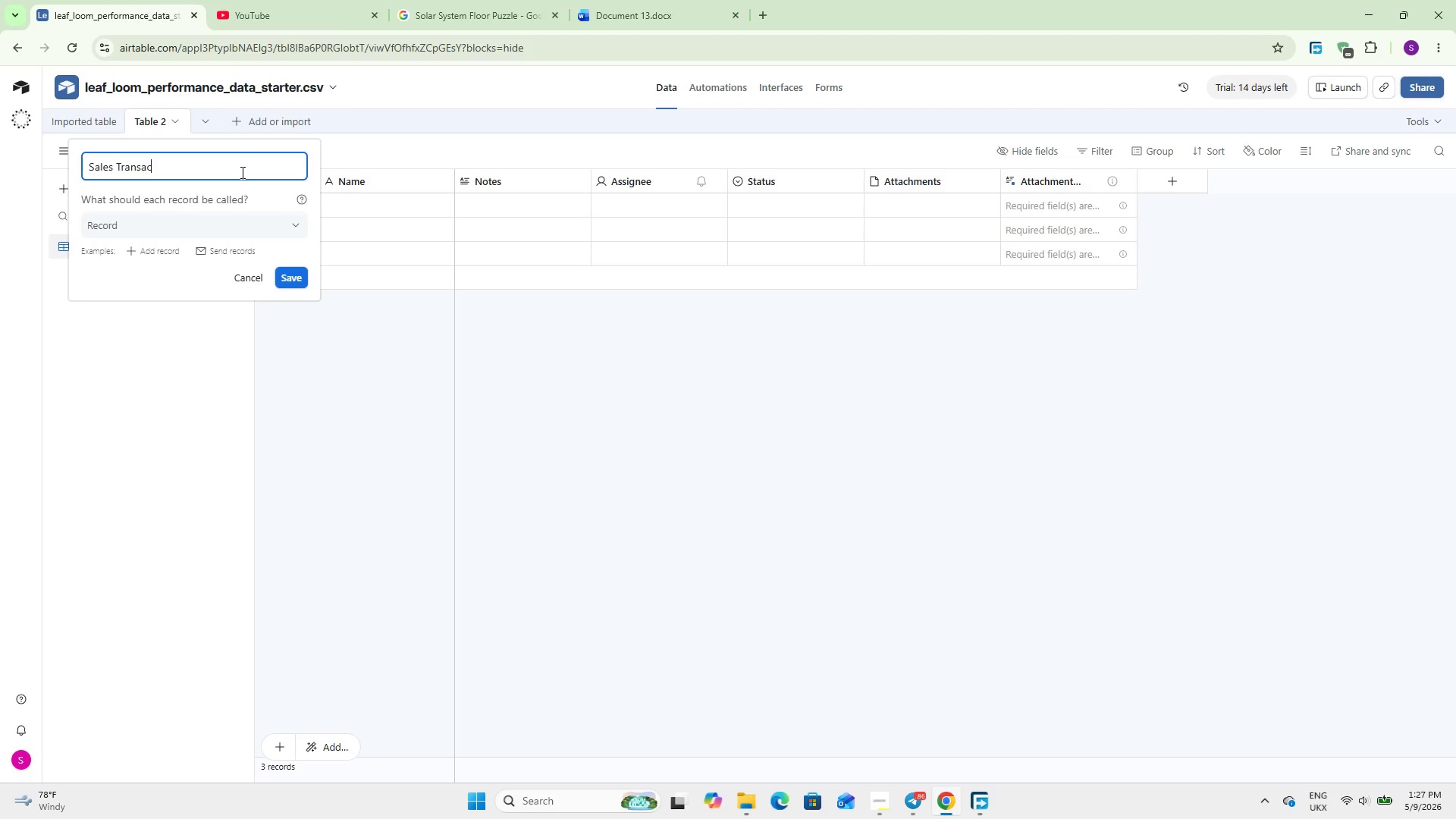 
hold_key(key=I, duration=0.34)
 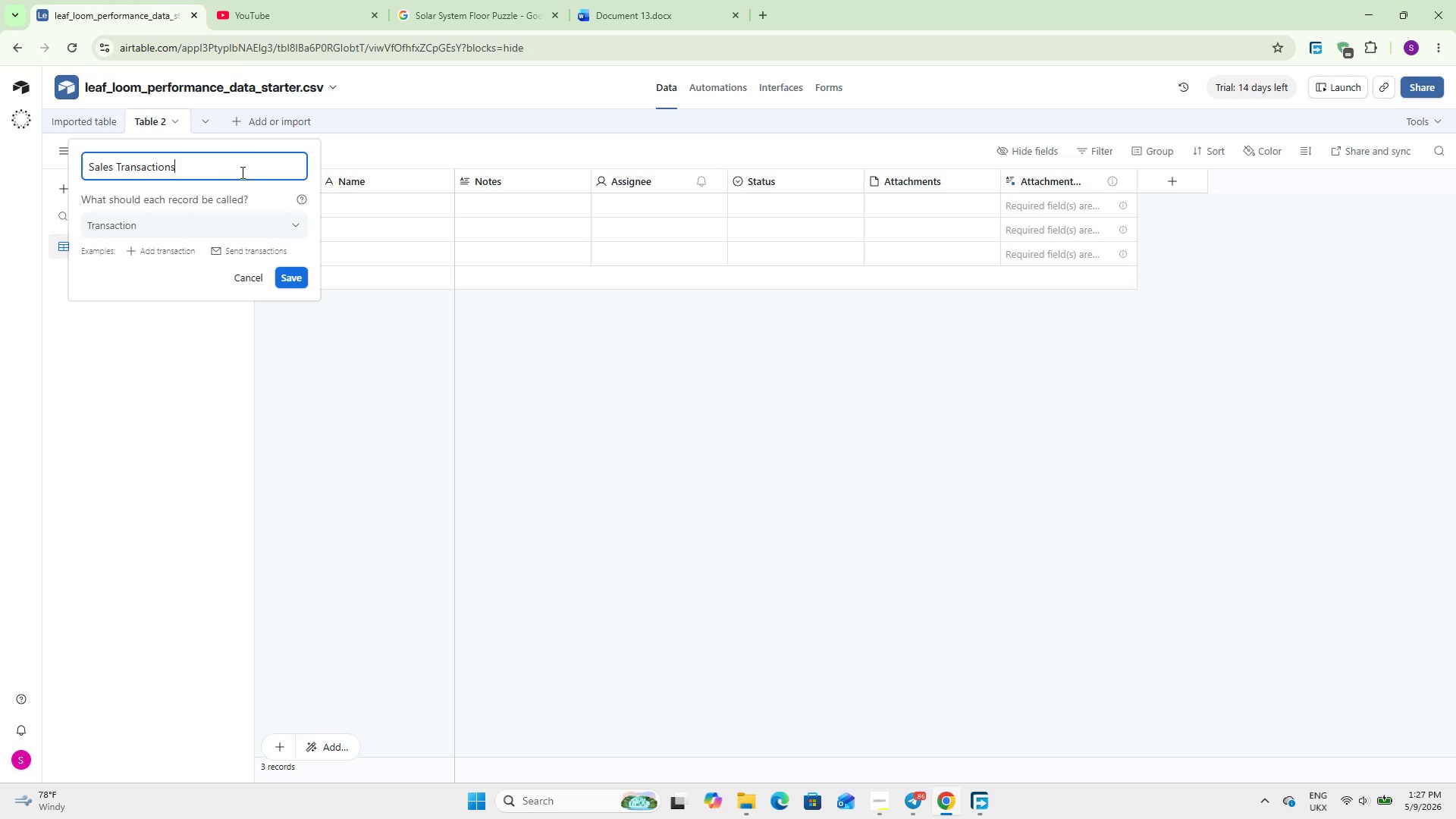 
hold_key(key=O, duration=0.31)
 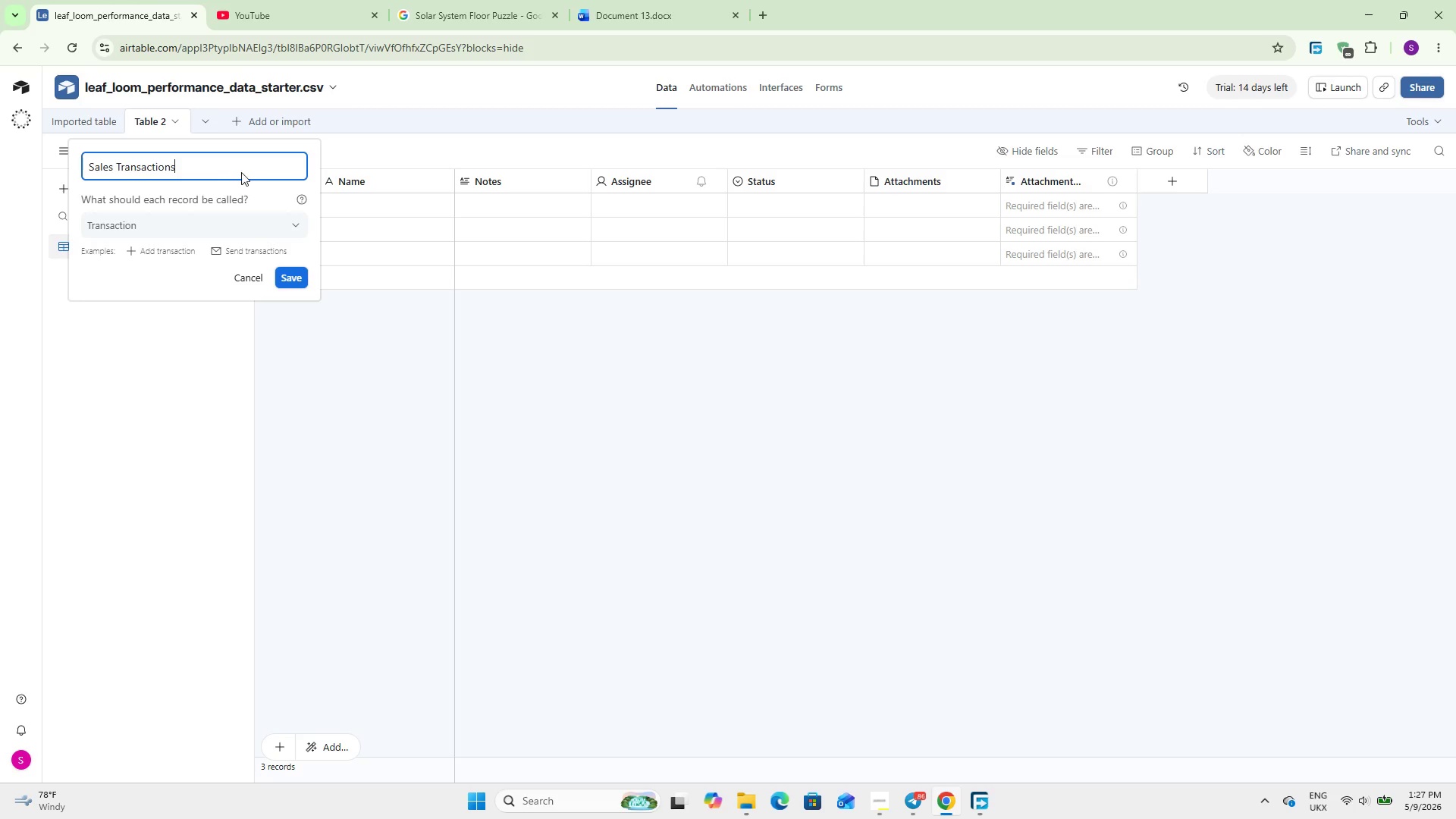 
key(Enter)
 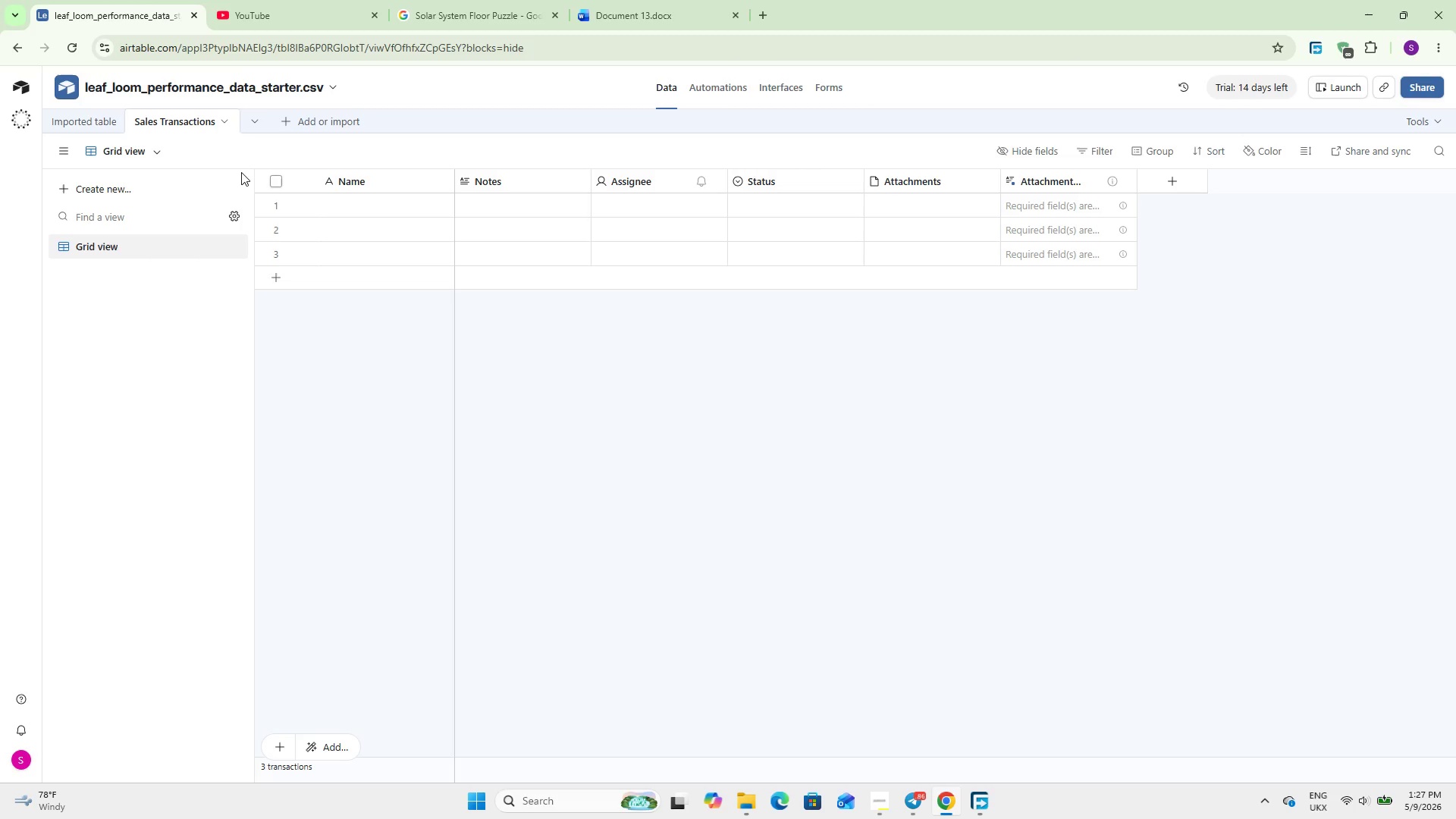 
wait(12.17)
 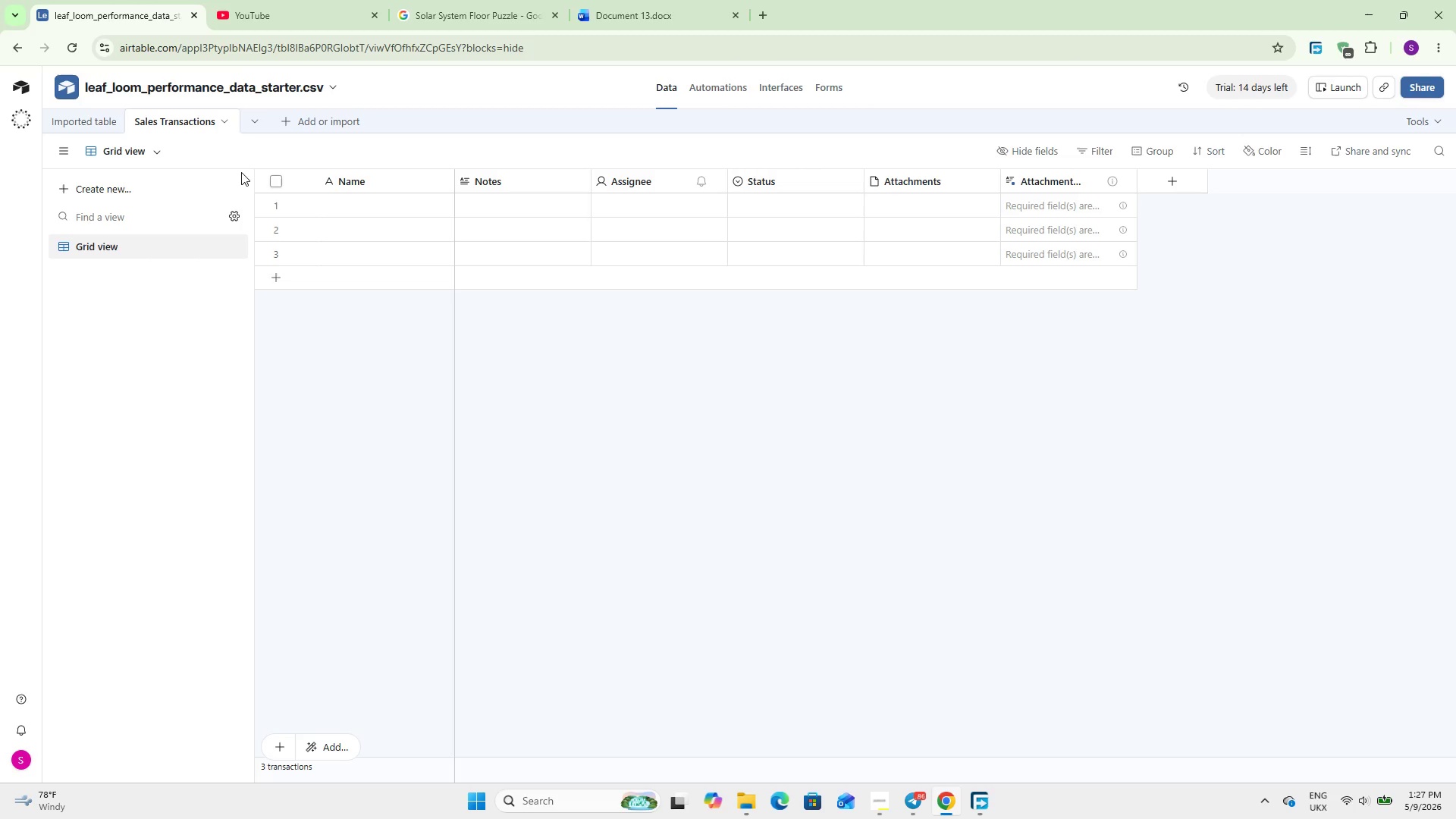 
double_click([353, 177])
 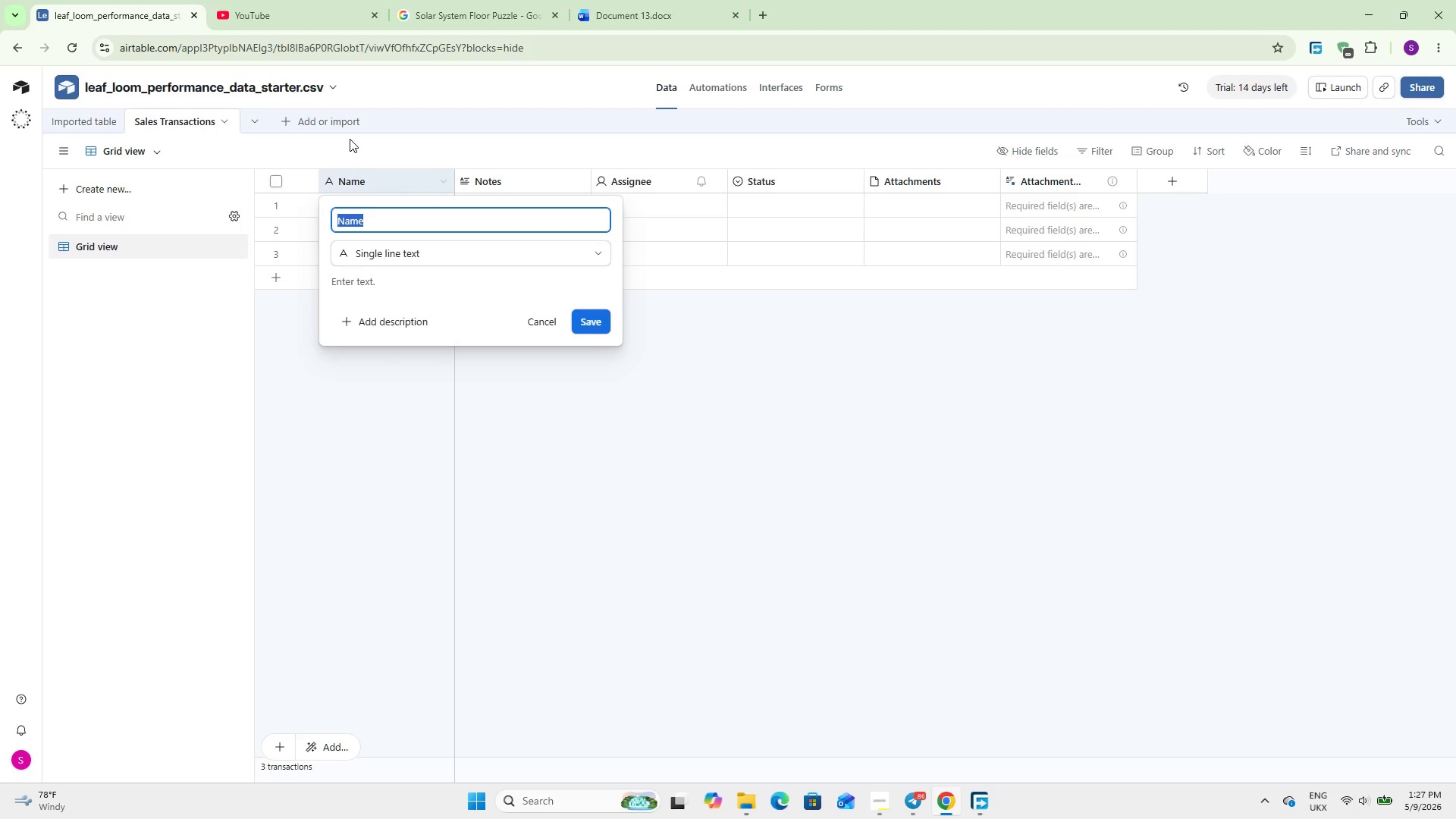 
type(Transactn ID)
 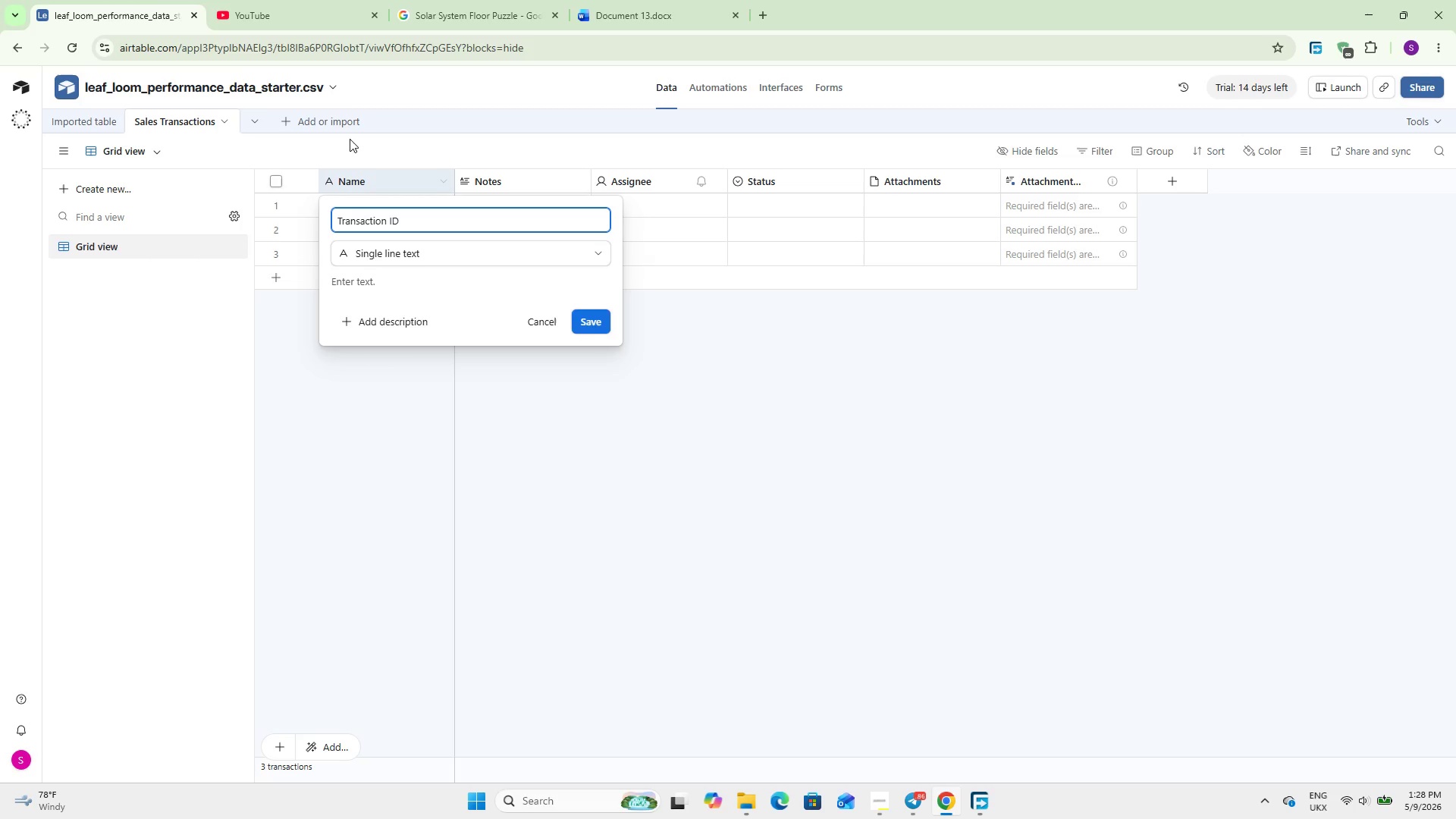 
hold_key(key=O, duration=0.38)
 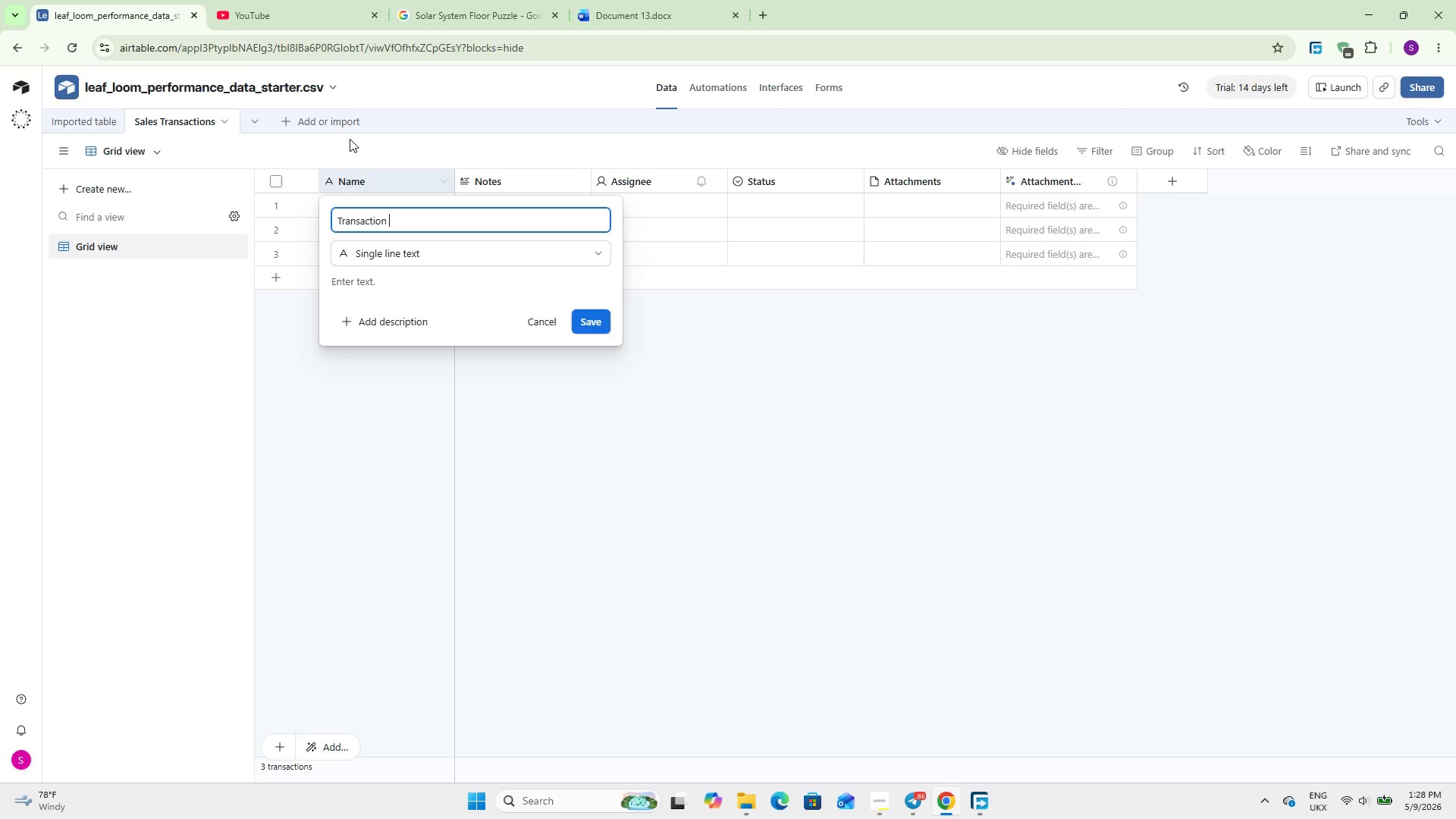 
key(Enter)
 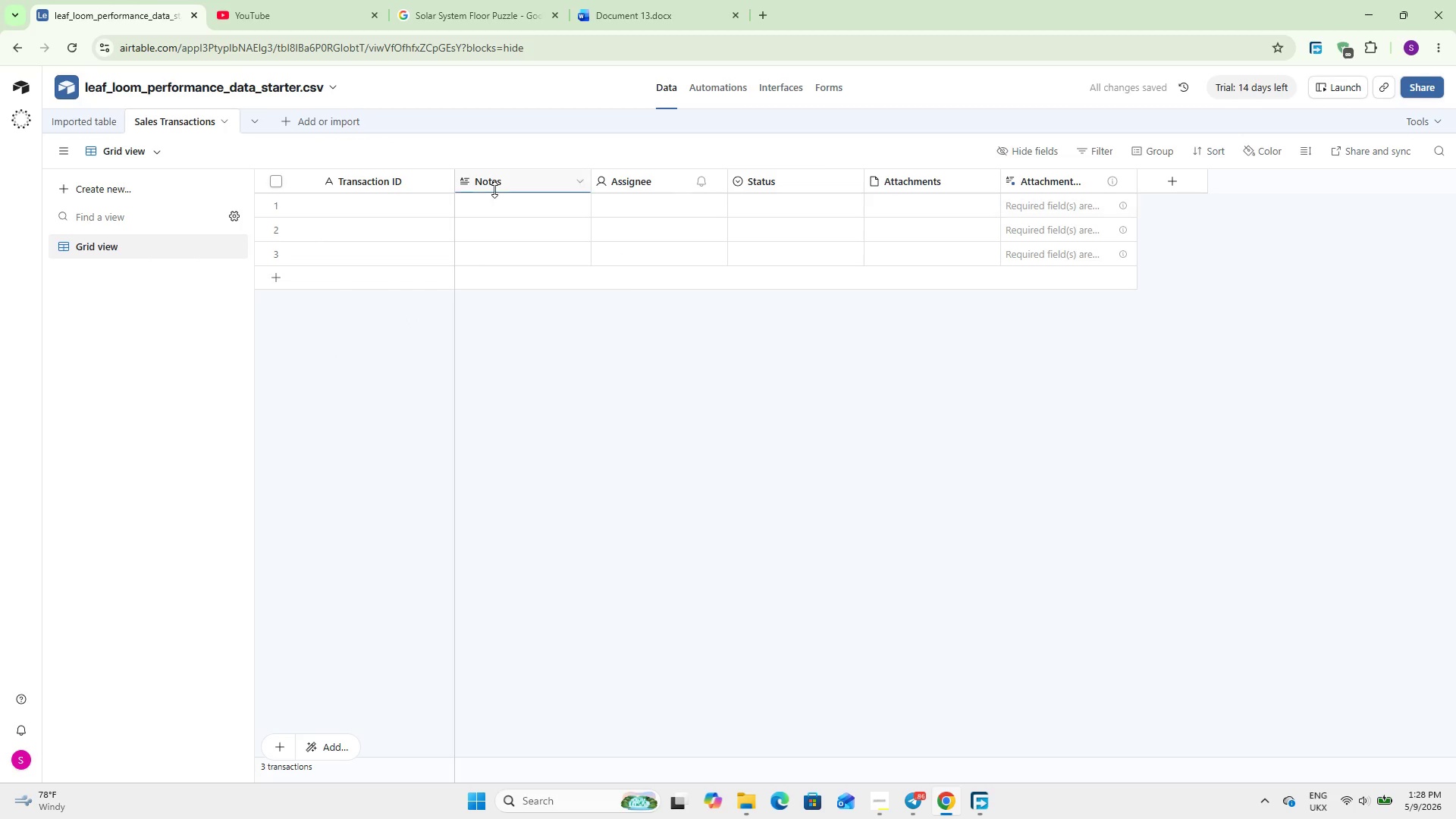 
double_click([498, 180])
 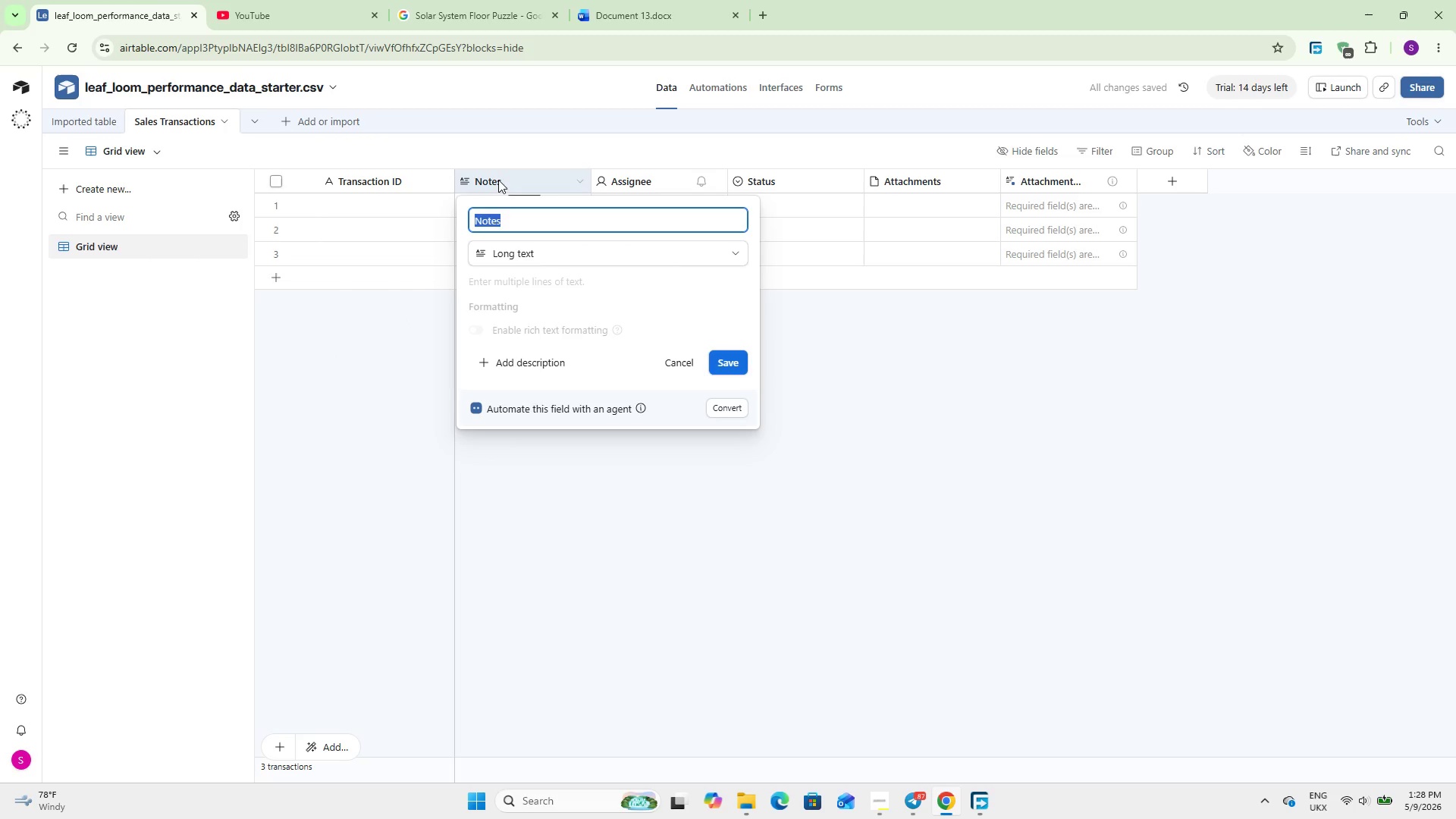 
type(Sales Transacton Amount)
 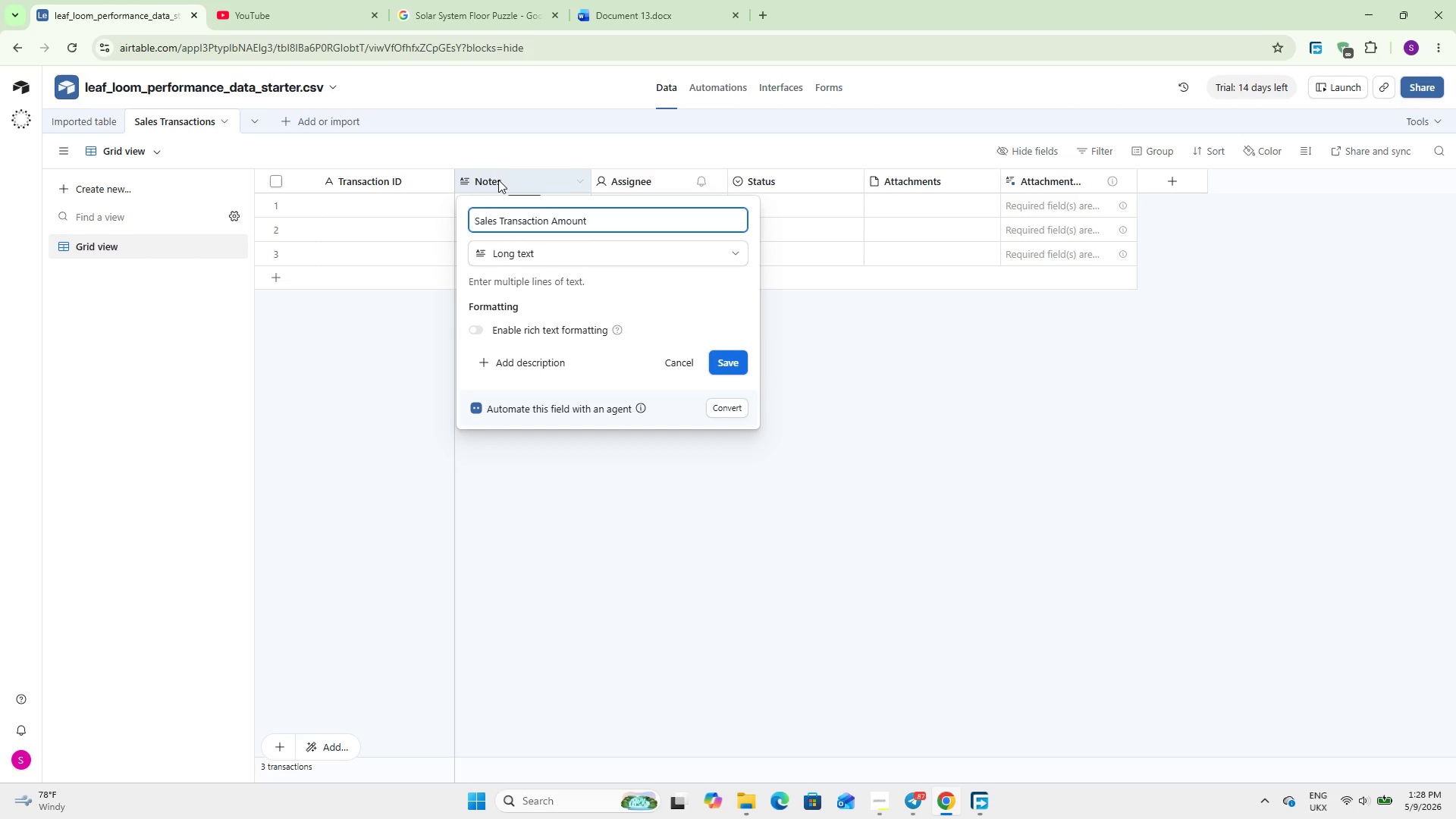 
 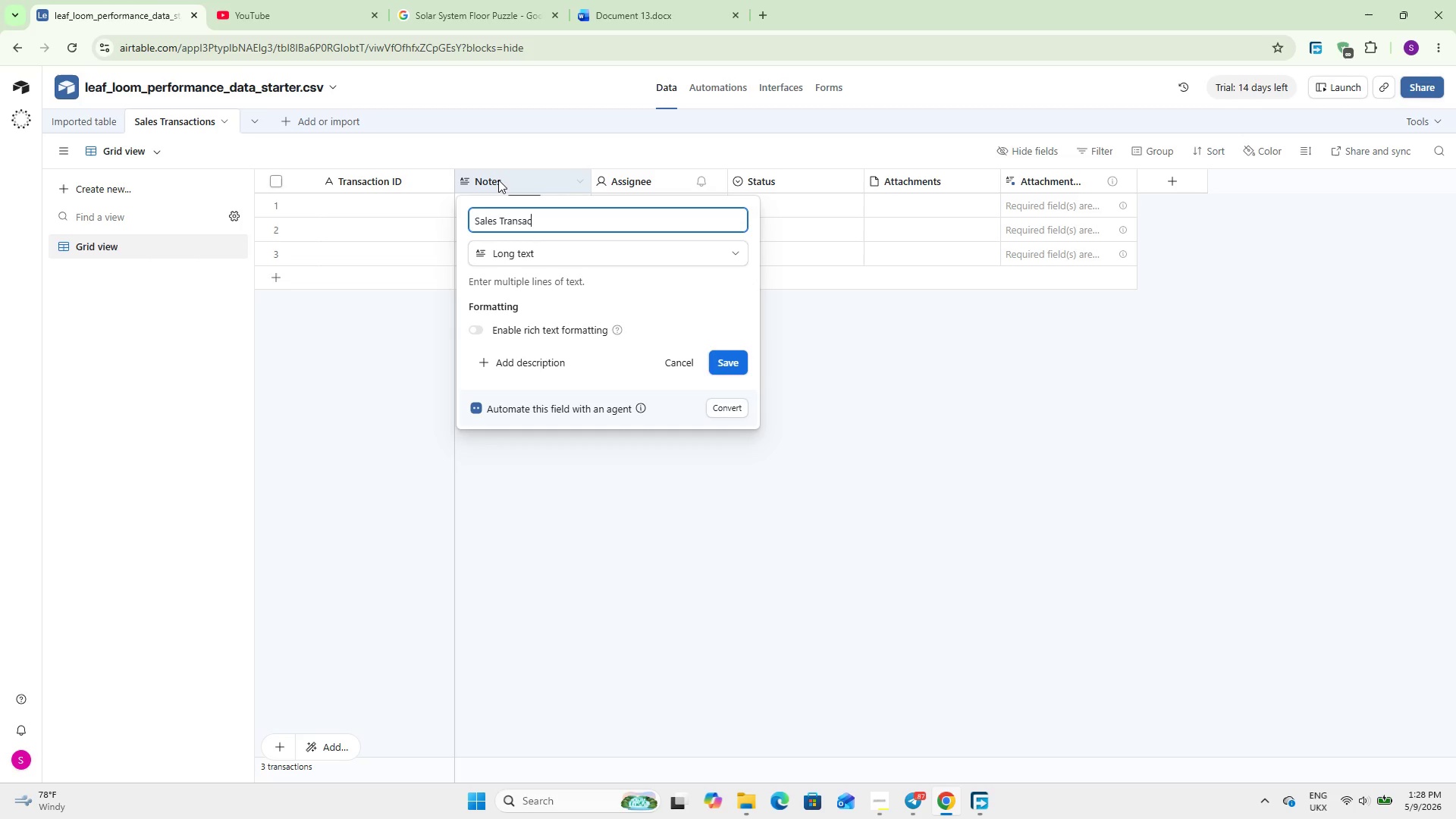 
hold_key(key=I, duration=0.41)
 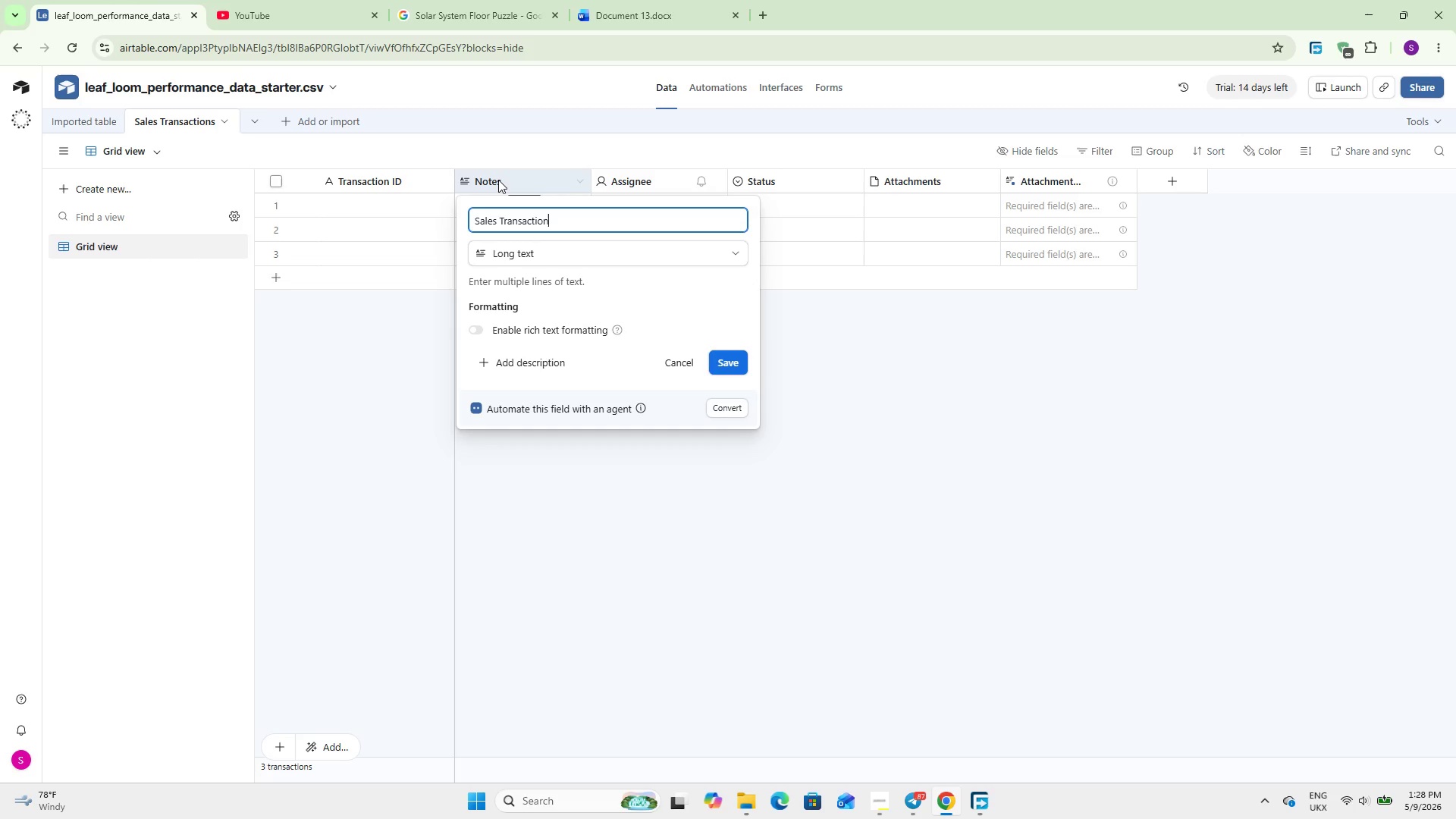 
left_click([632, 249])
 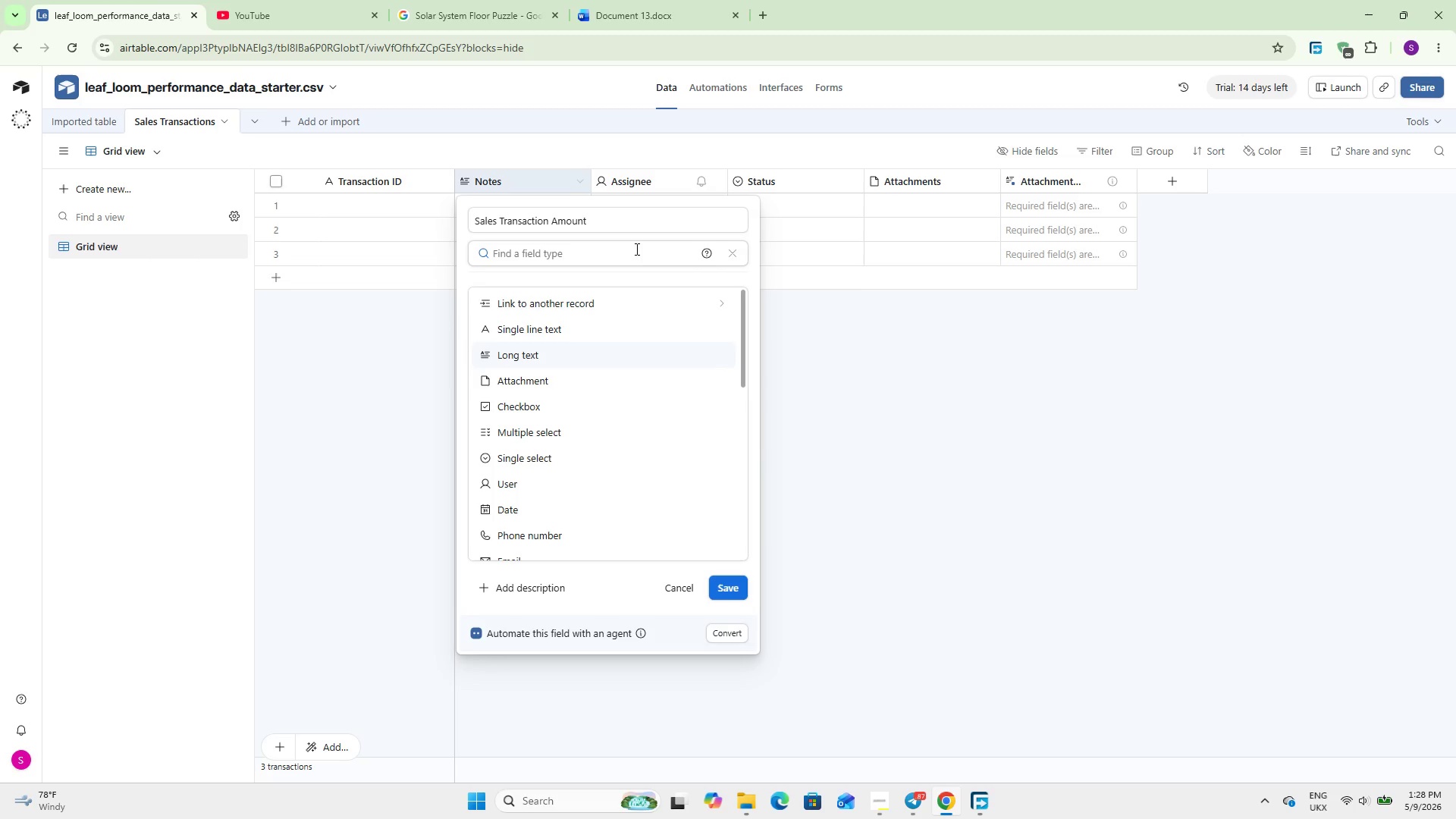 
type(cu)
 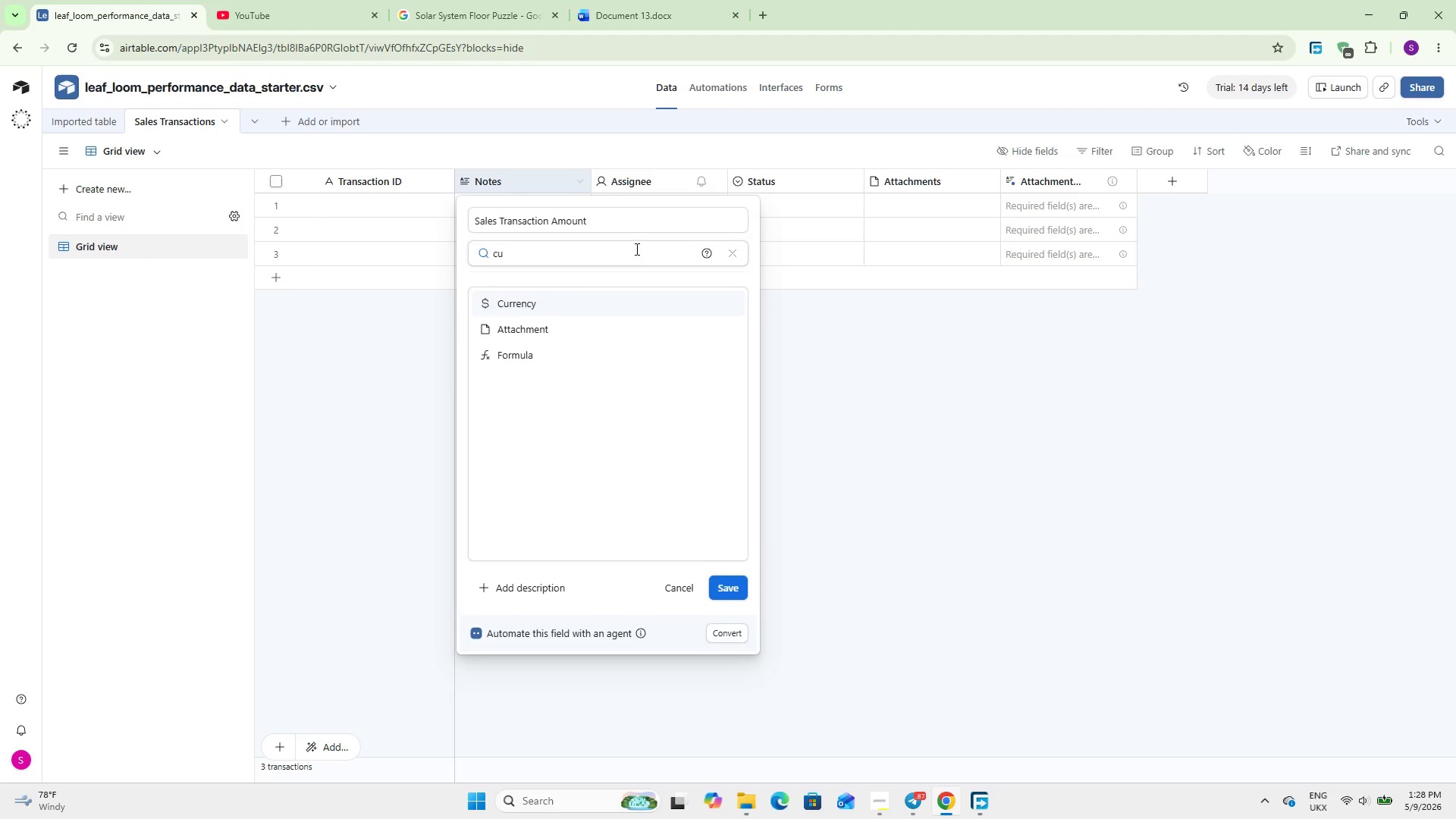 
key(Enter)
 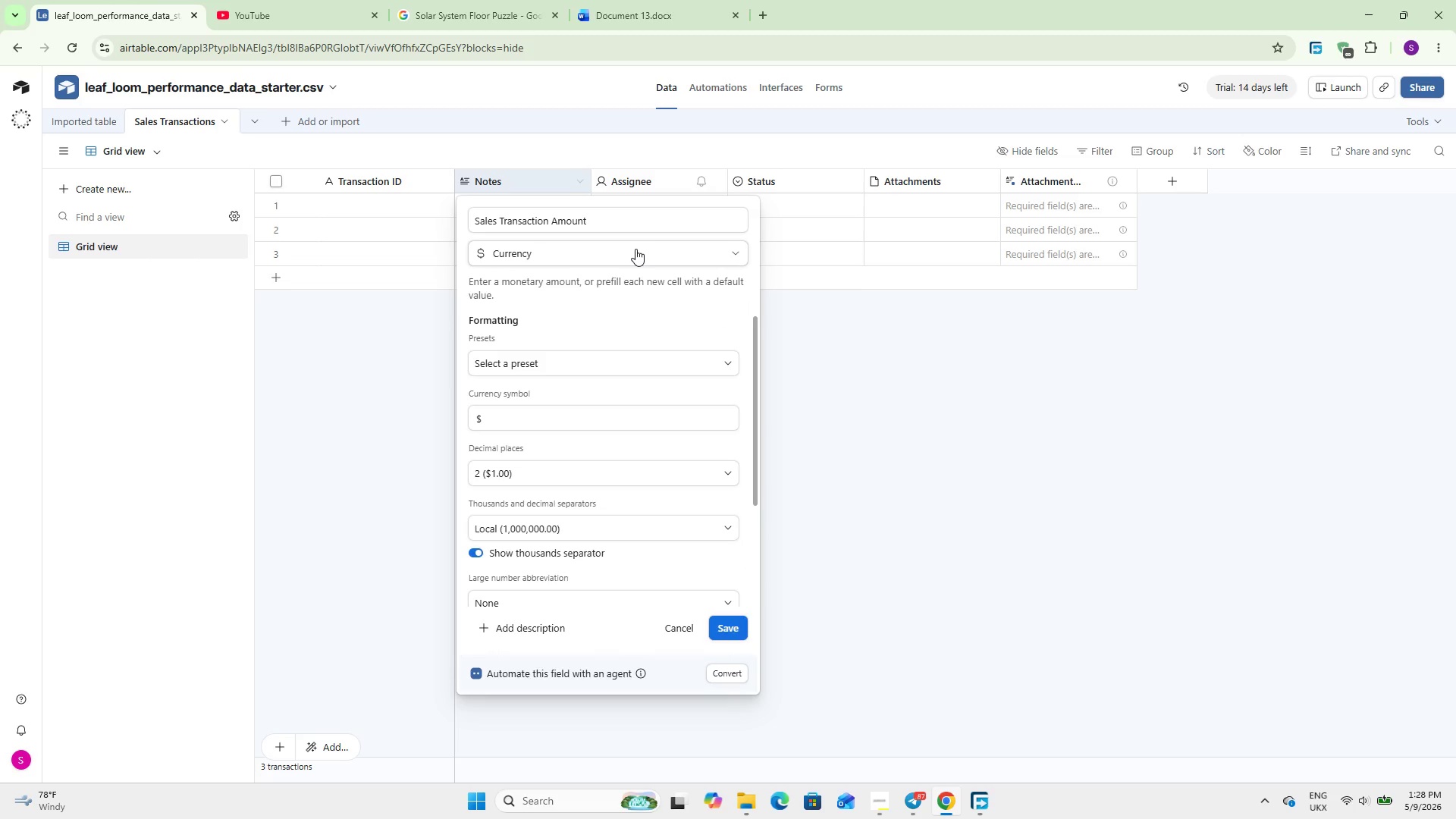 
key(Enter)
 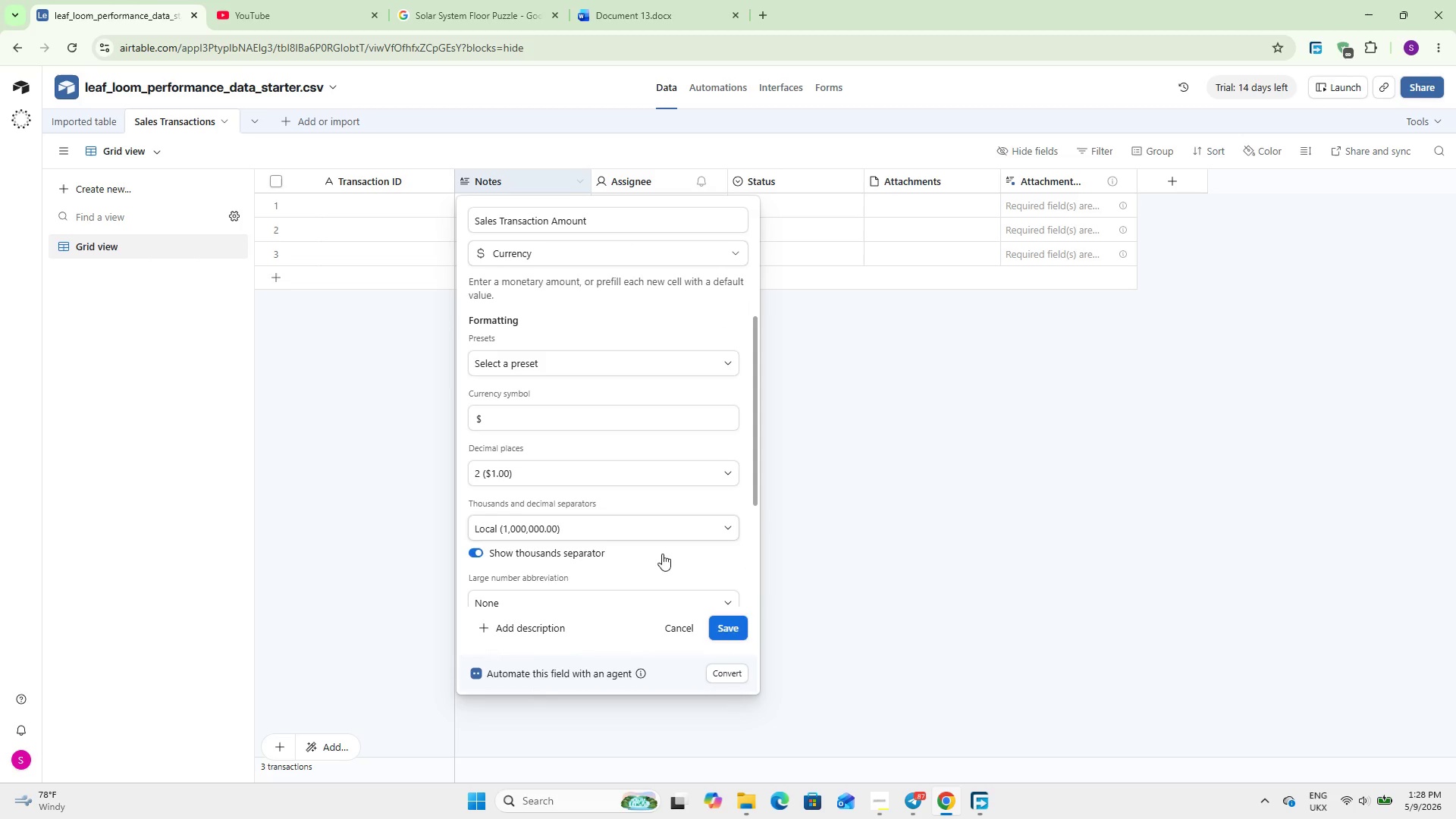 
left_click([734, 628])
 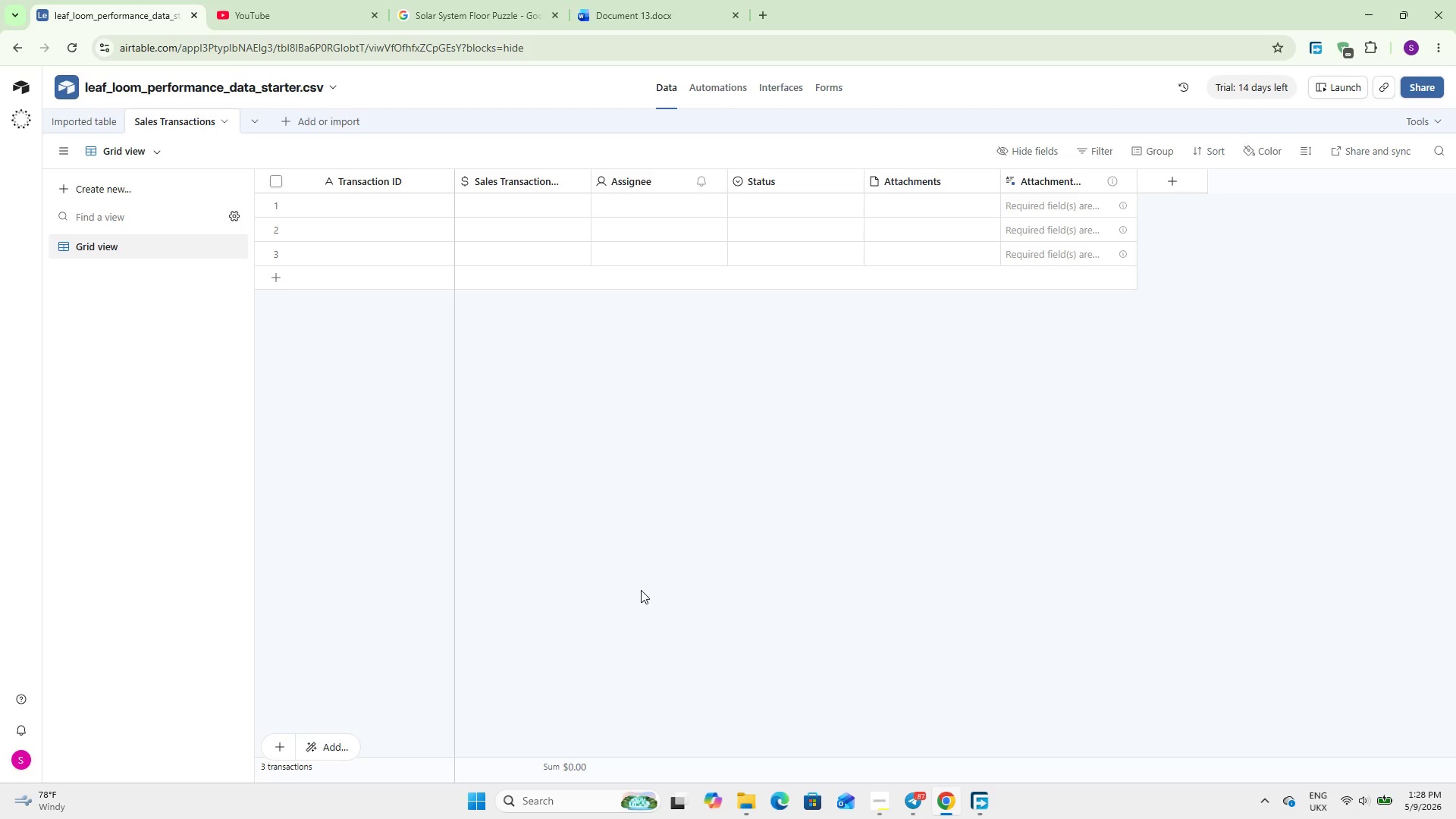 
wait(14.41)
 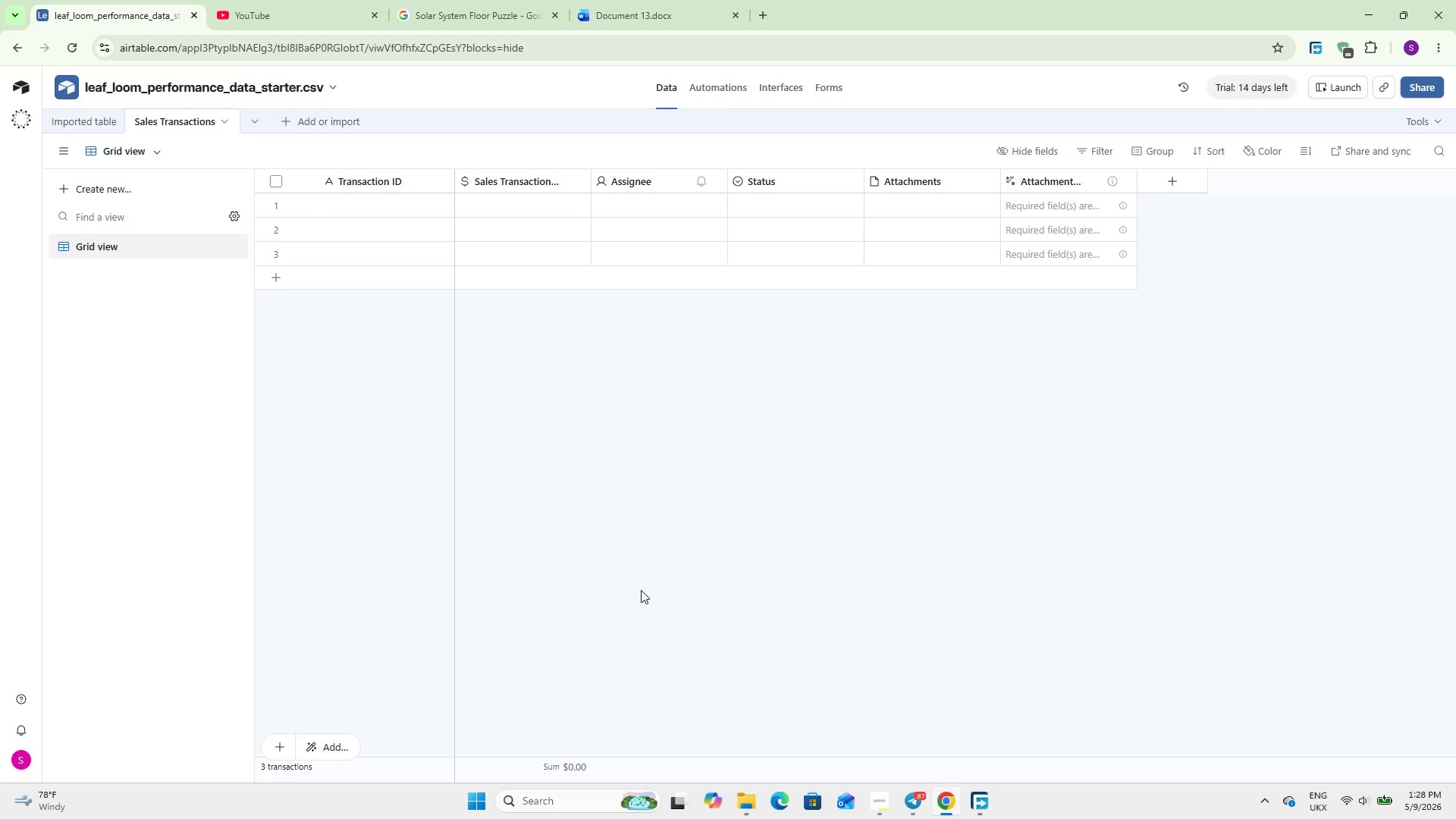 
double_click([639, 172])
 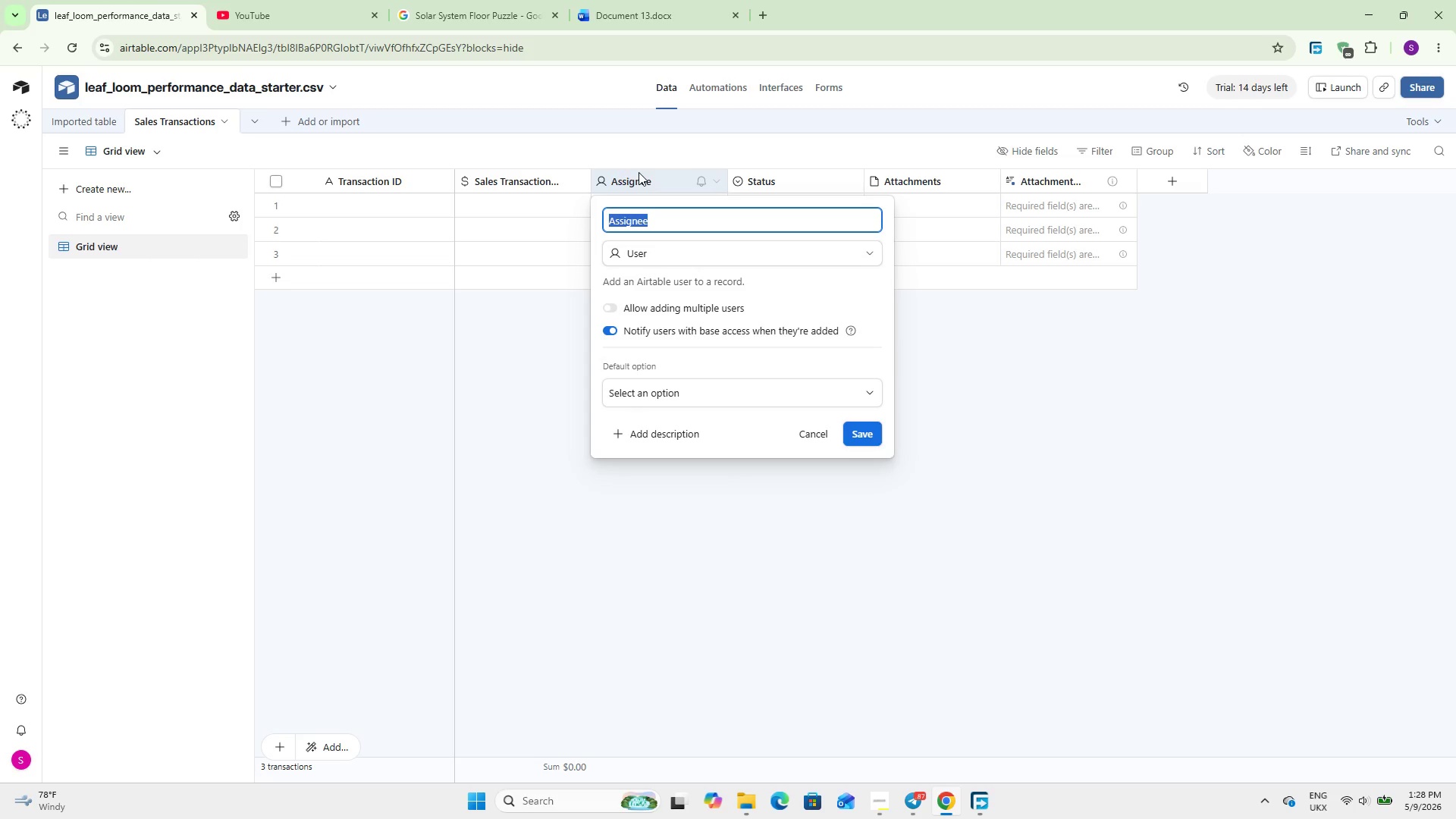 
type(Client Sustainability Score)
 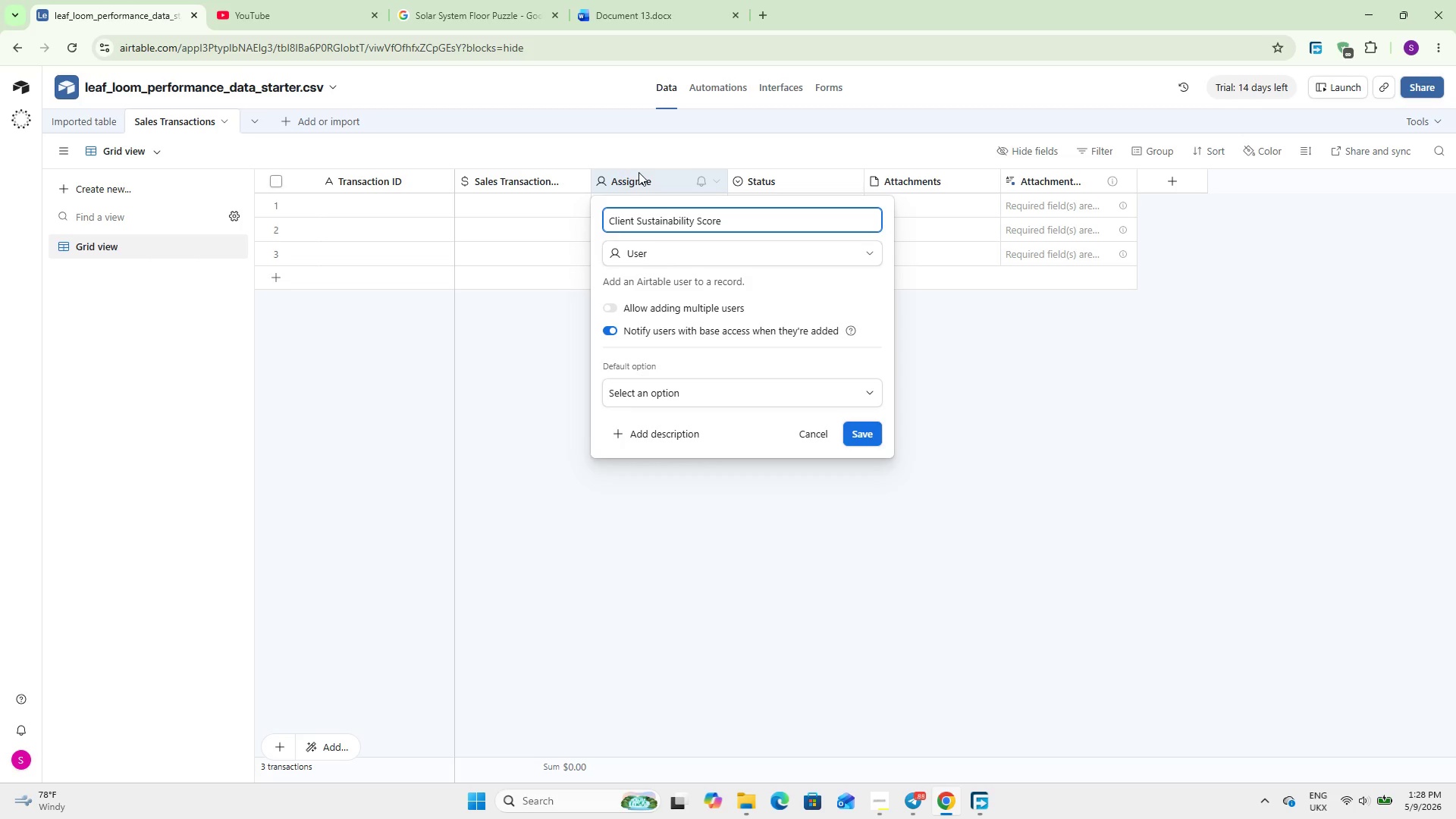 
type(num)
 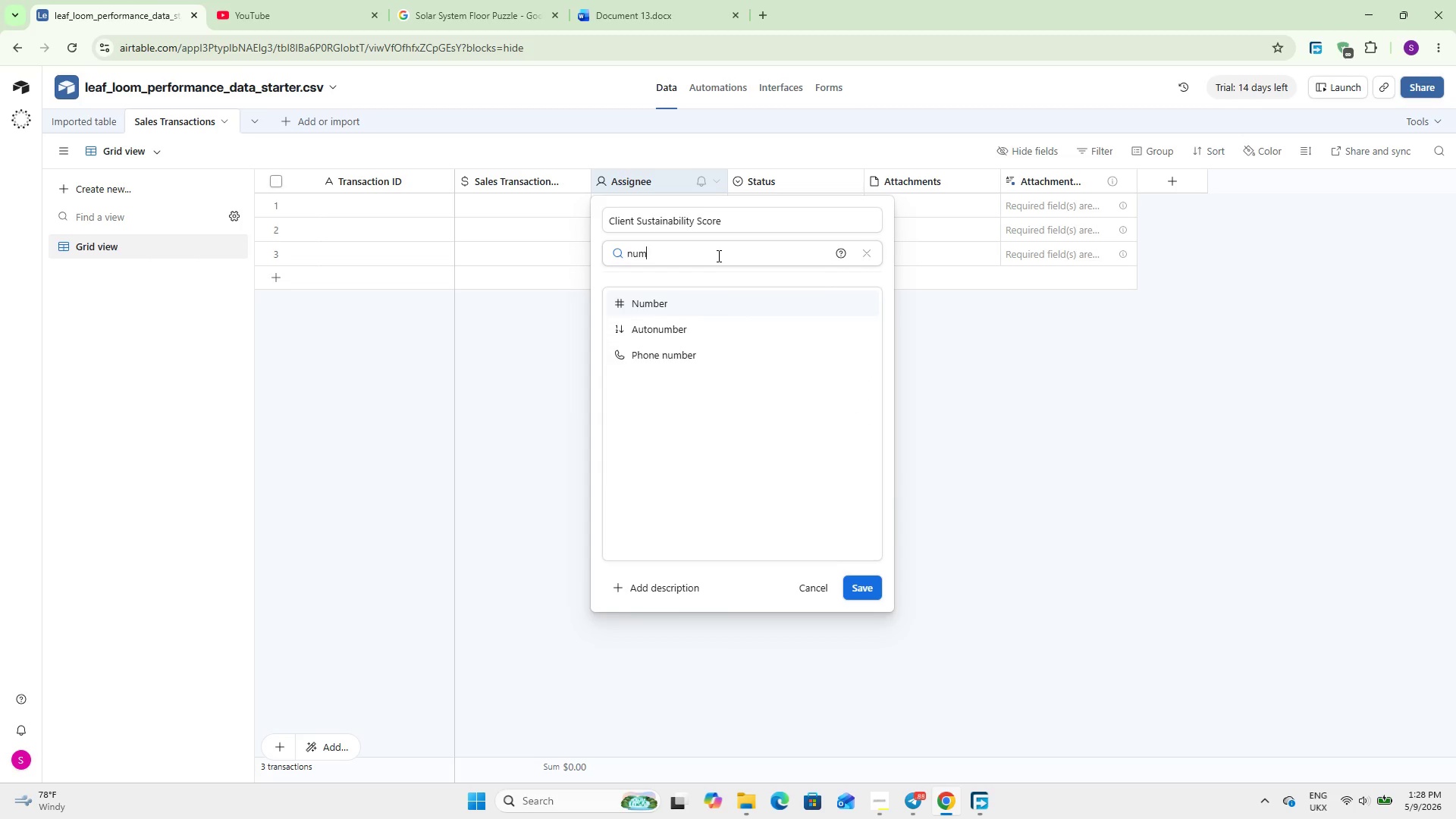 
key(Enter)
 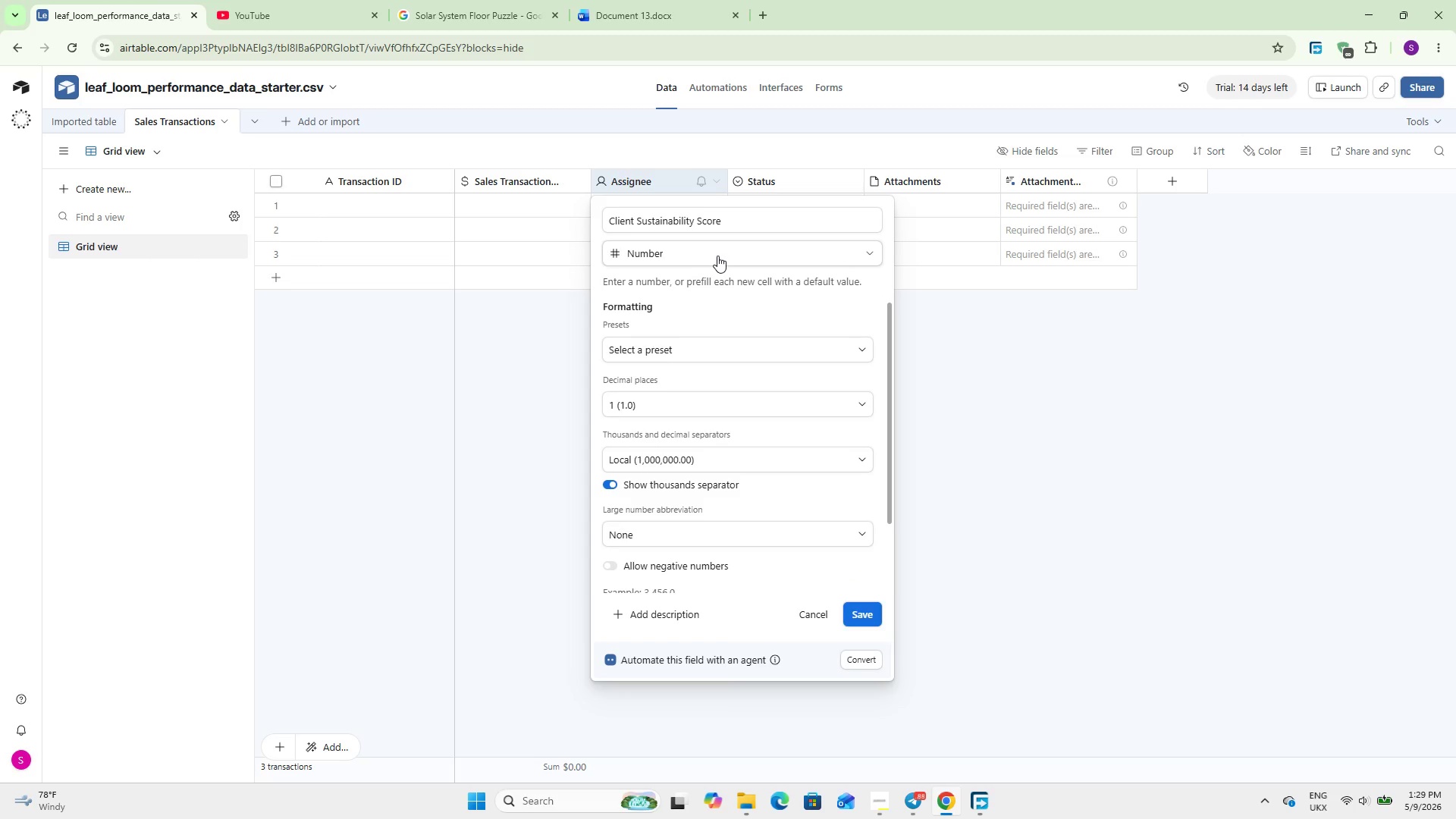 
key(Enter)
 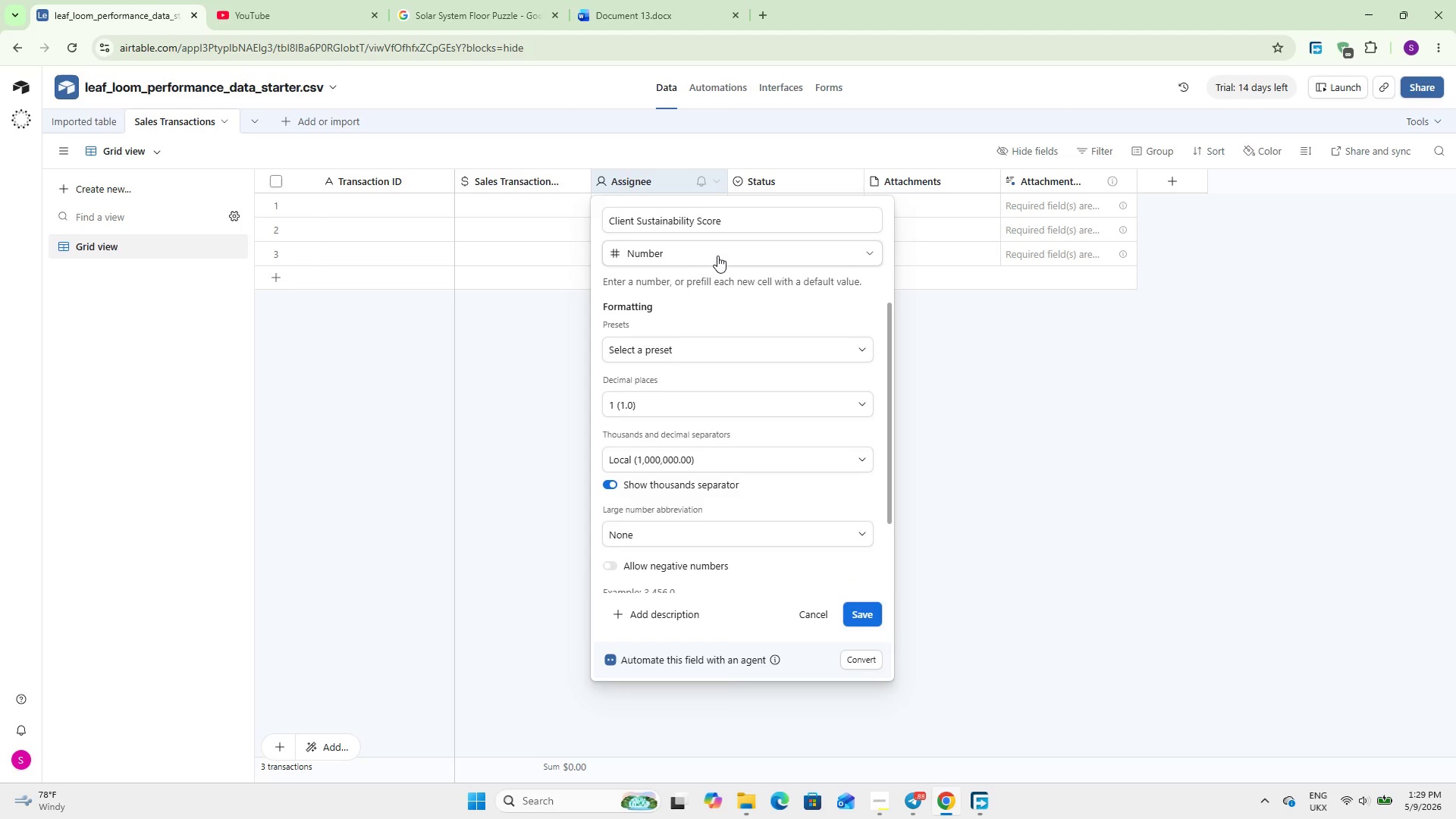 
key(Enter)
 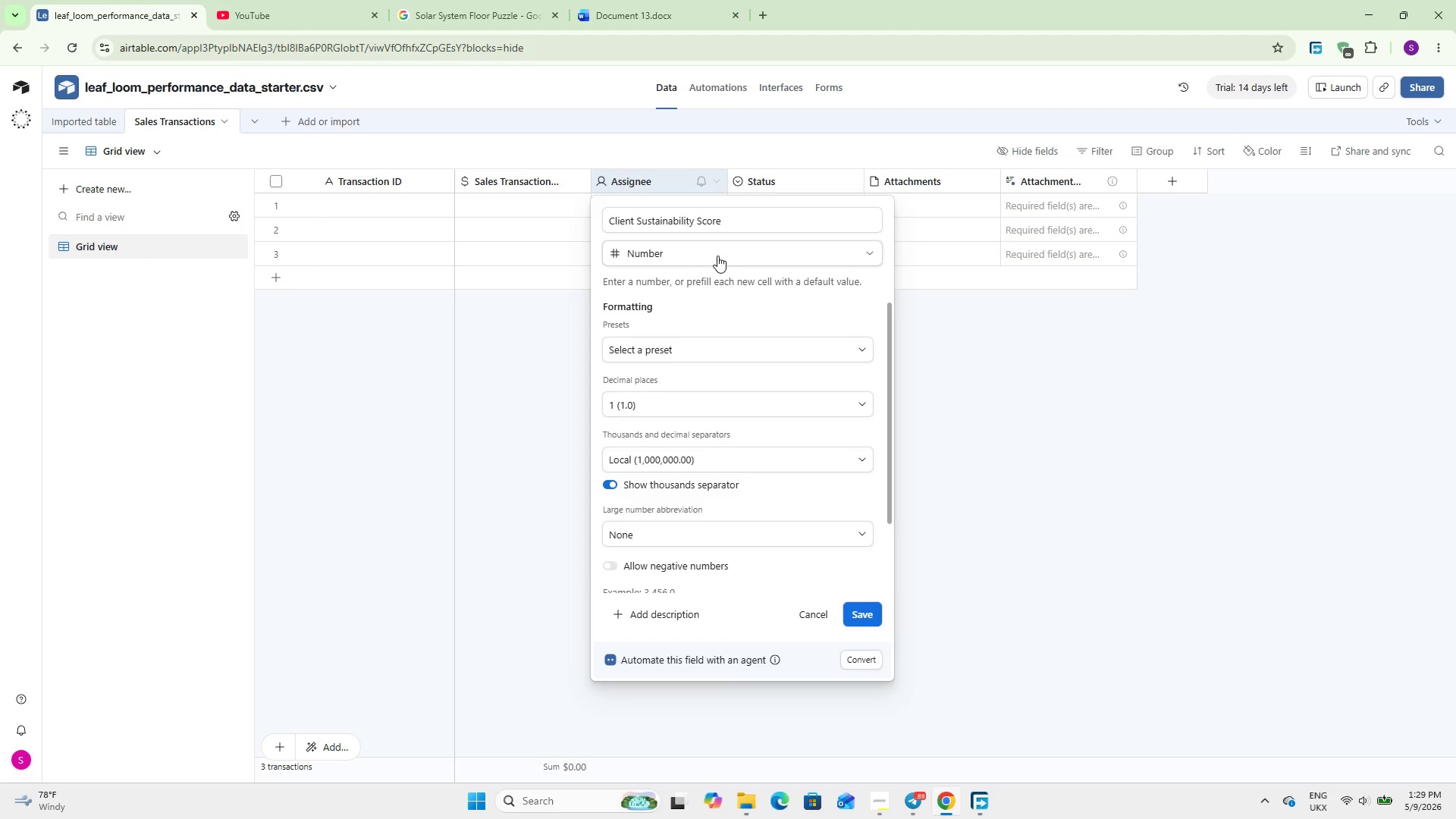 
key(Enter)
 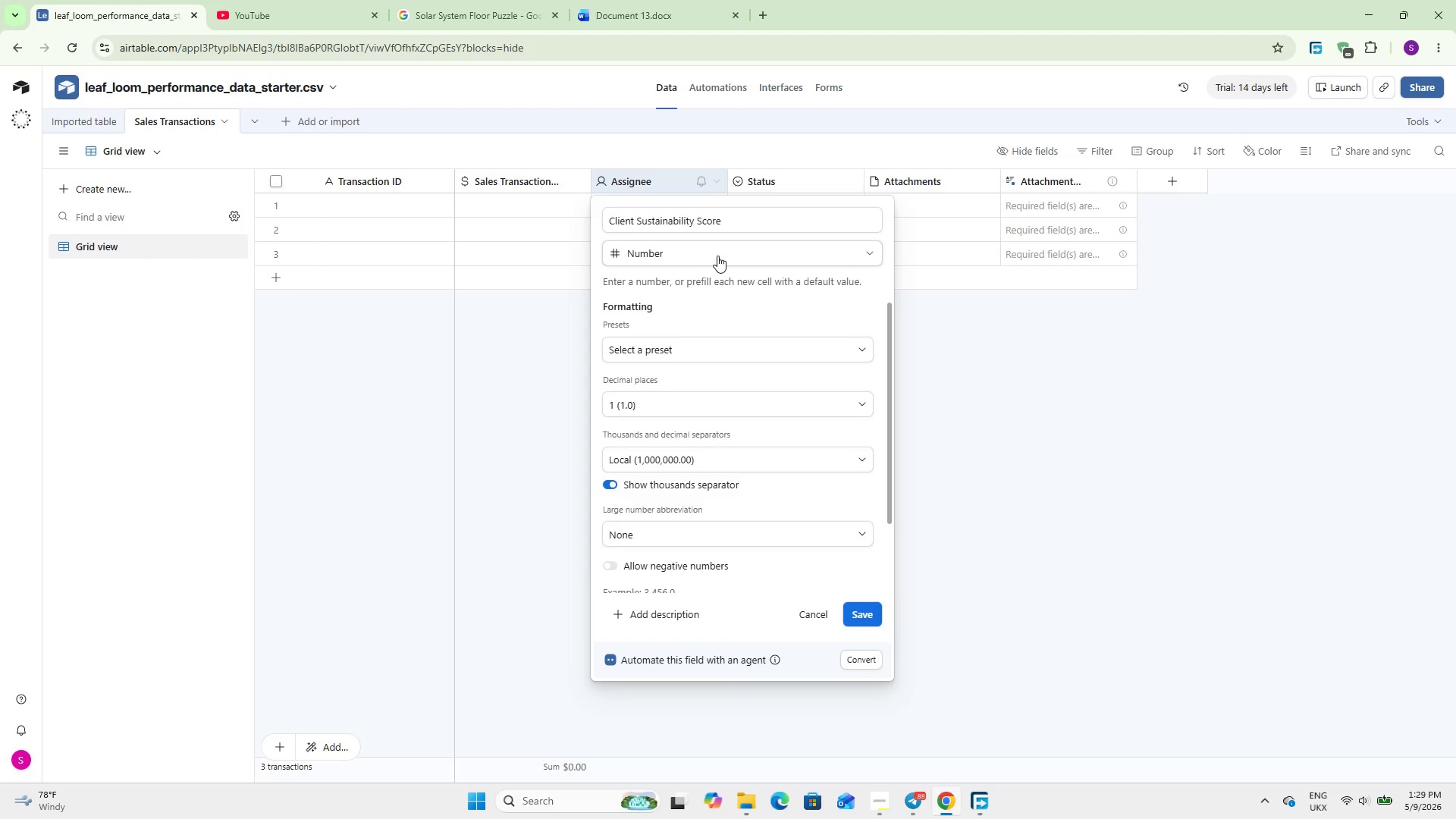 
key(Enter)
 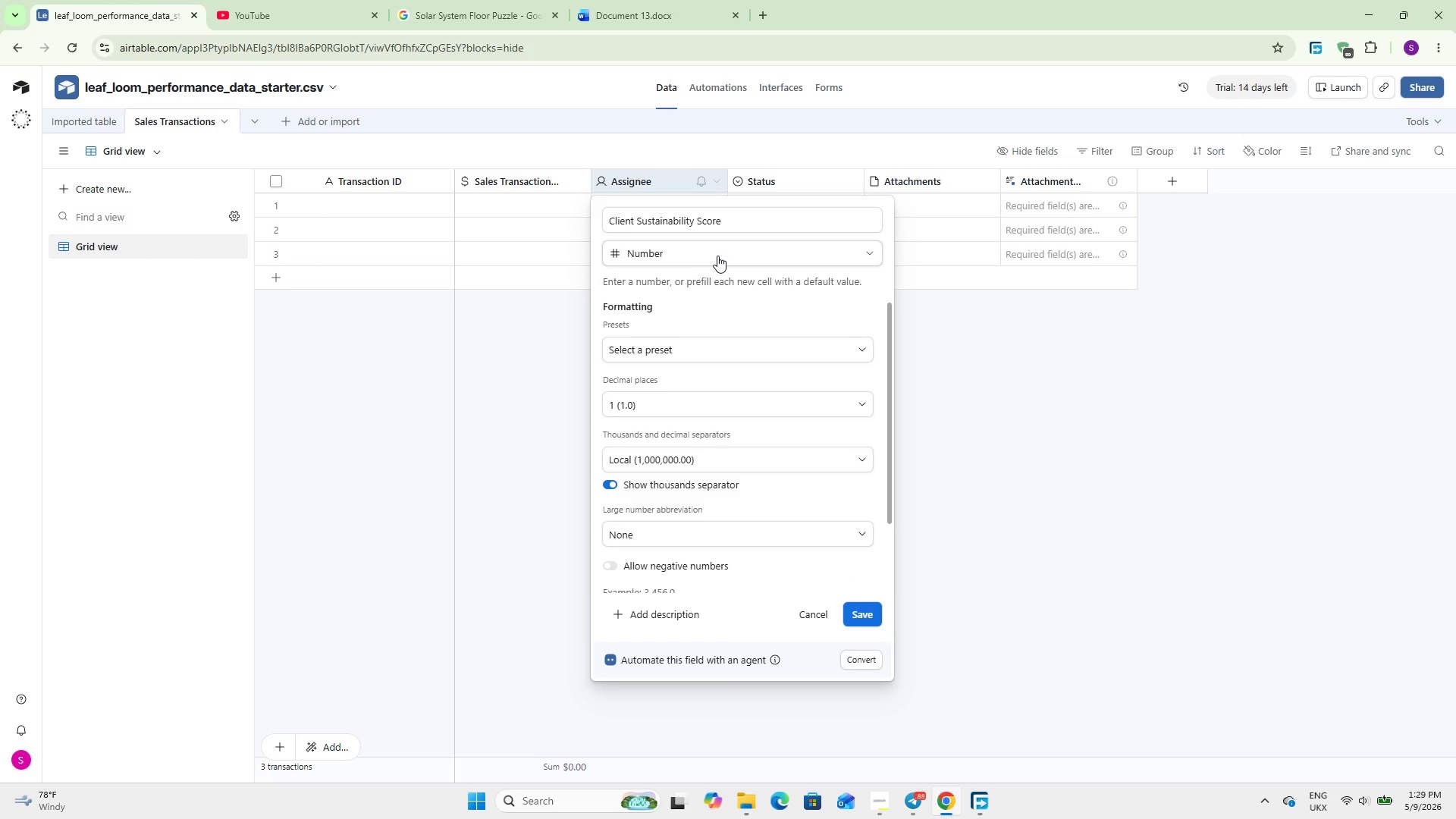 
key(Enter)
 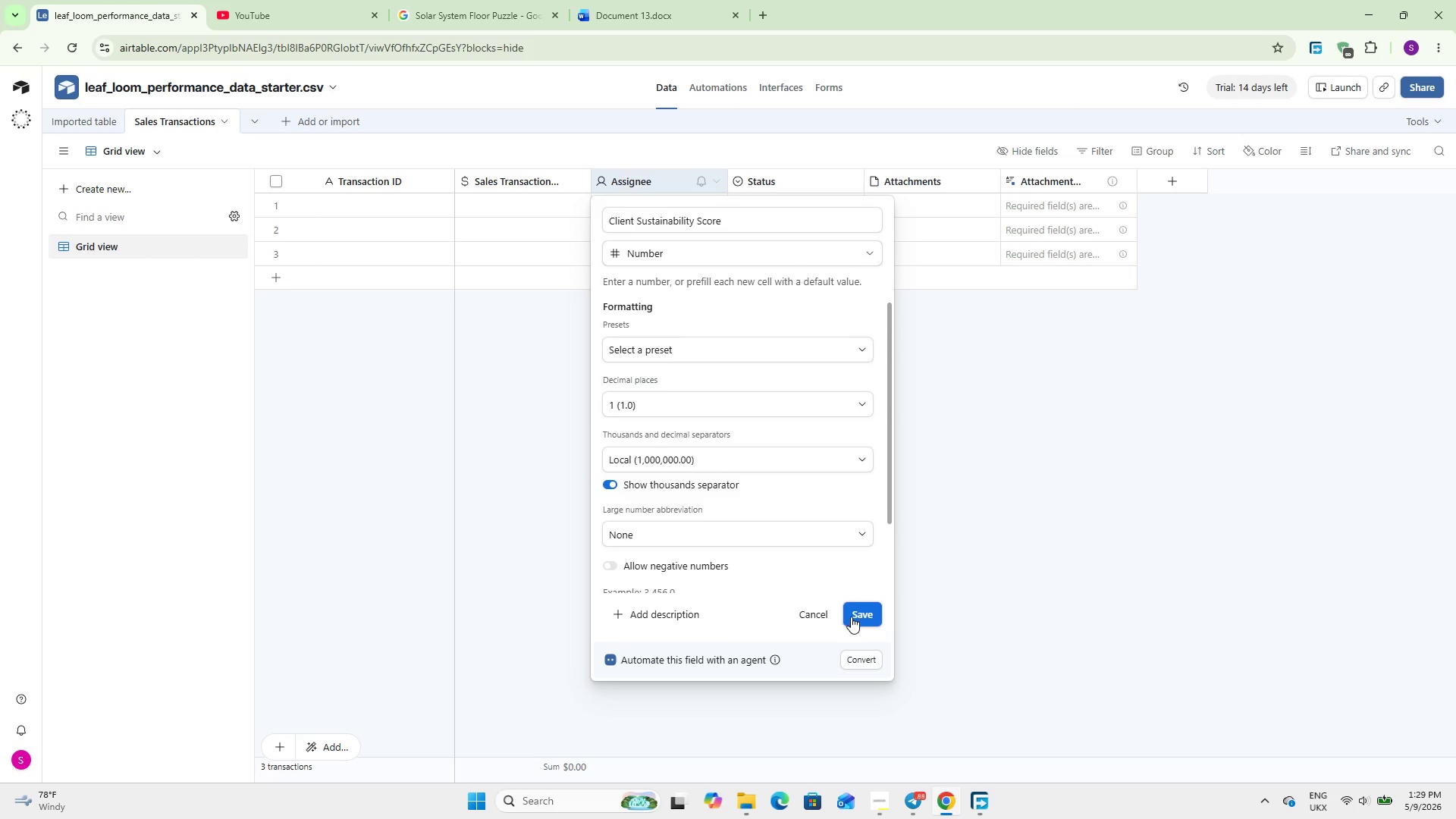 
key(Enter)
 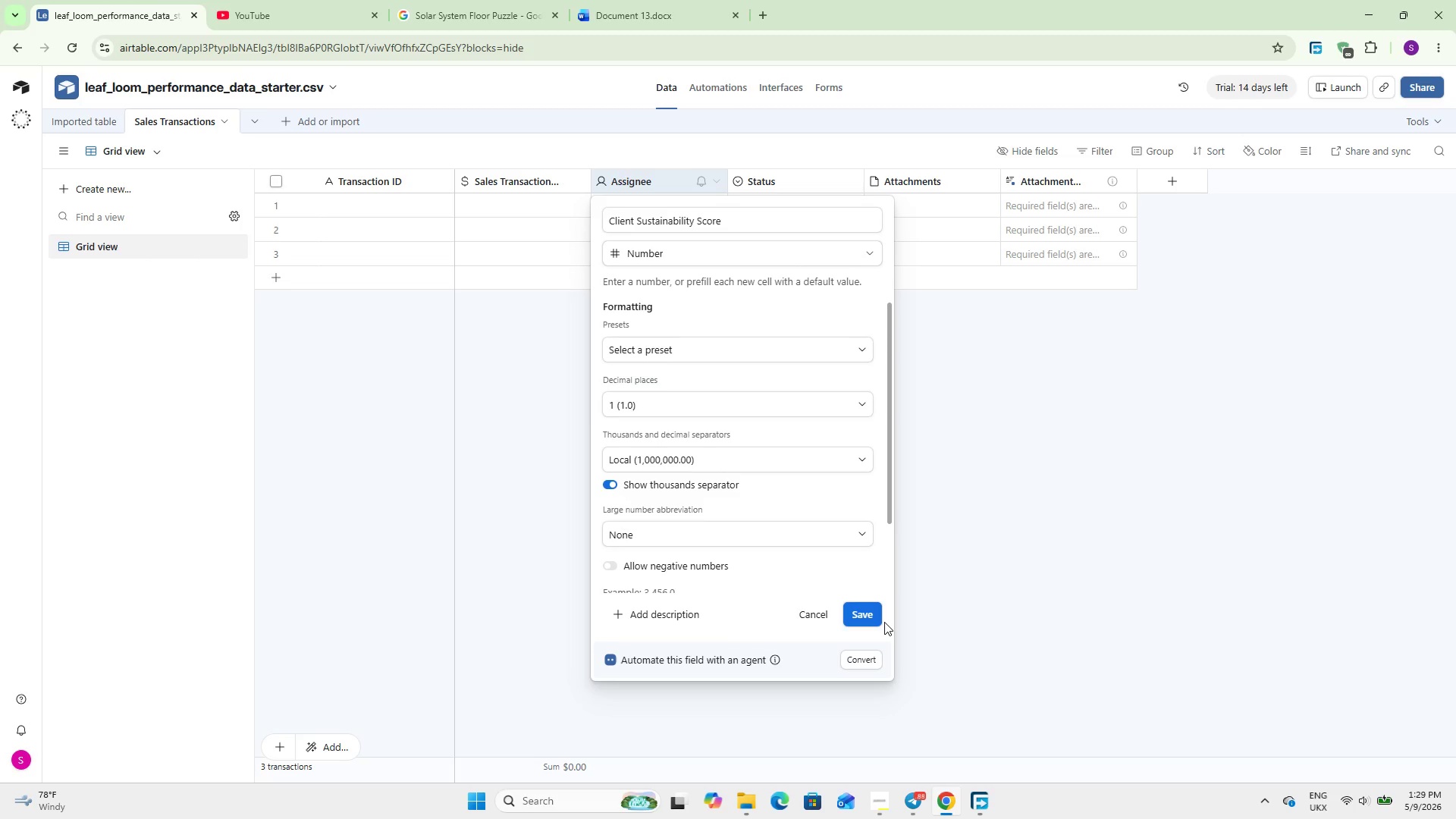 
left_click_drag(start_coordinate=[897, 626], to_coordinate=[1092, 633])
 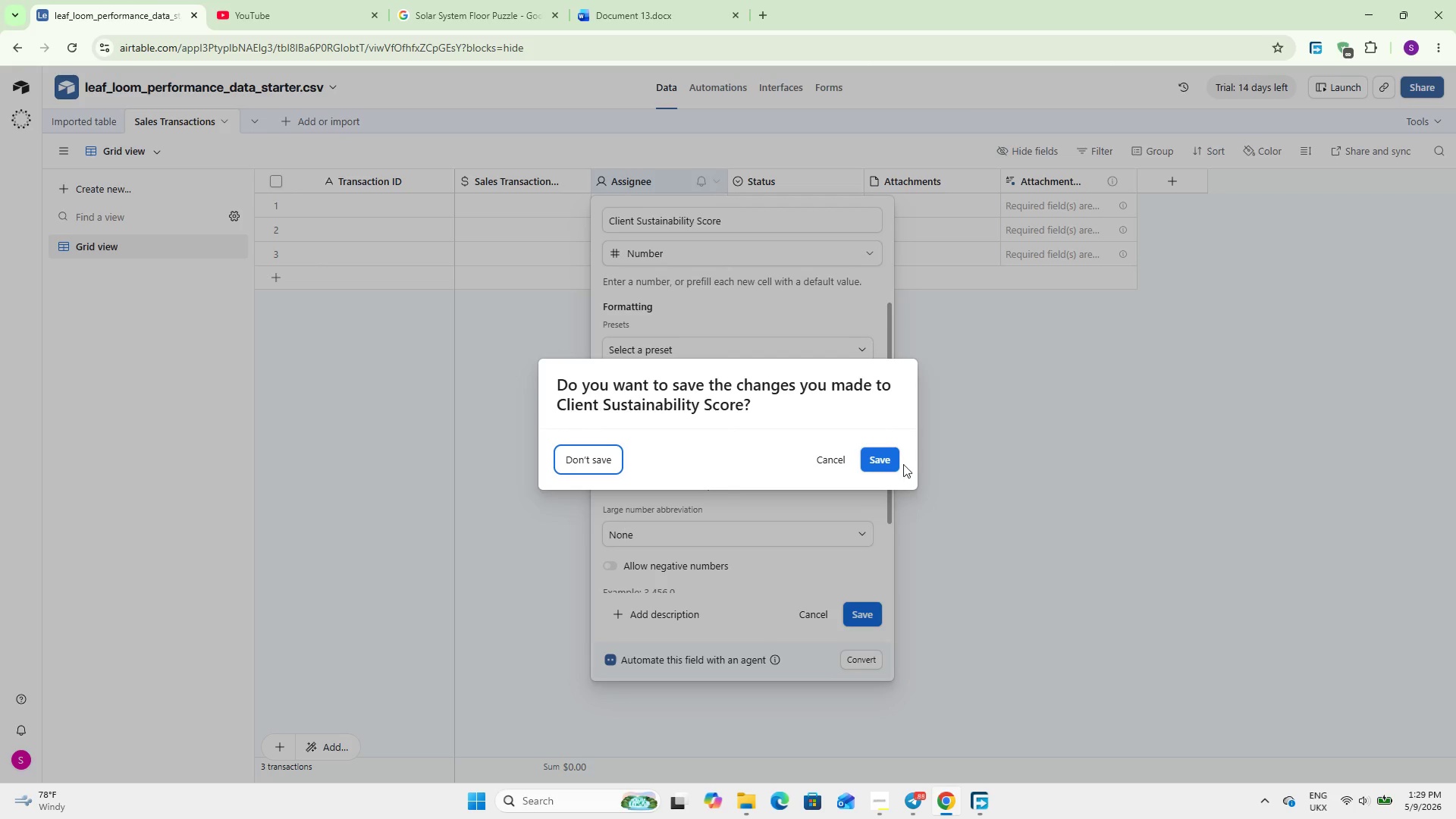 
left_click([836, 455])
 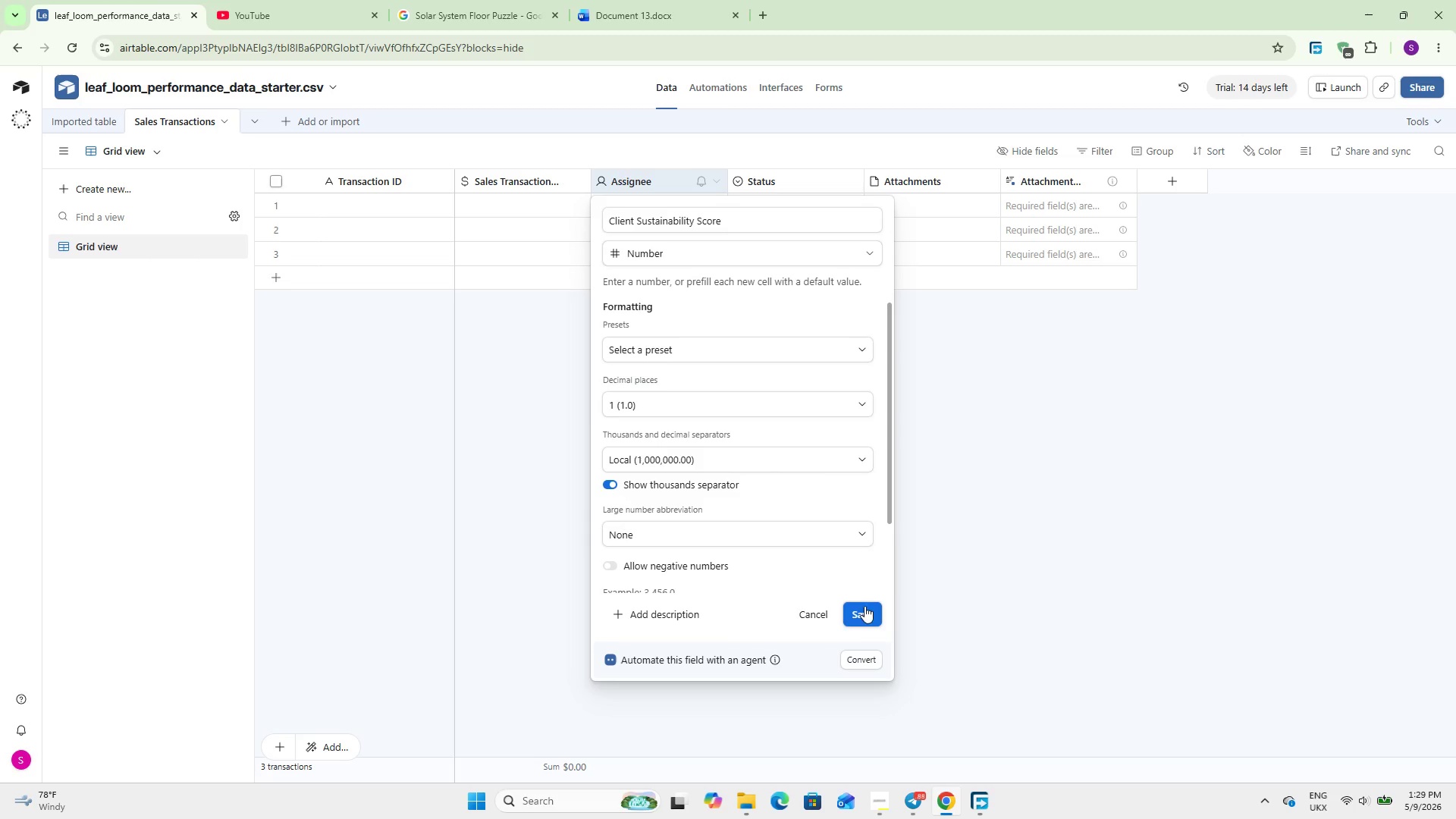 
left_click([865, 613])
 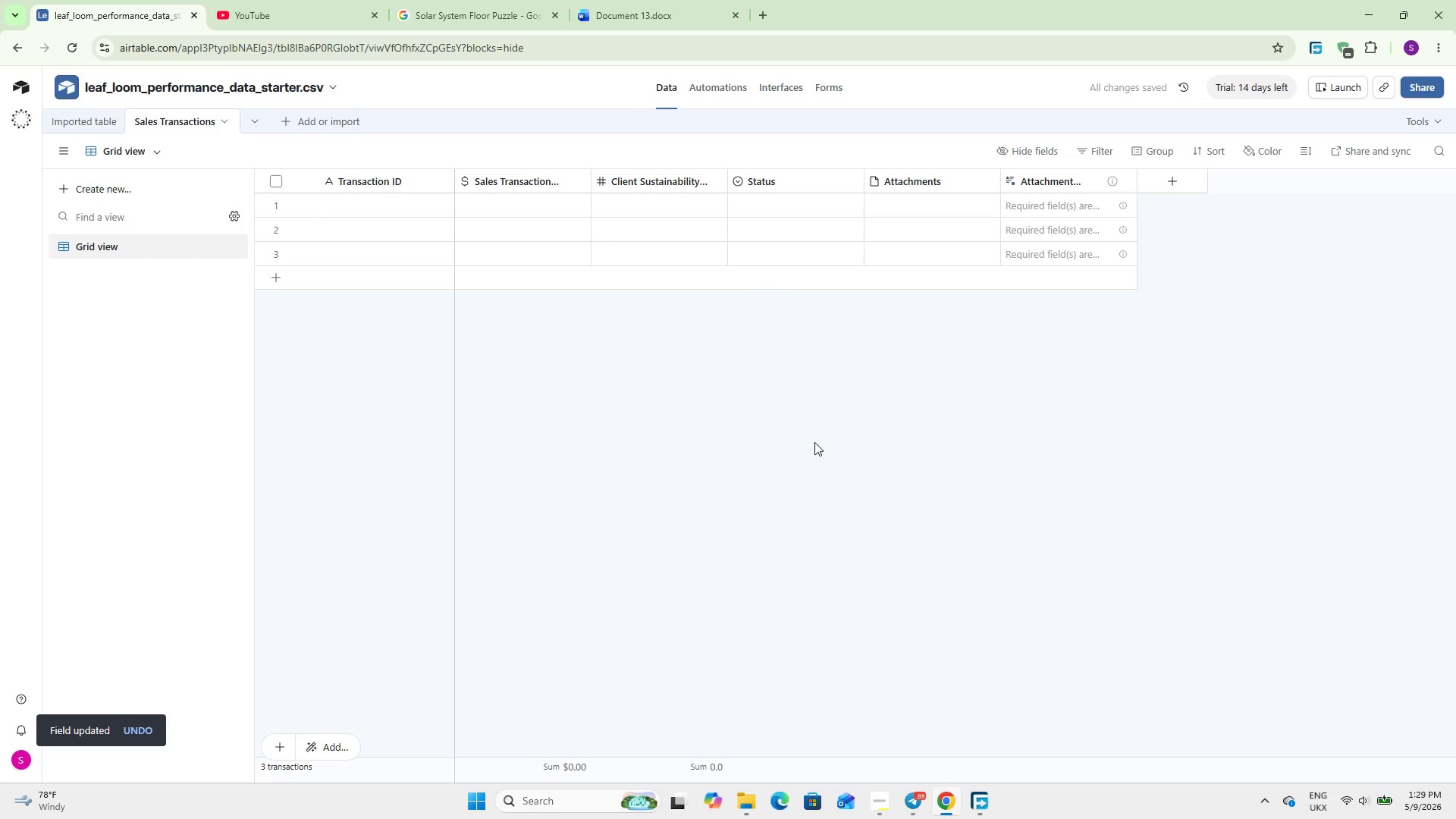 
wait(8.11)
 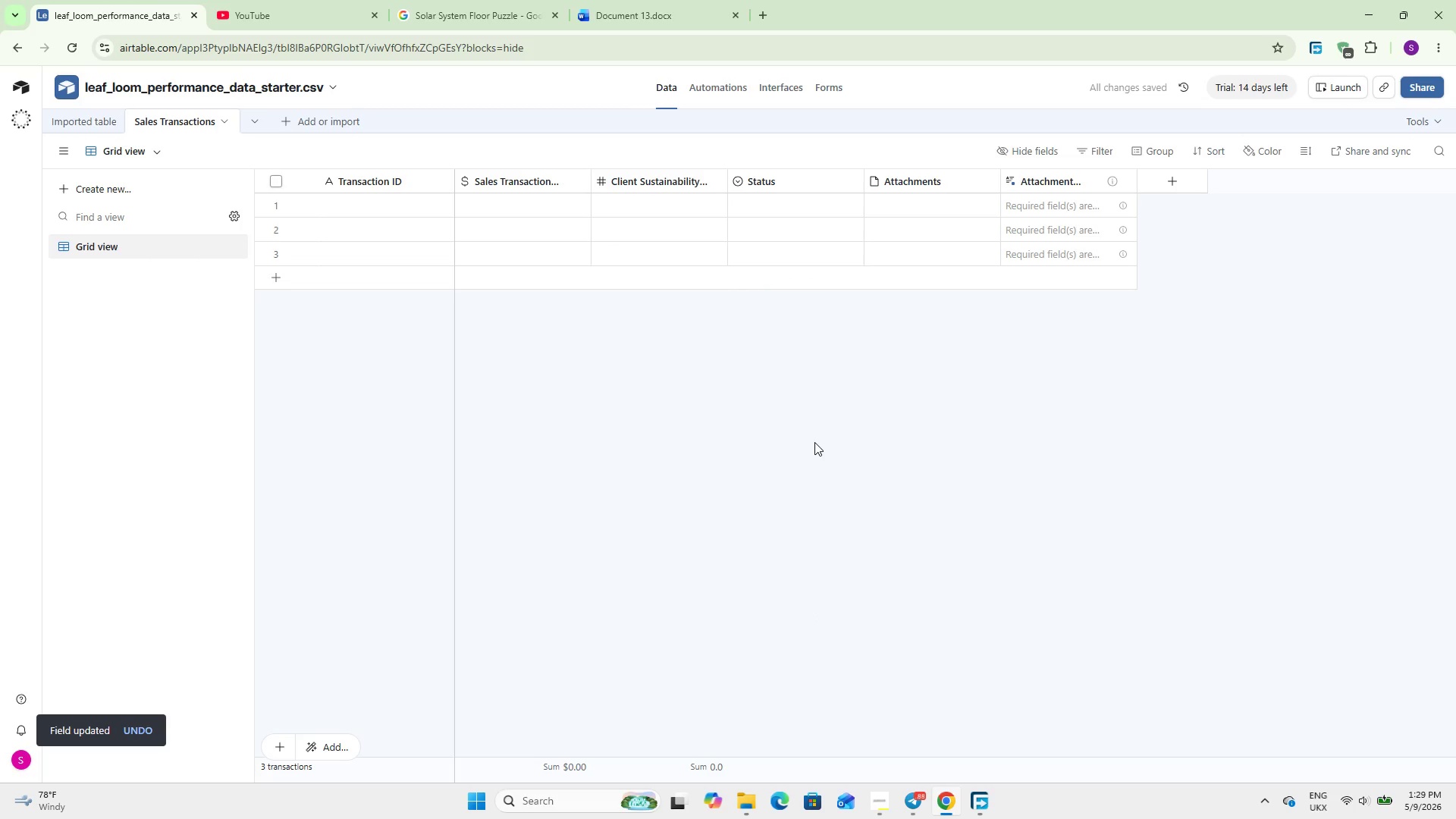 
left_click([90, 127])
 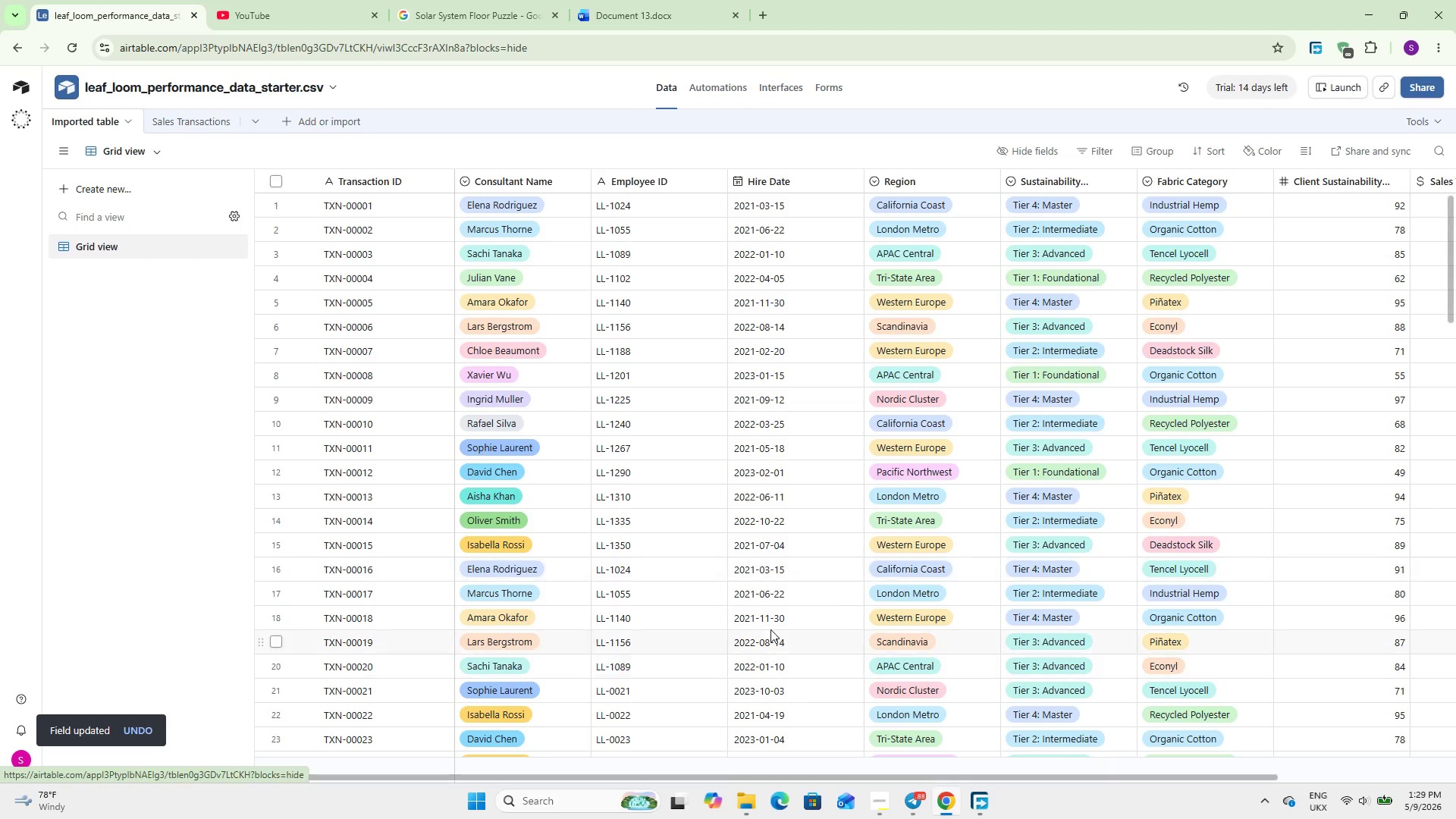 
scroll: coordinate [474, 555], scroll_direction: up, amount: 8.0
 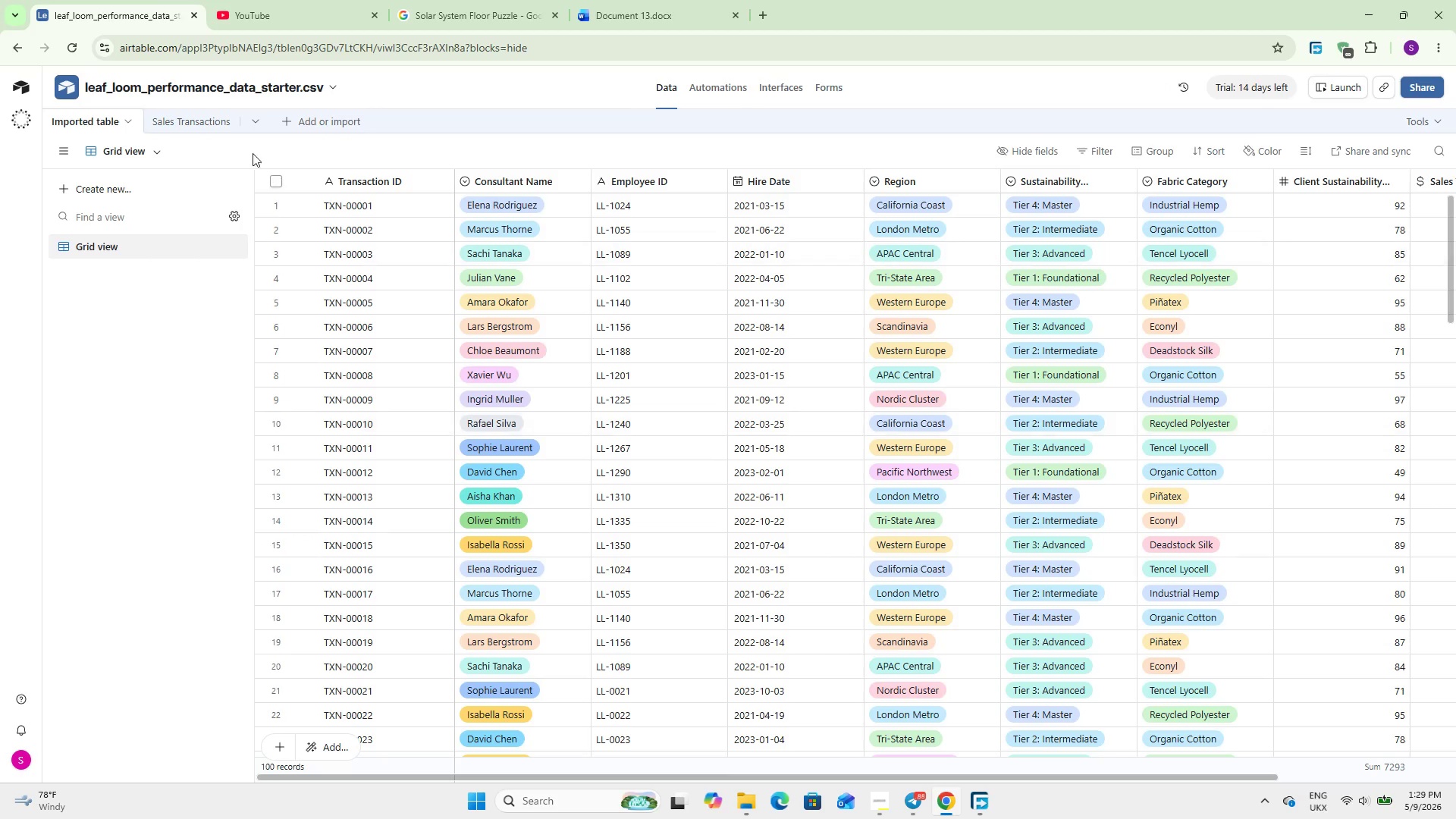 
left_click([187, 127])
 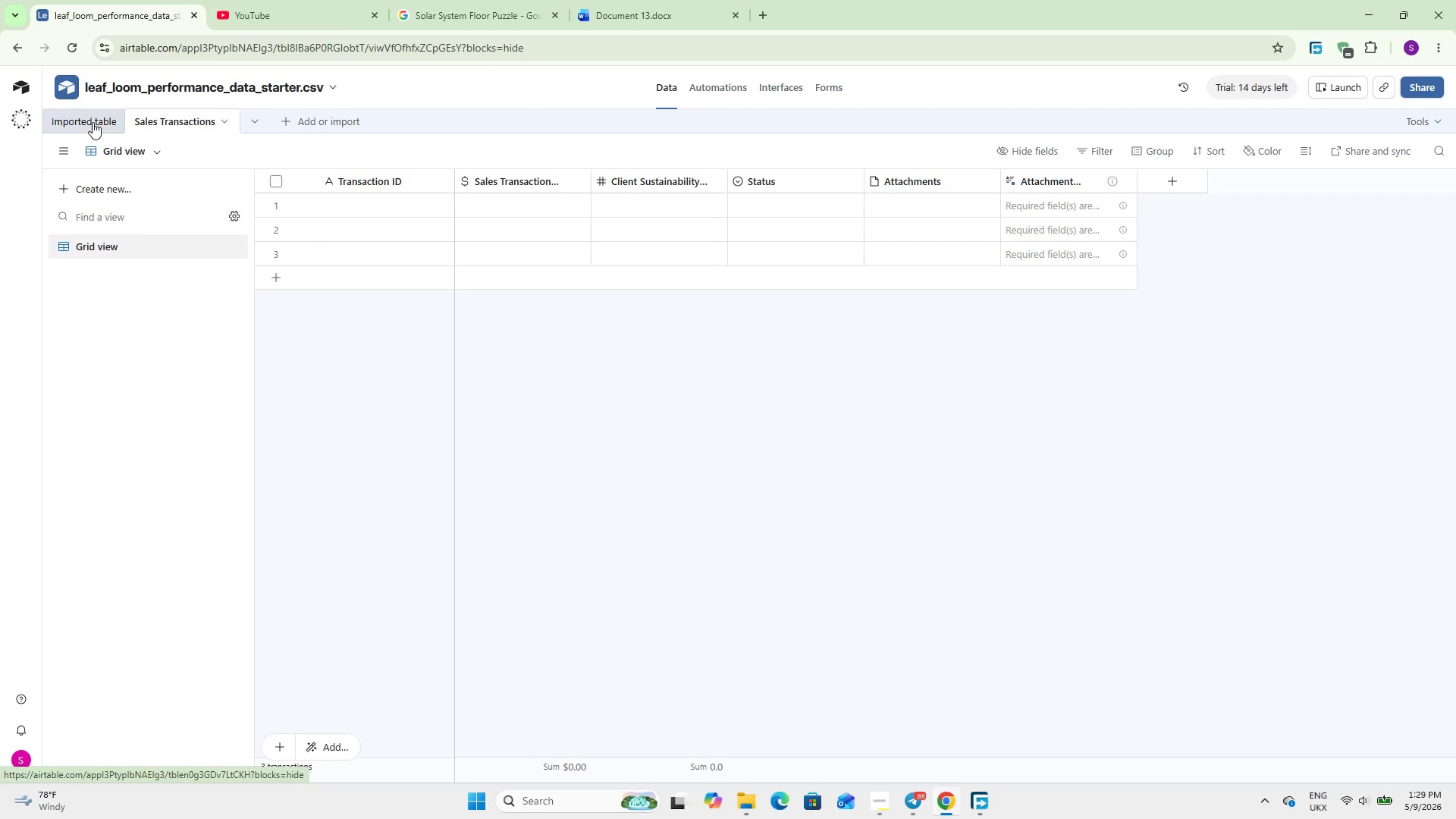 
left_click([93, 122])
 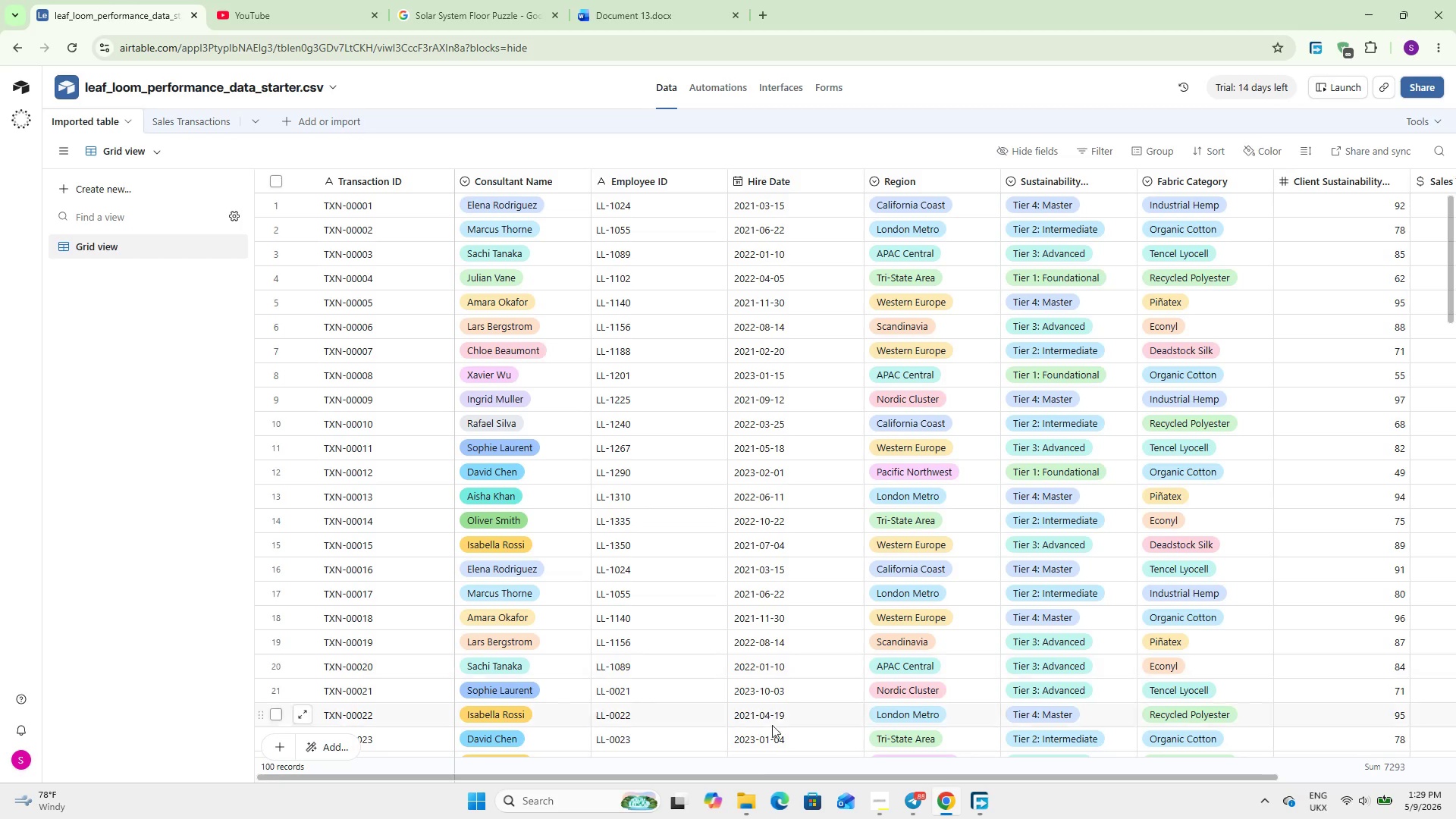 
left_click_drag(start_coordinate=[758, 777], to_coordinate=[338, 635])
 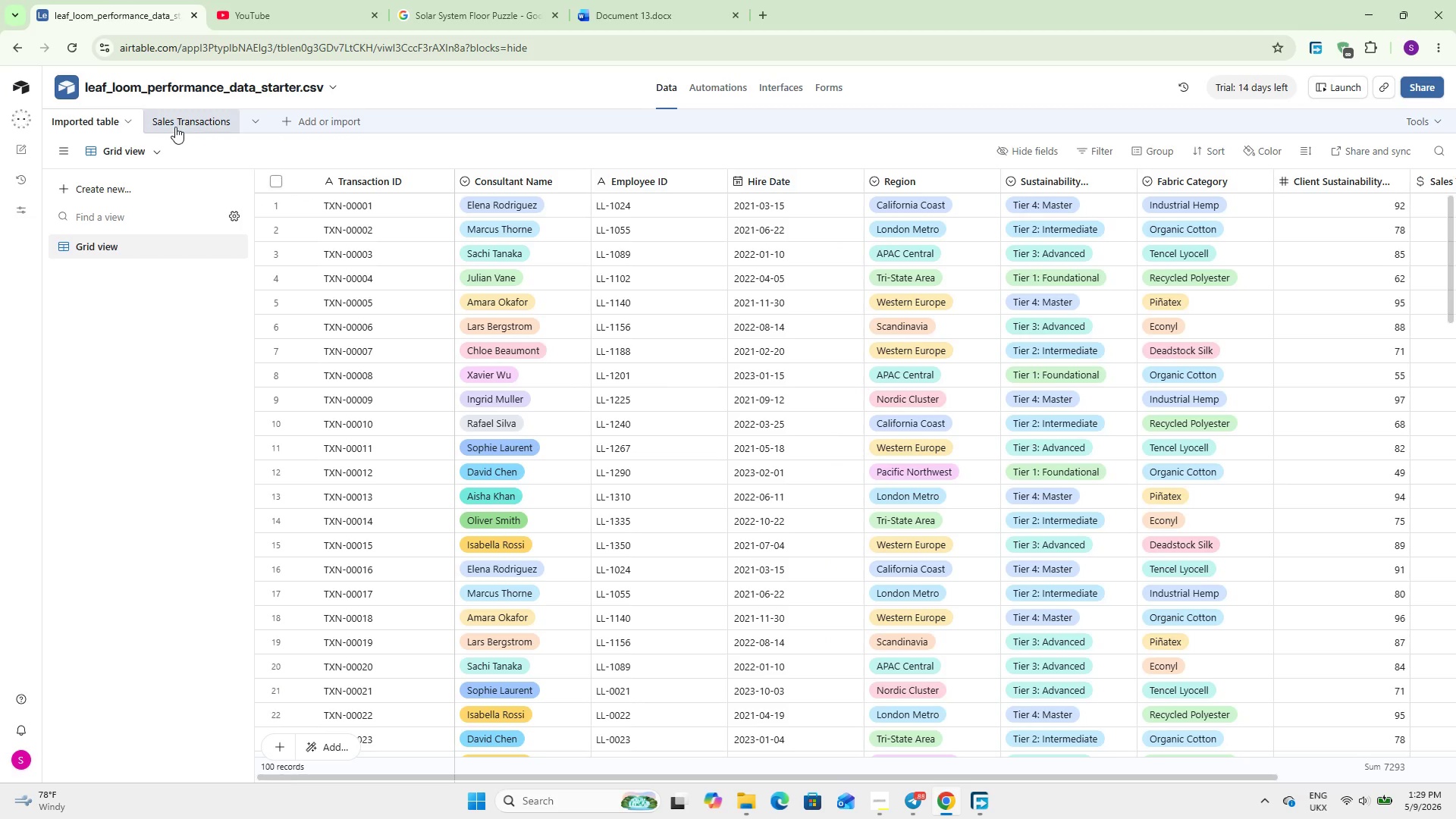 
left_click([188, 119])
 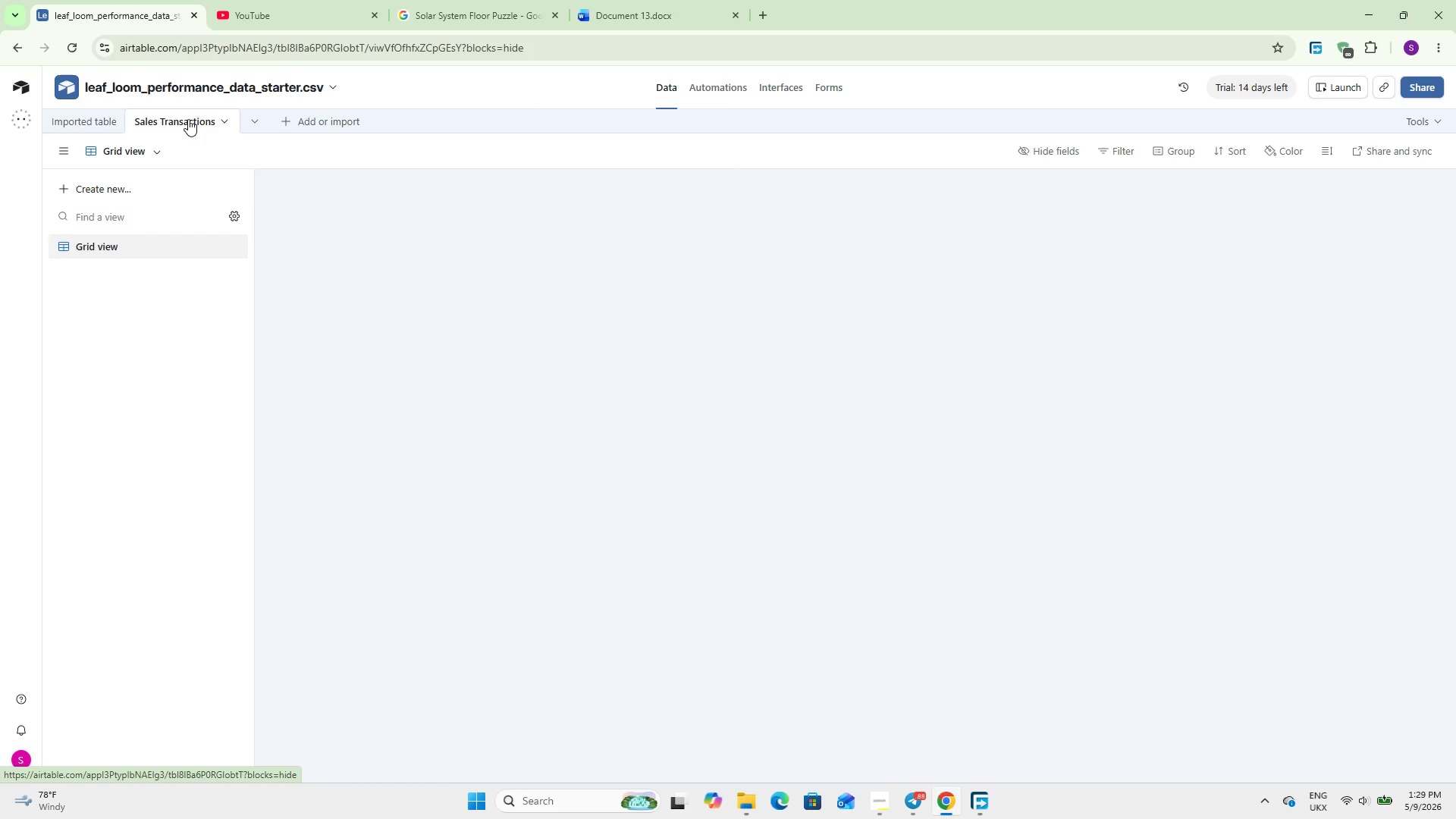 
right_click([188, 119])
 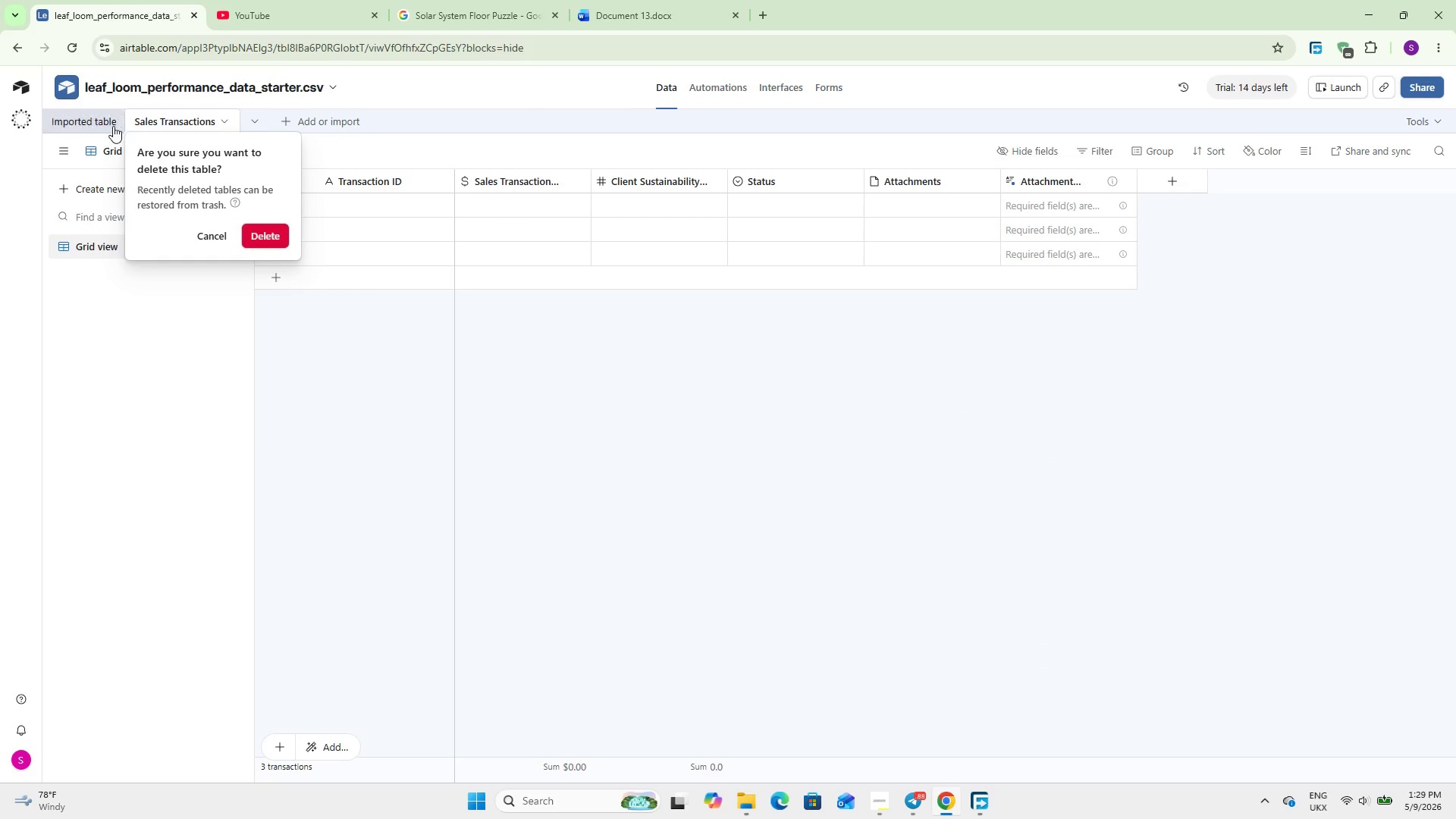 
left_click([255, 239])
 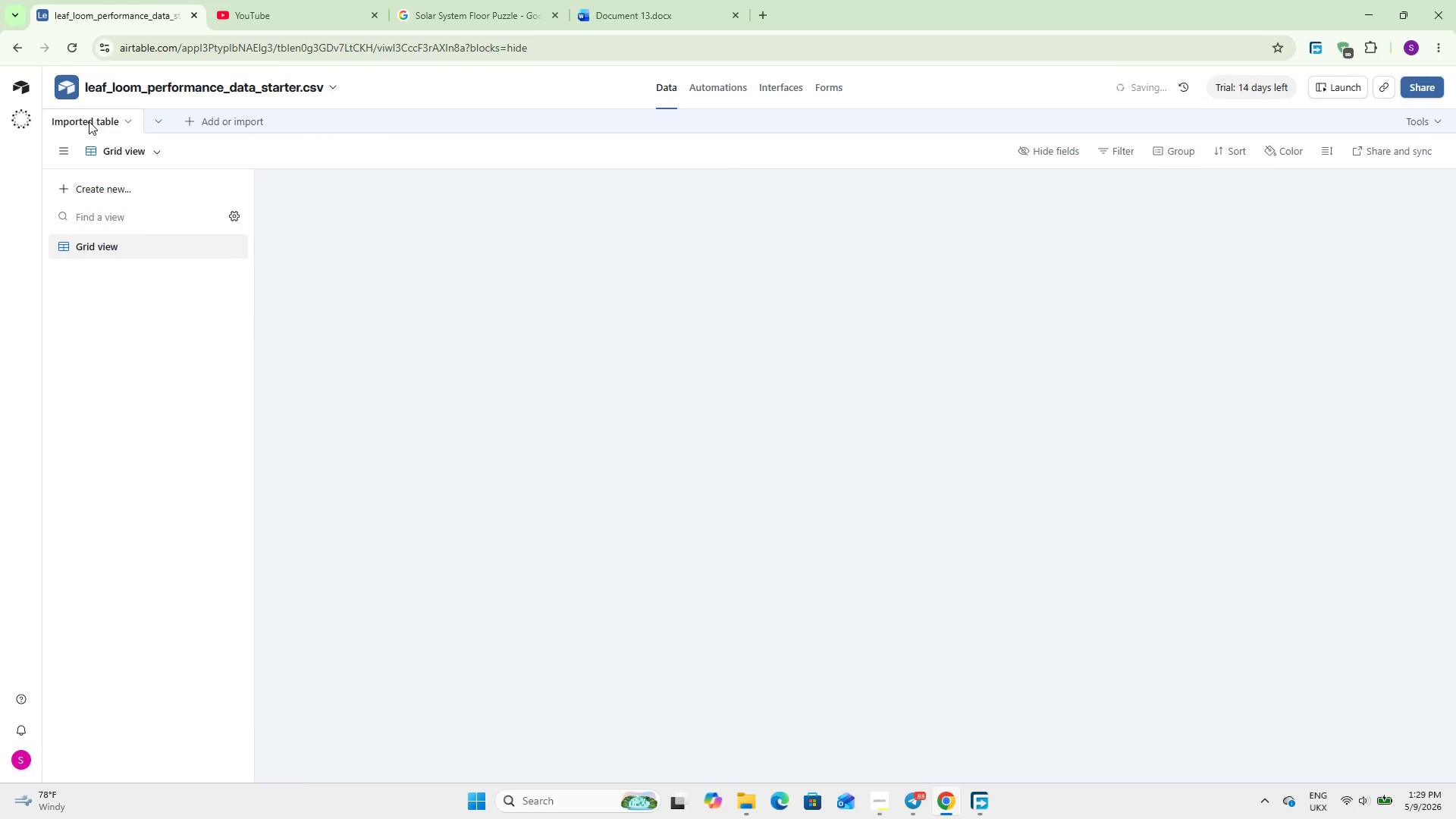 
double_click([89, 121])
 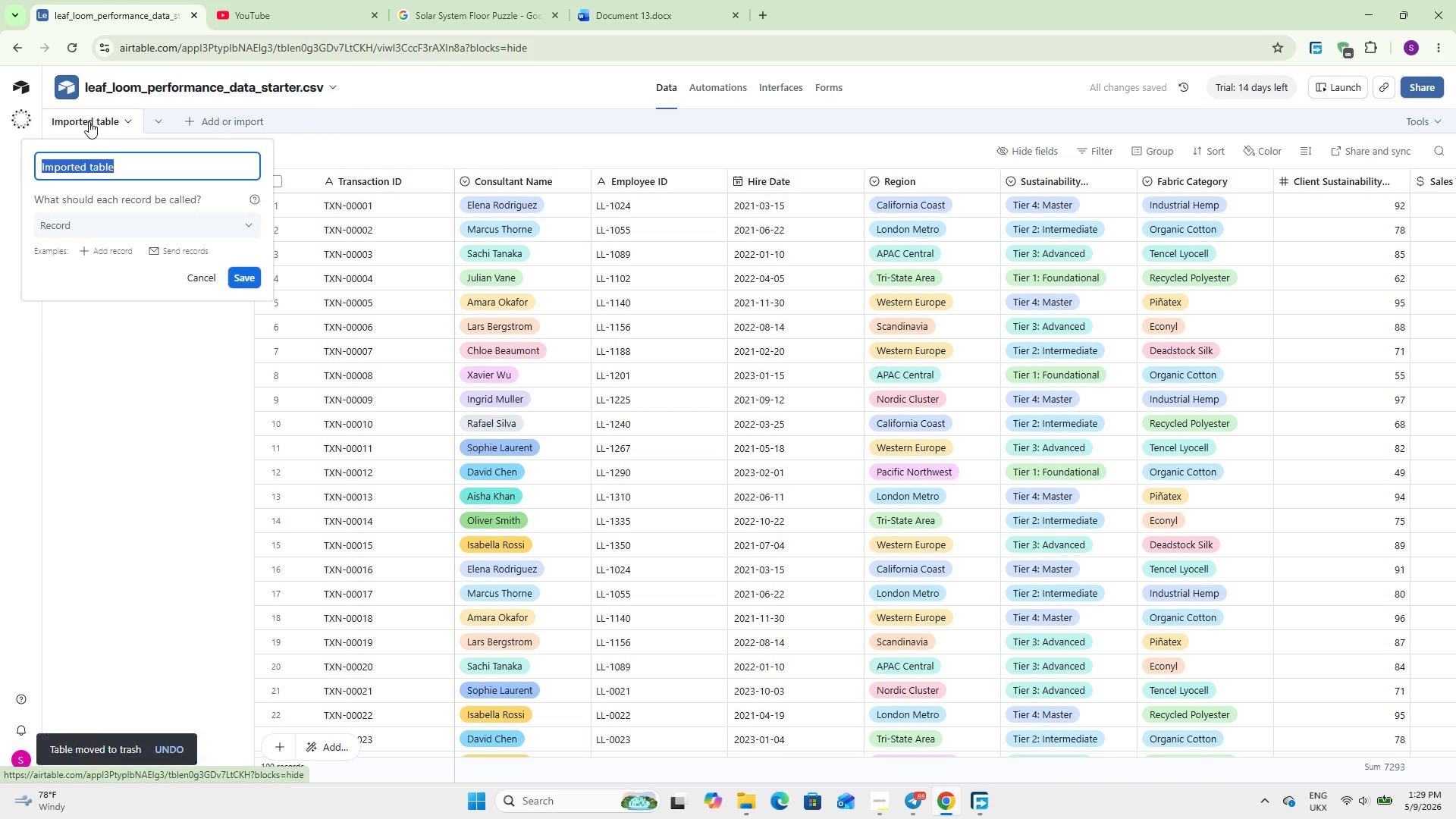 
type(Sales )
 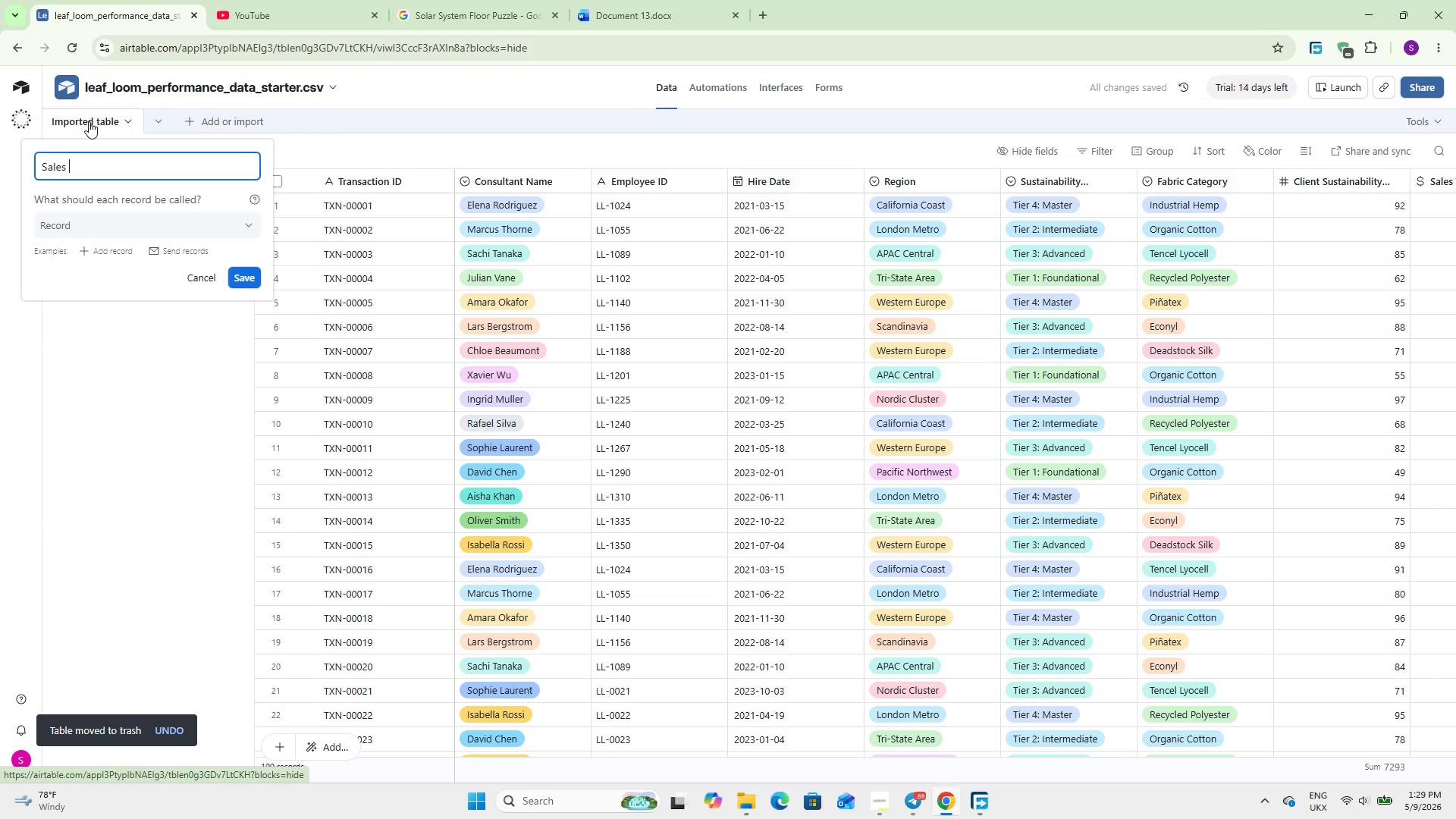 
type(Transaction)
 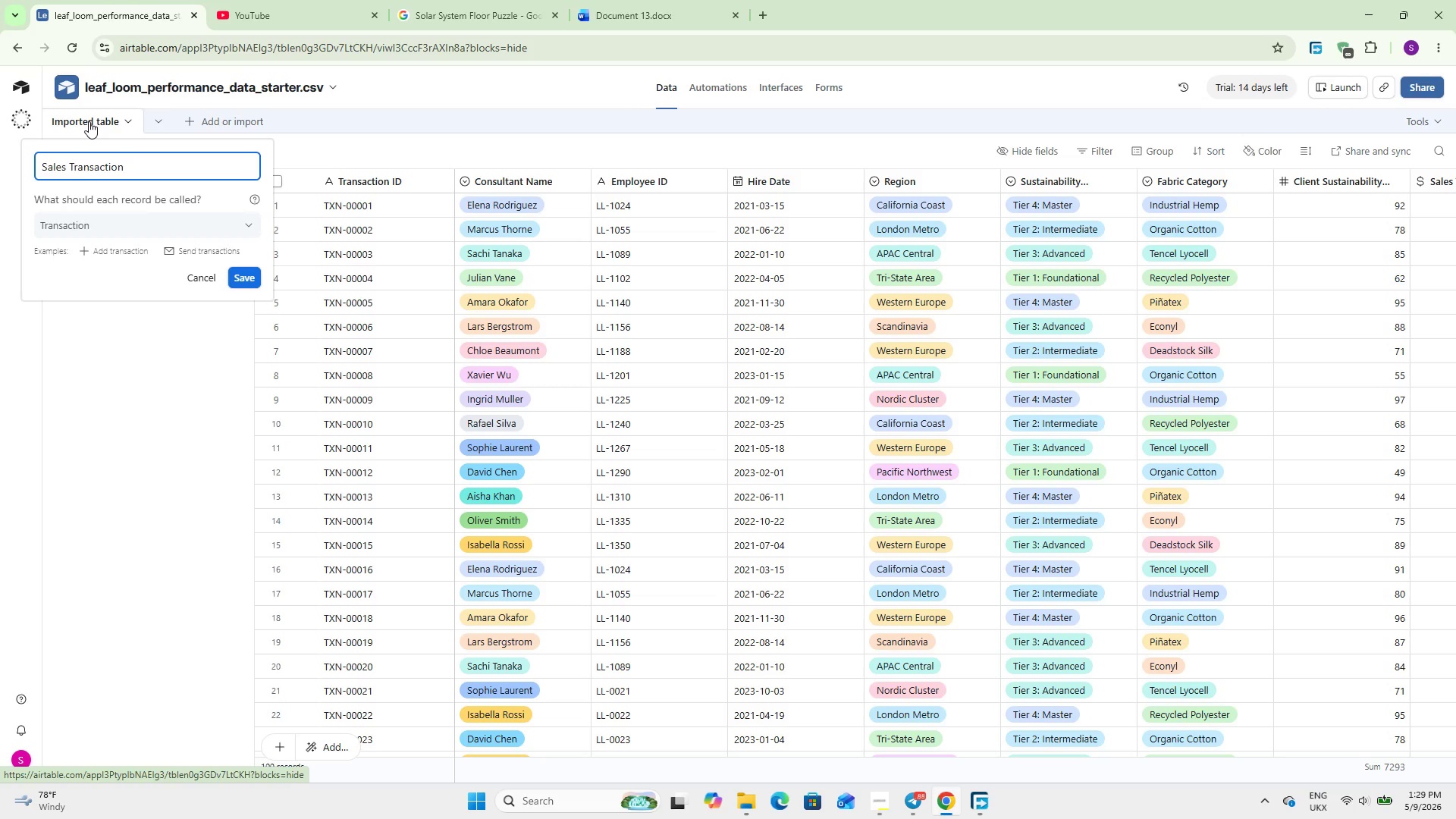 
key(Enter)
 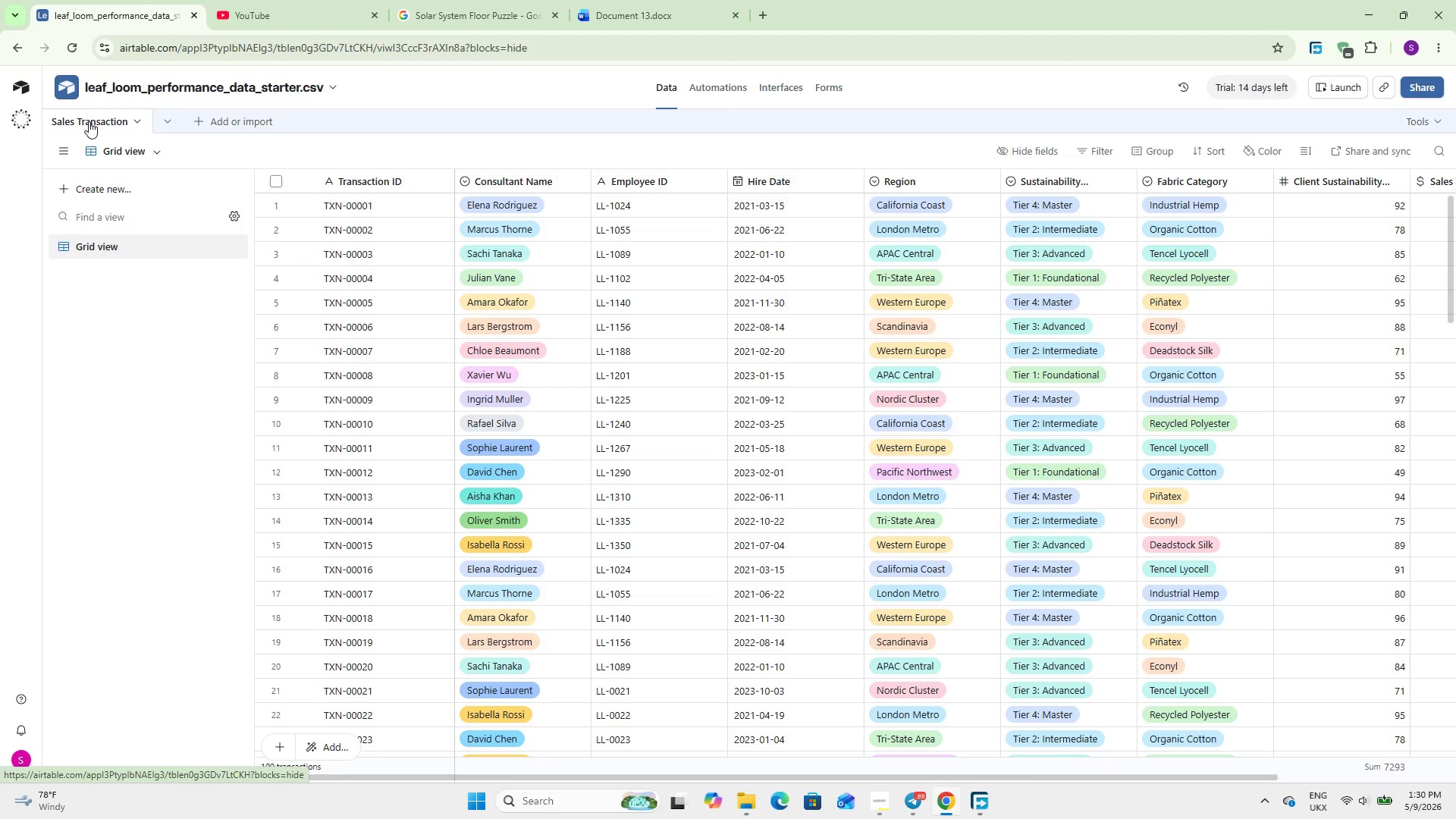 
wait(19.61)
 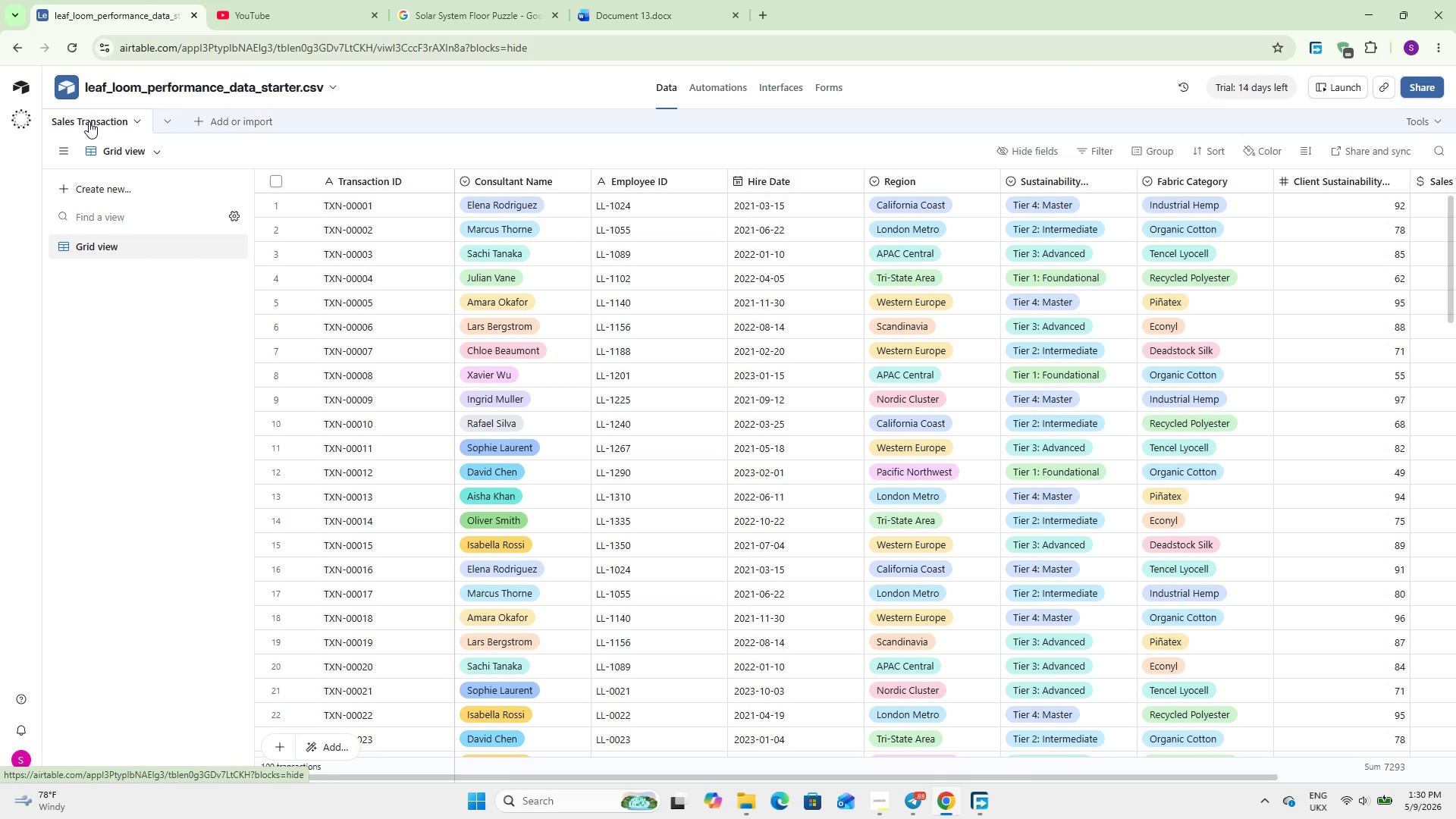 
double_click([499, 177])
 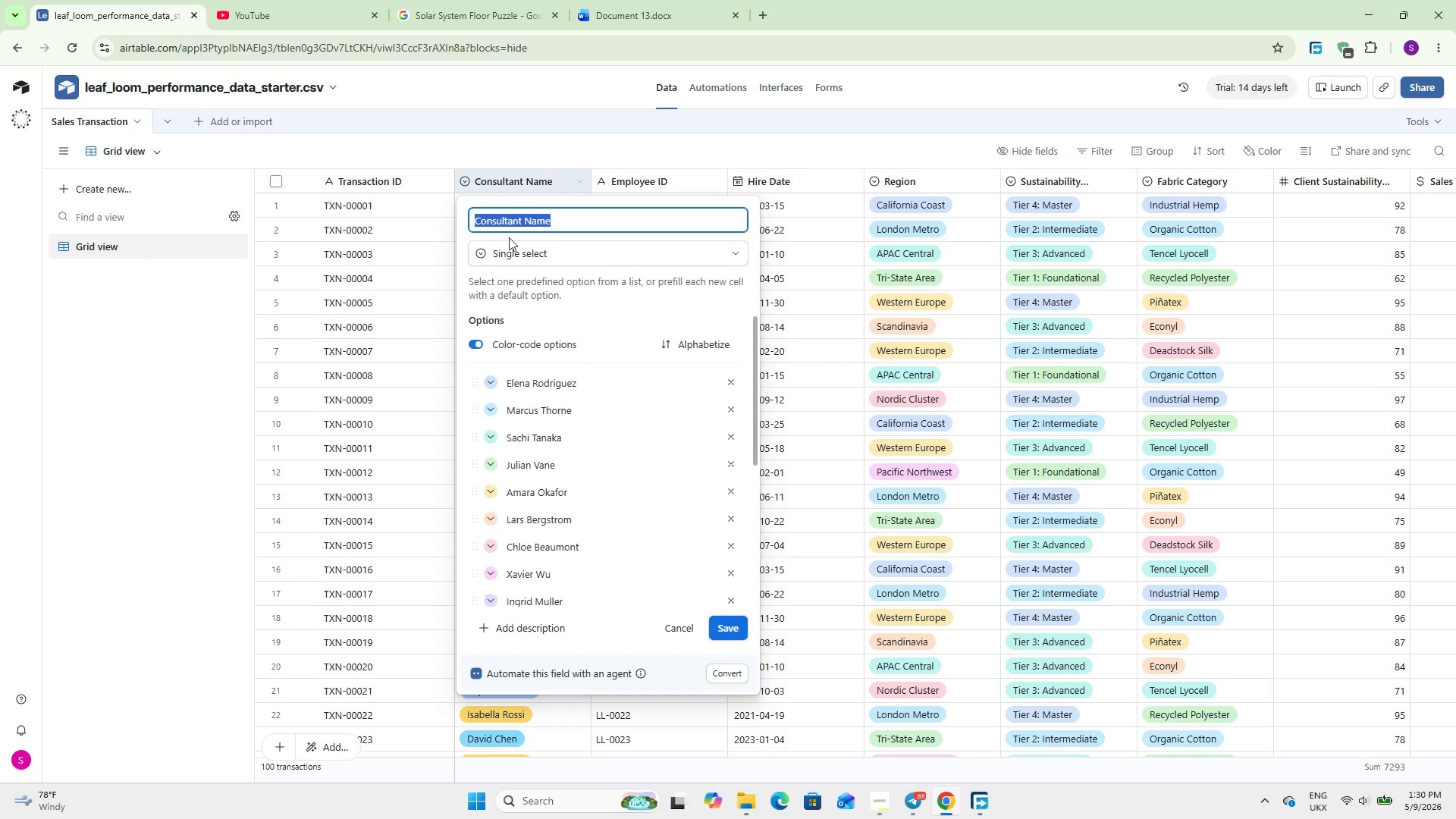 
left_click([511, 249])
 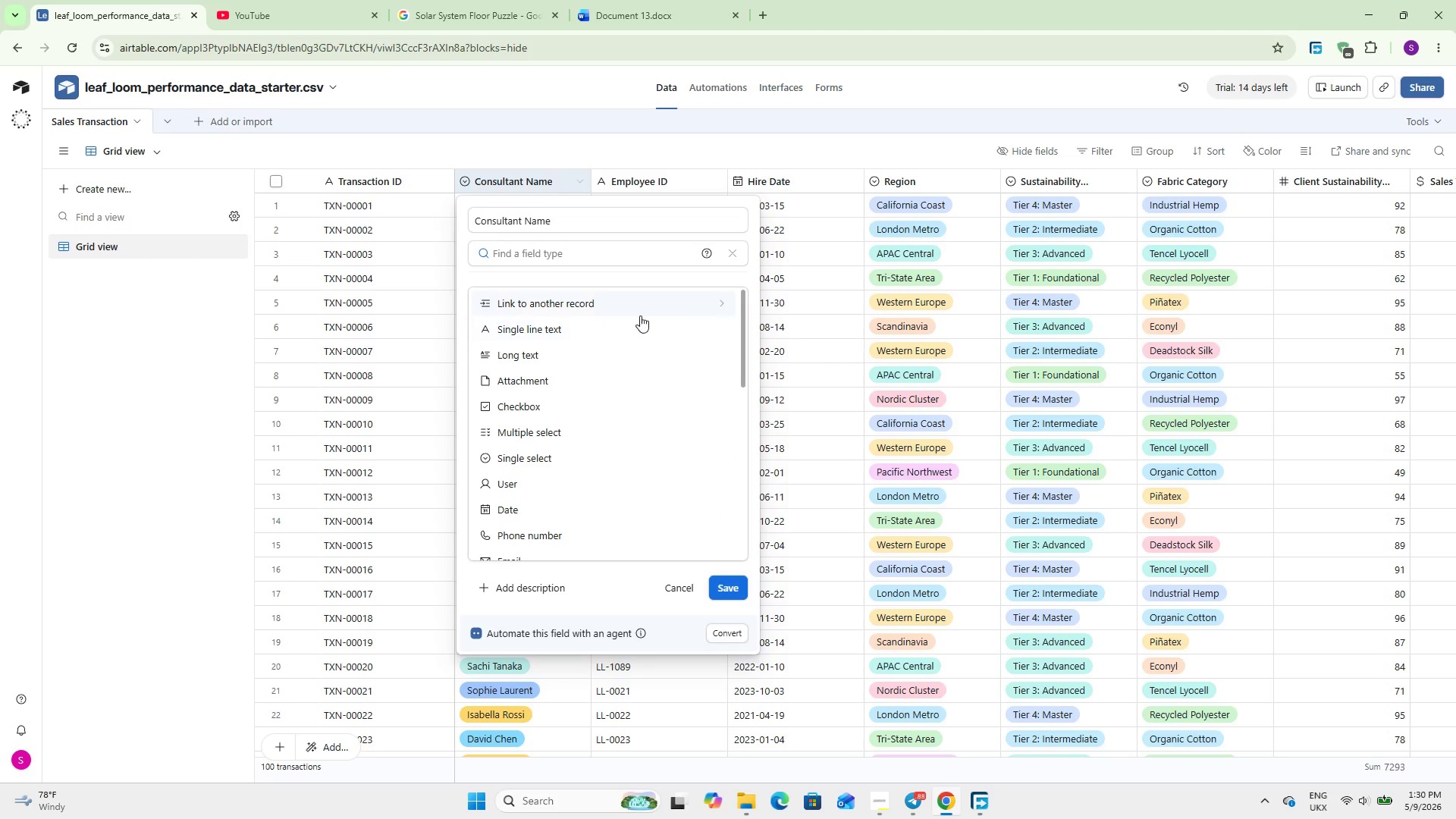 
left_click([642, 312])
 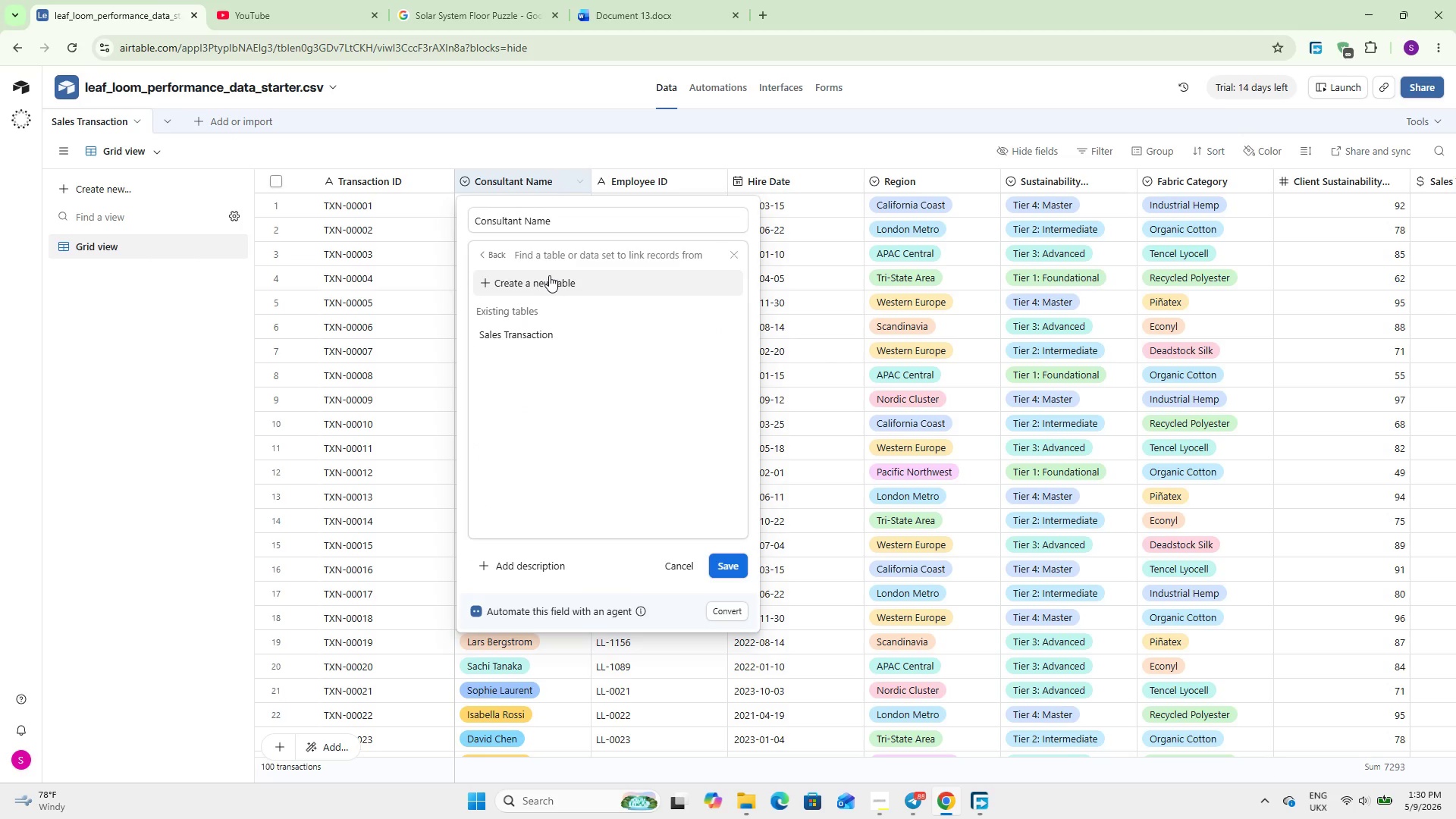 
left_click([551, 275])
 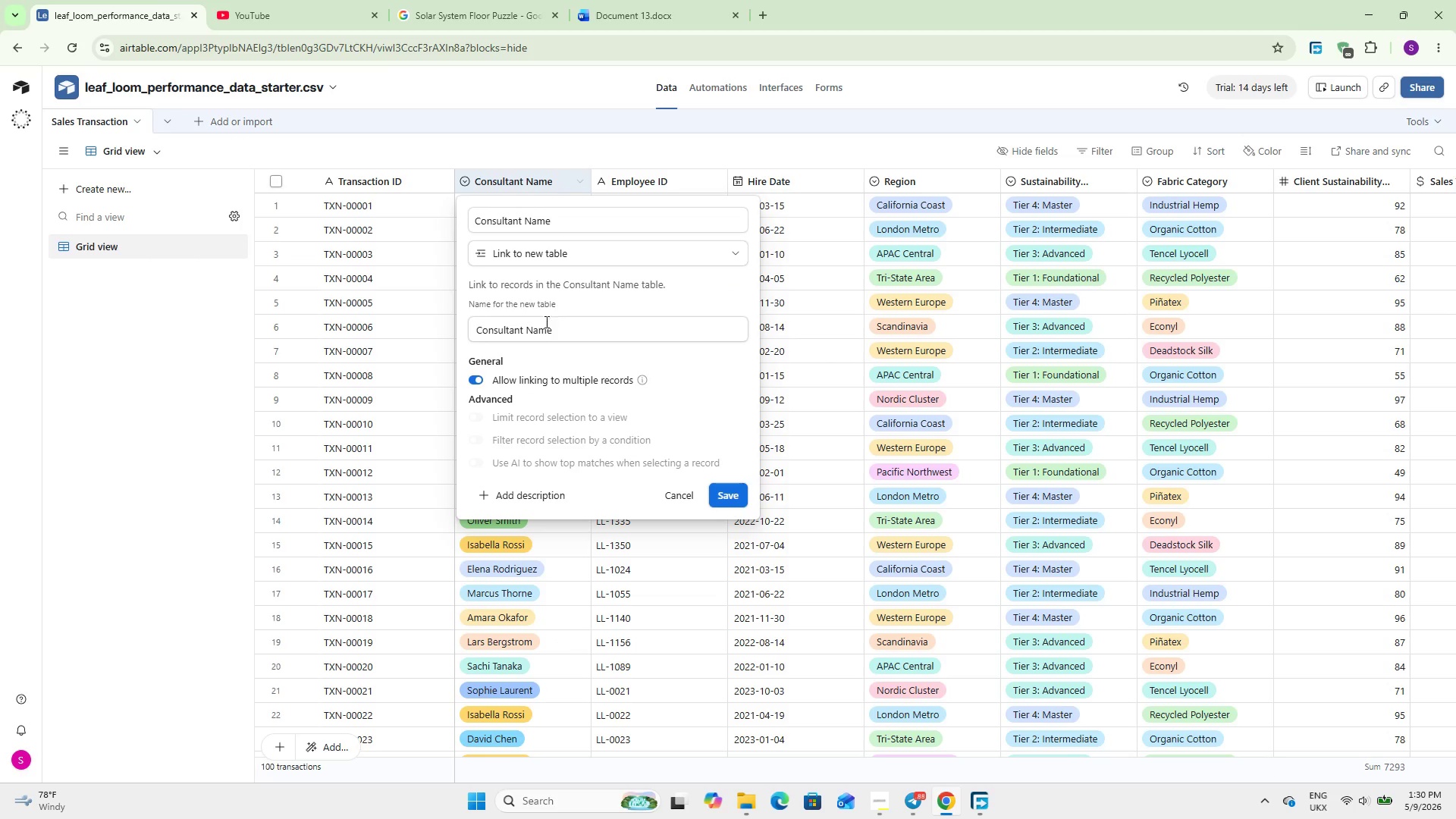 
double_click([547, 326])
 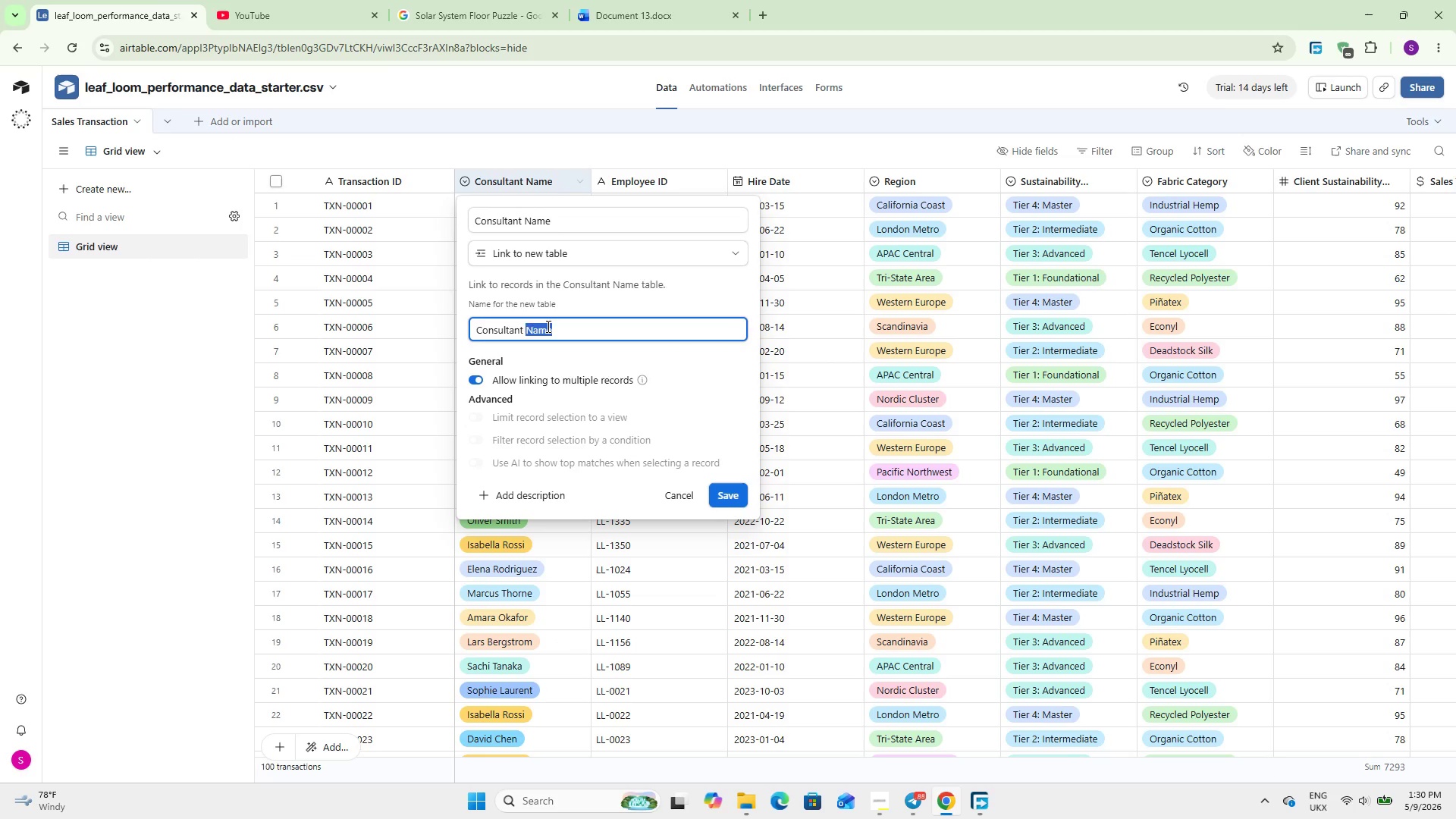 
key(Backspace)
 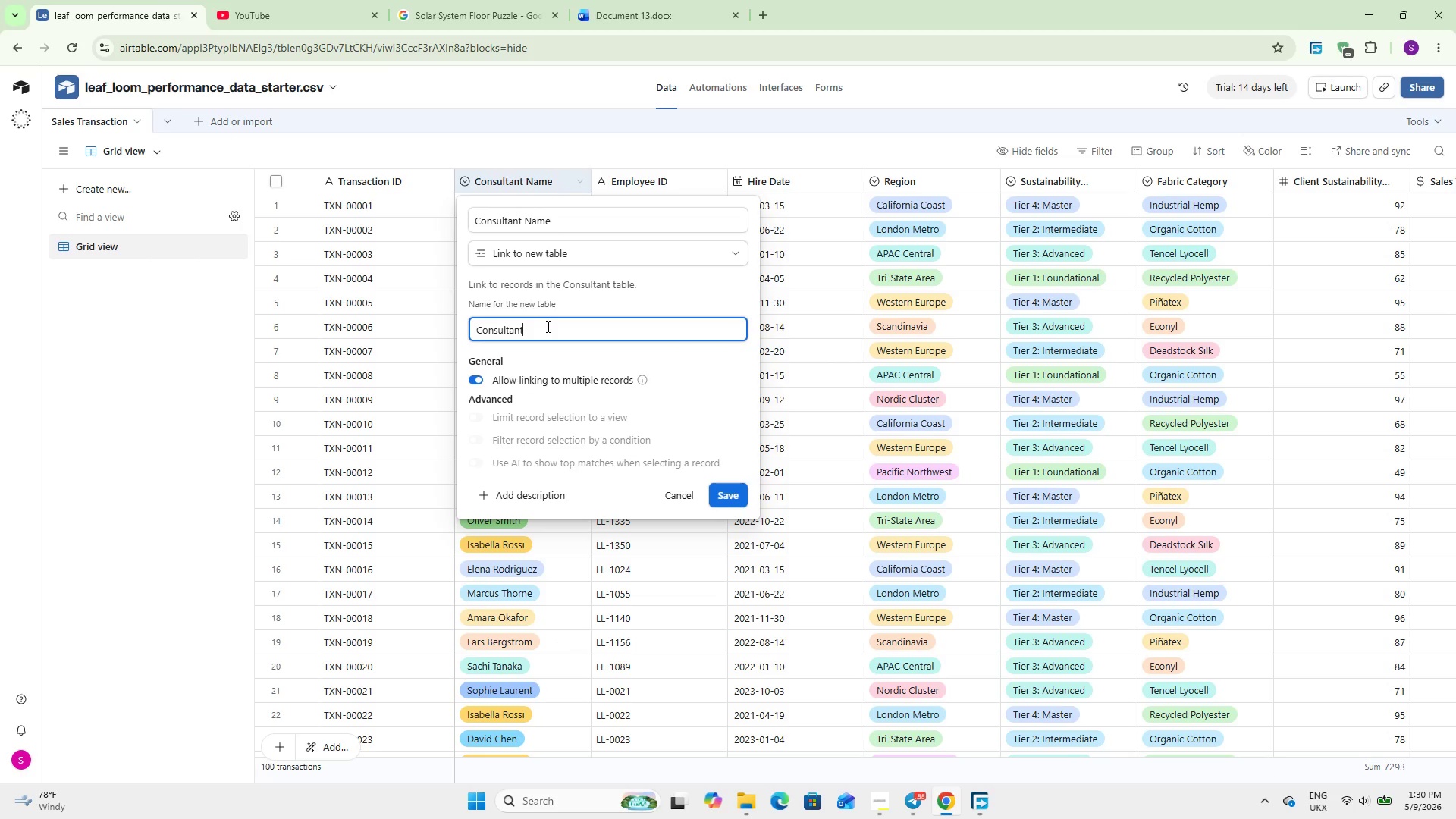 
key(Backspace)
 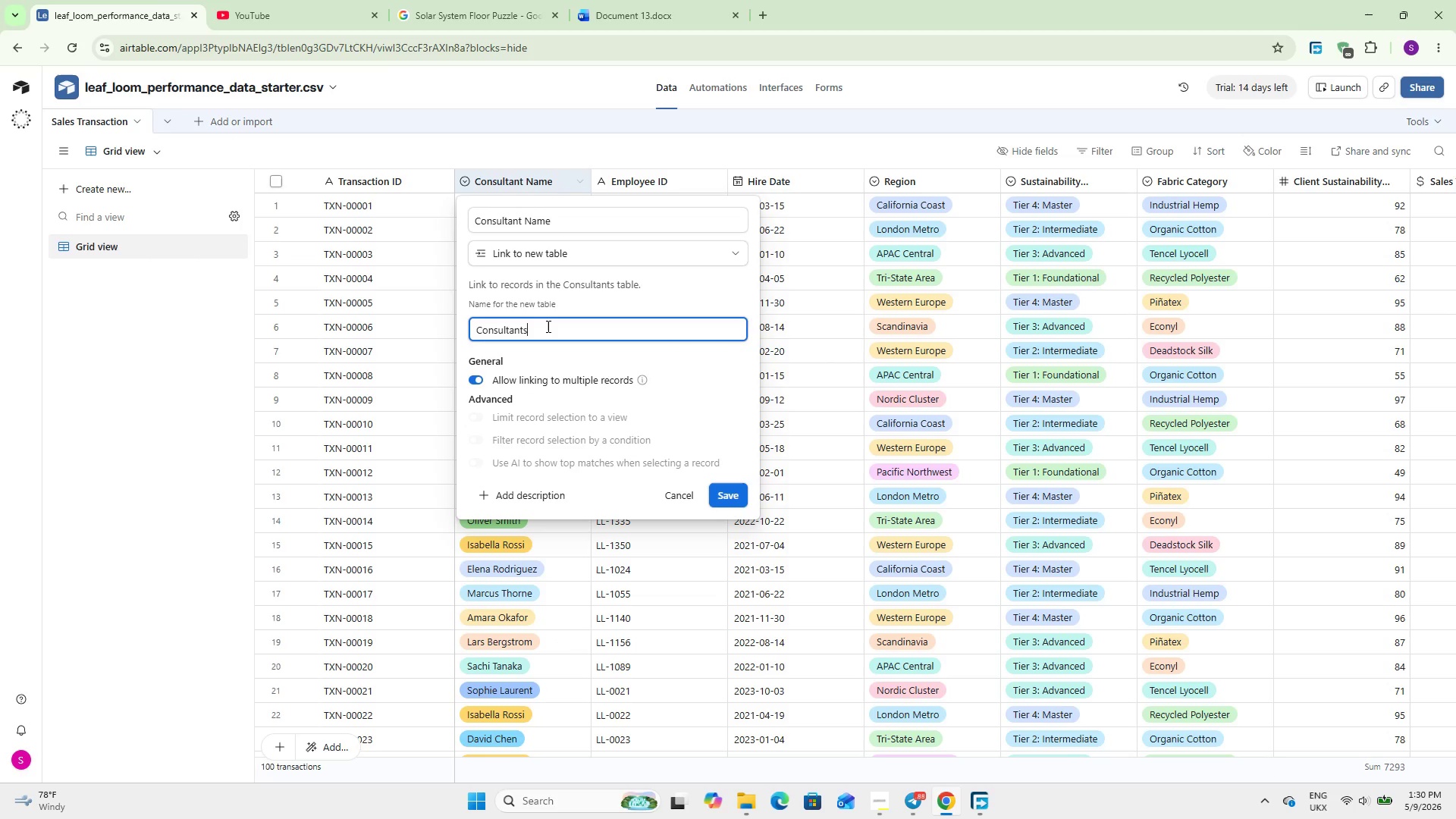 
key(S)
 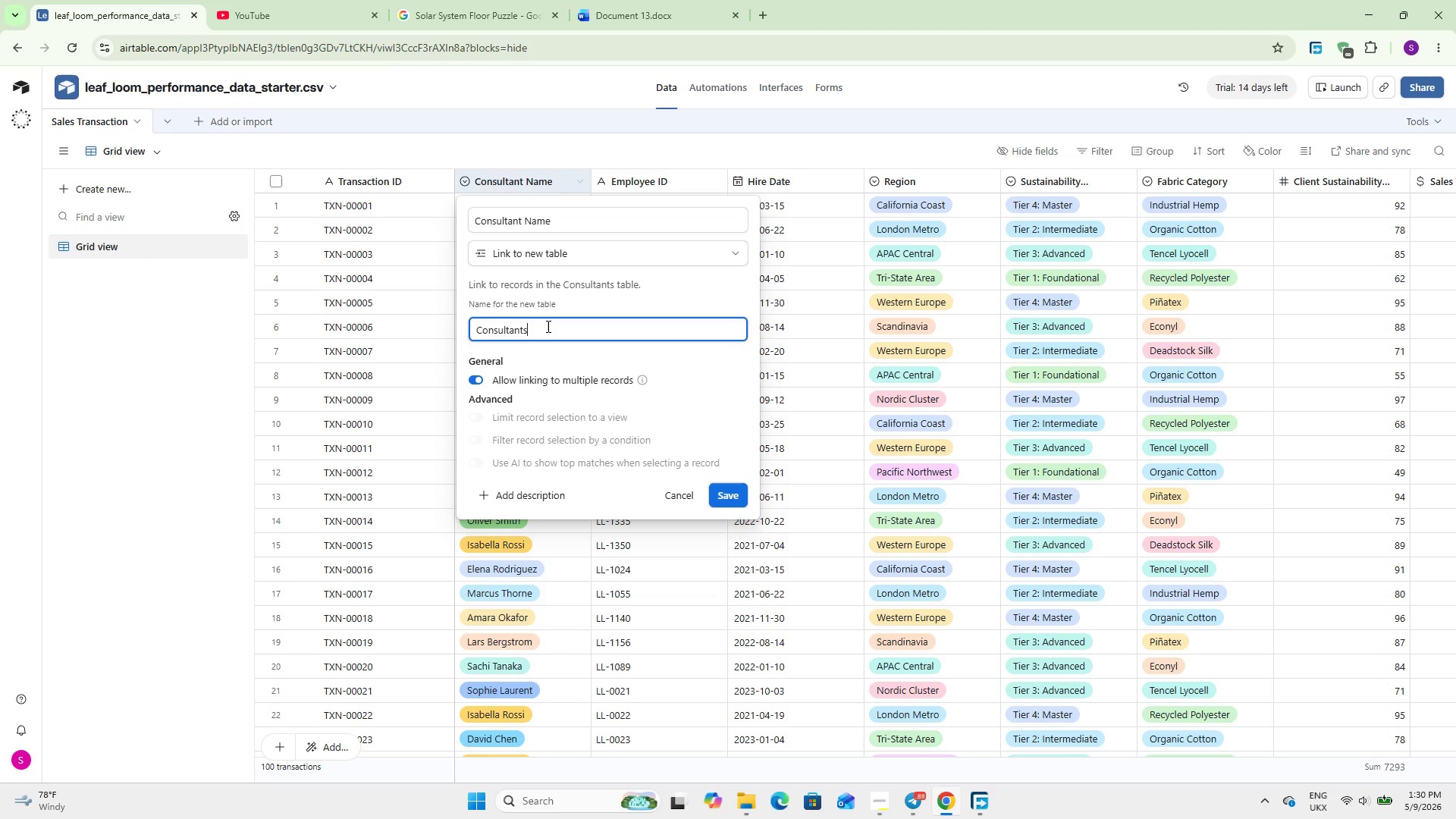 
key(Enter)
 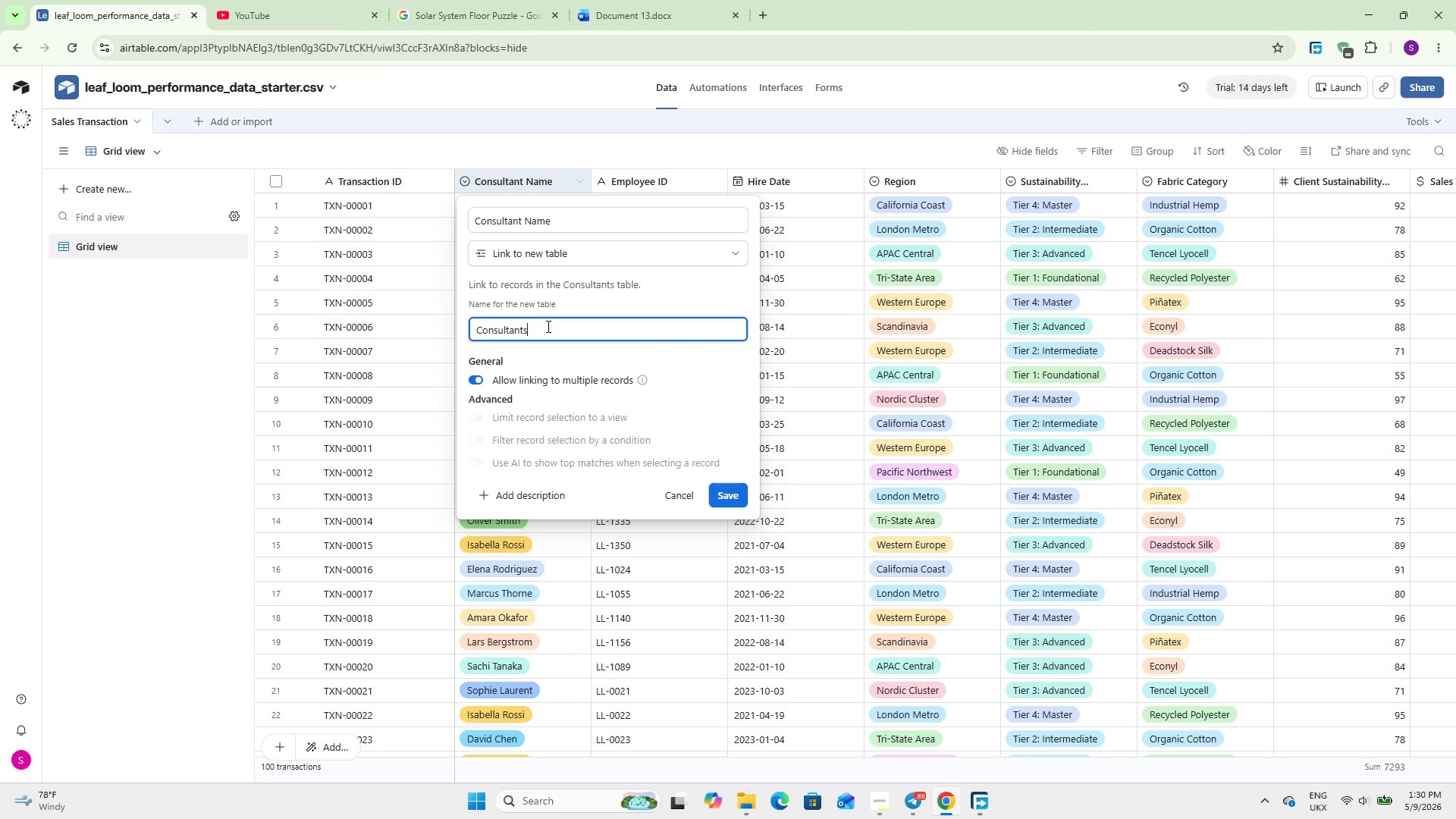 
key(Enter)
 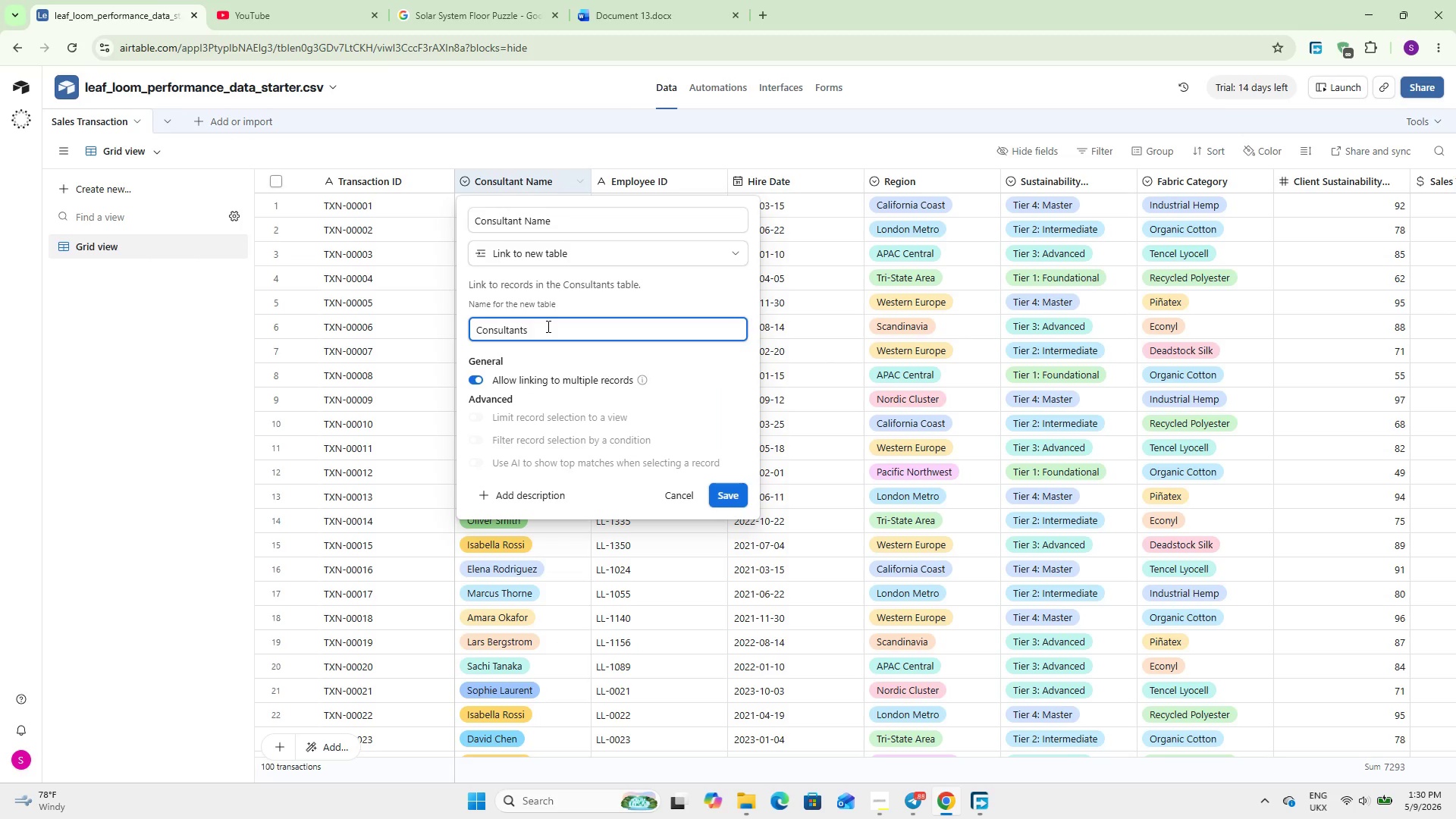 
key(Enter)
 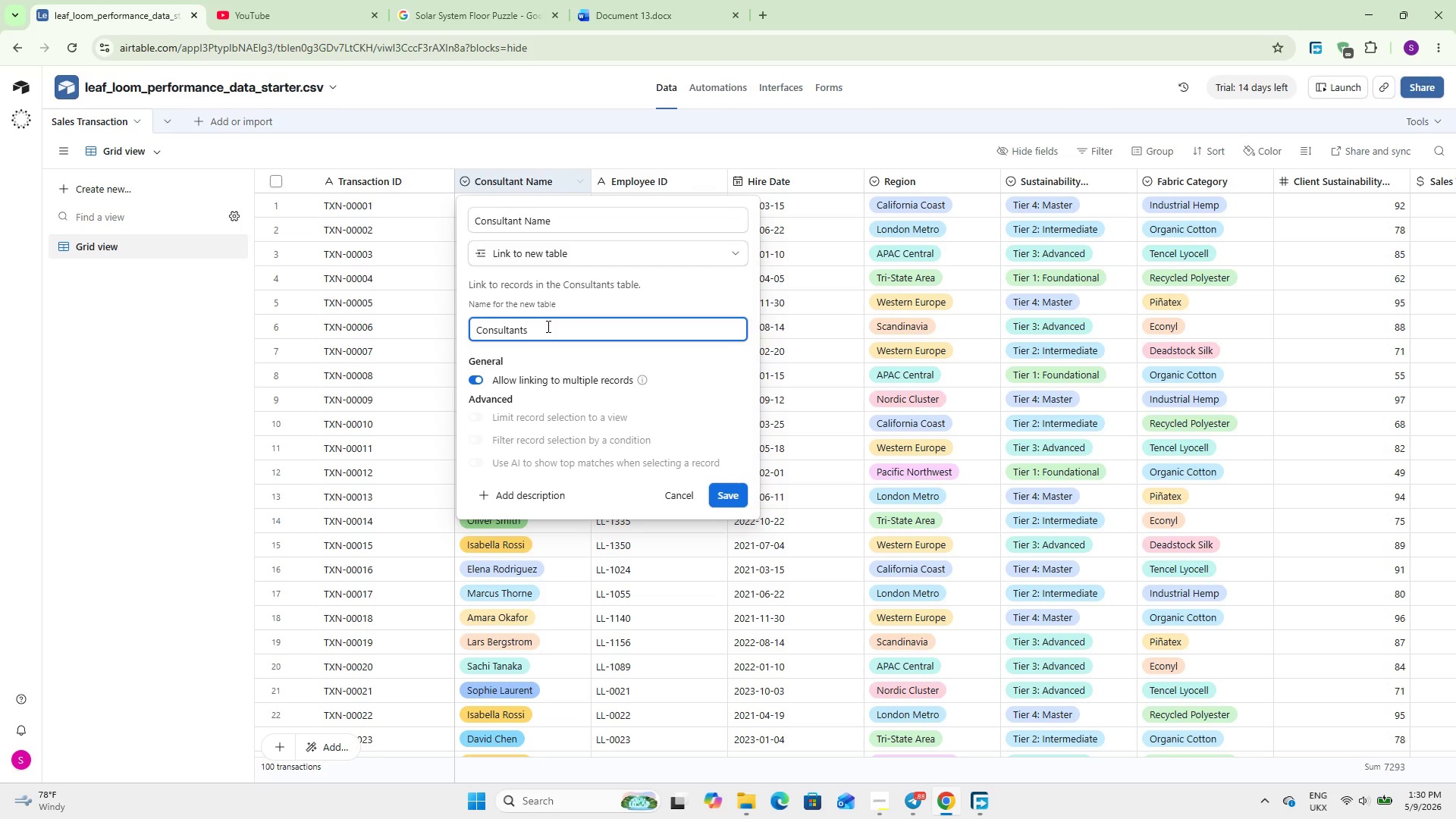 
key(Enter)
 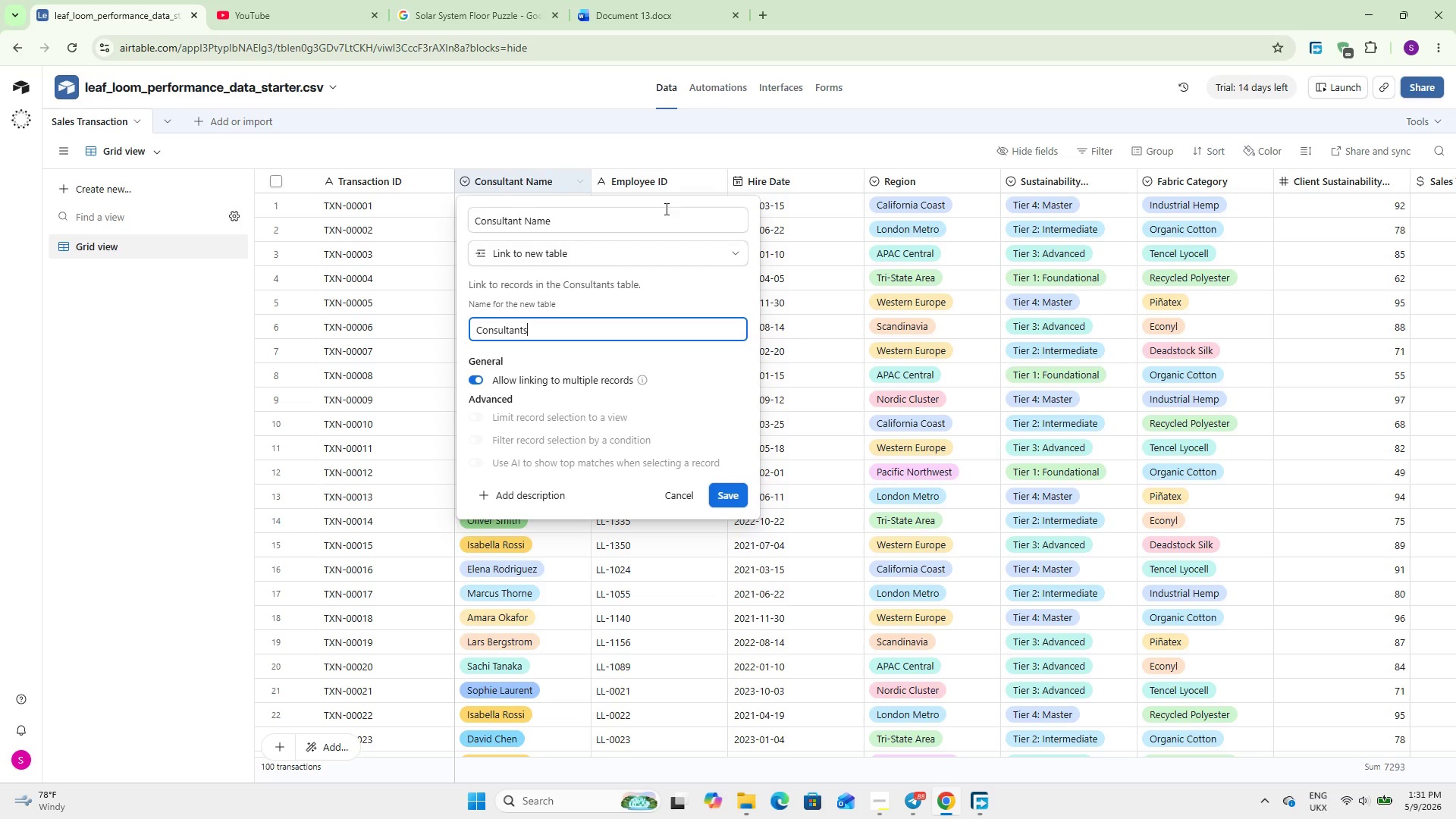 
wait(100.78)
 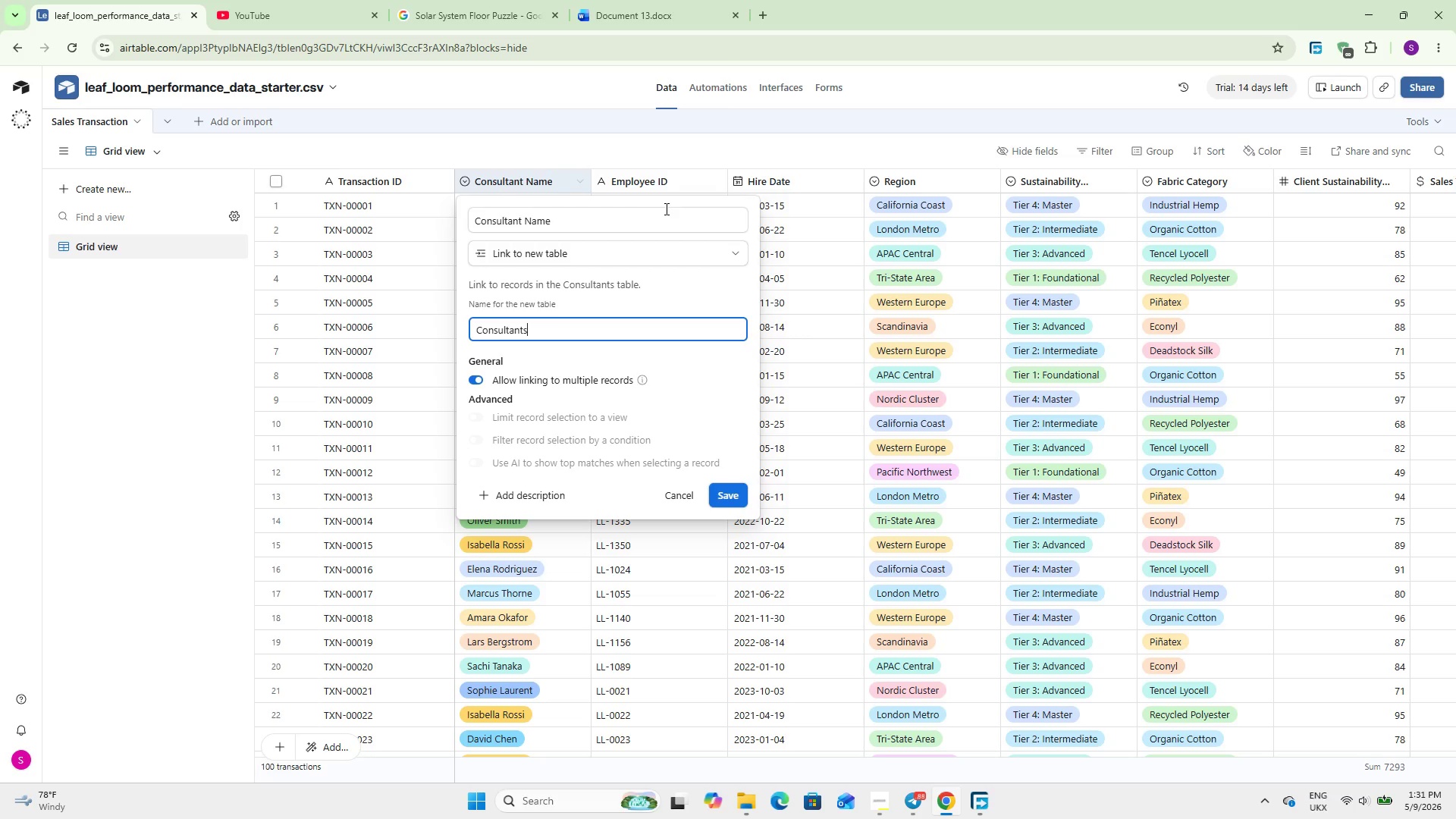 
left_click([732, 491])
 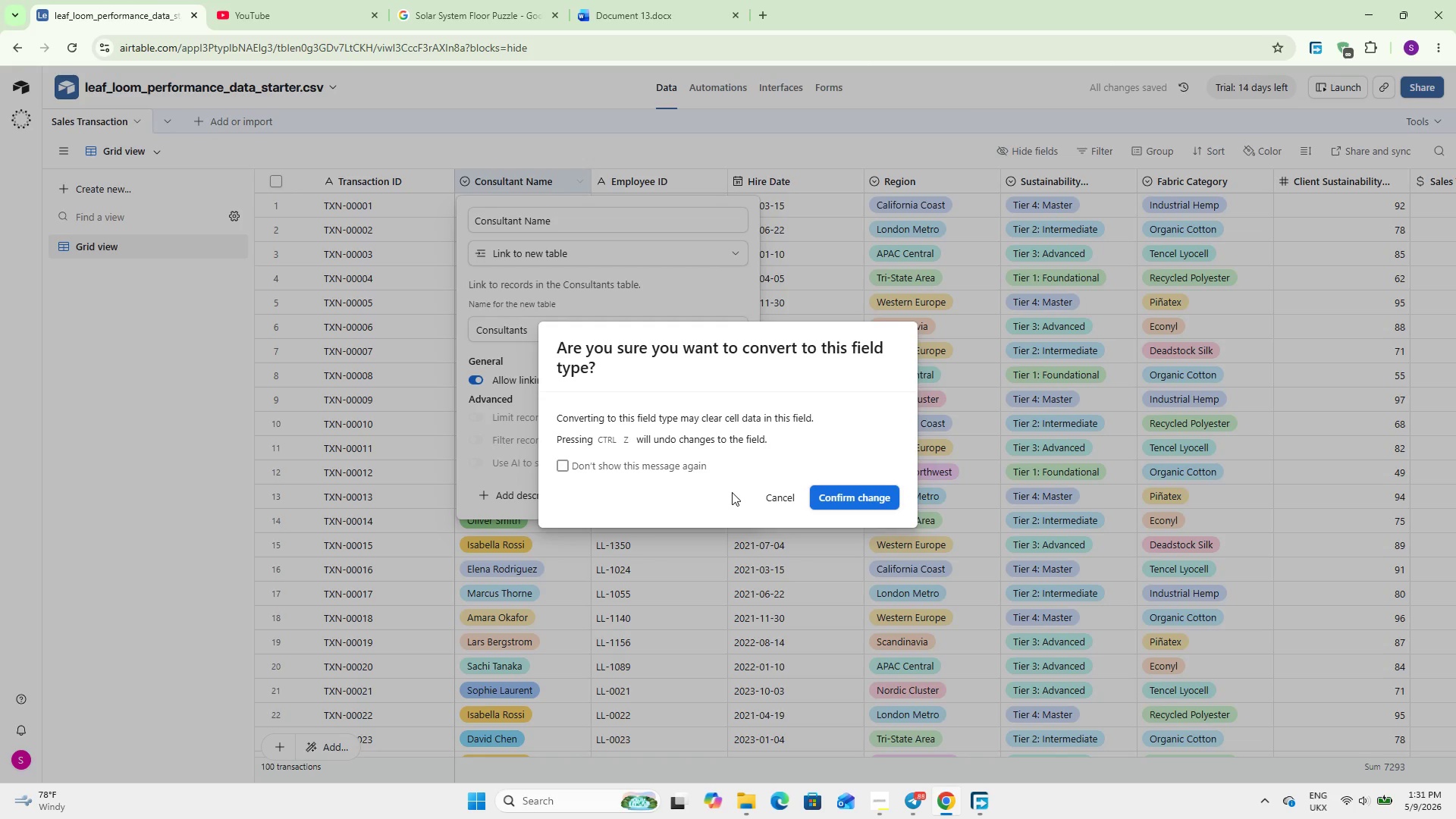 
left_click([844, 497])
 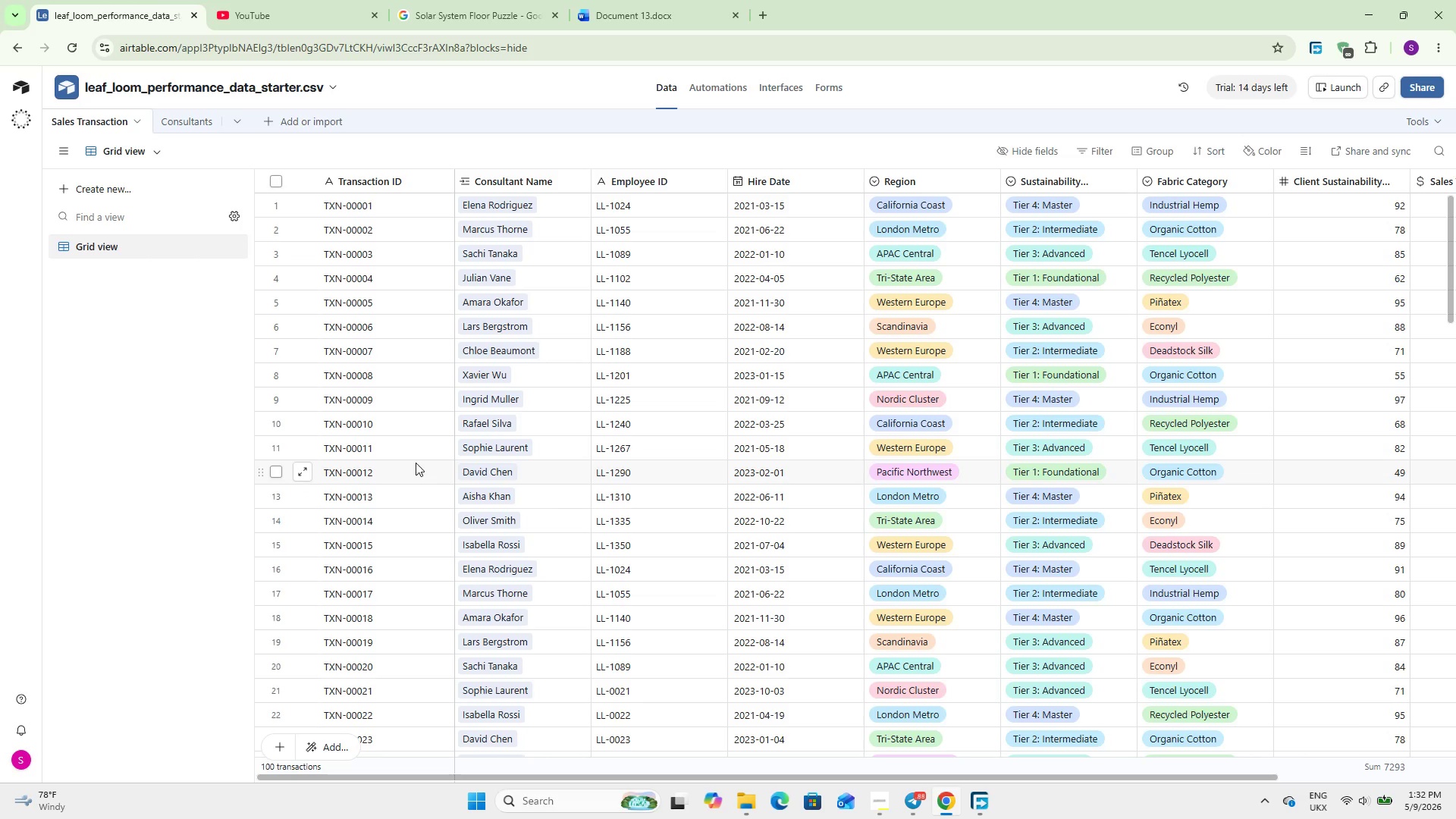 
wait(58.05)
 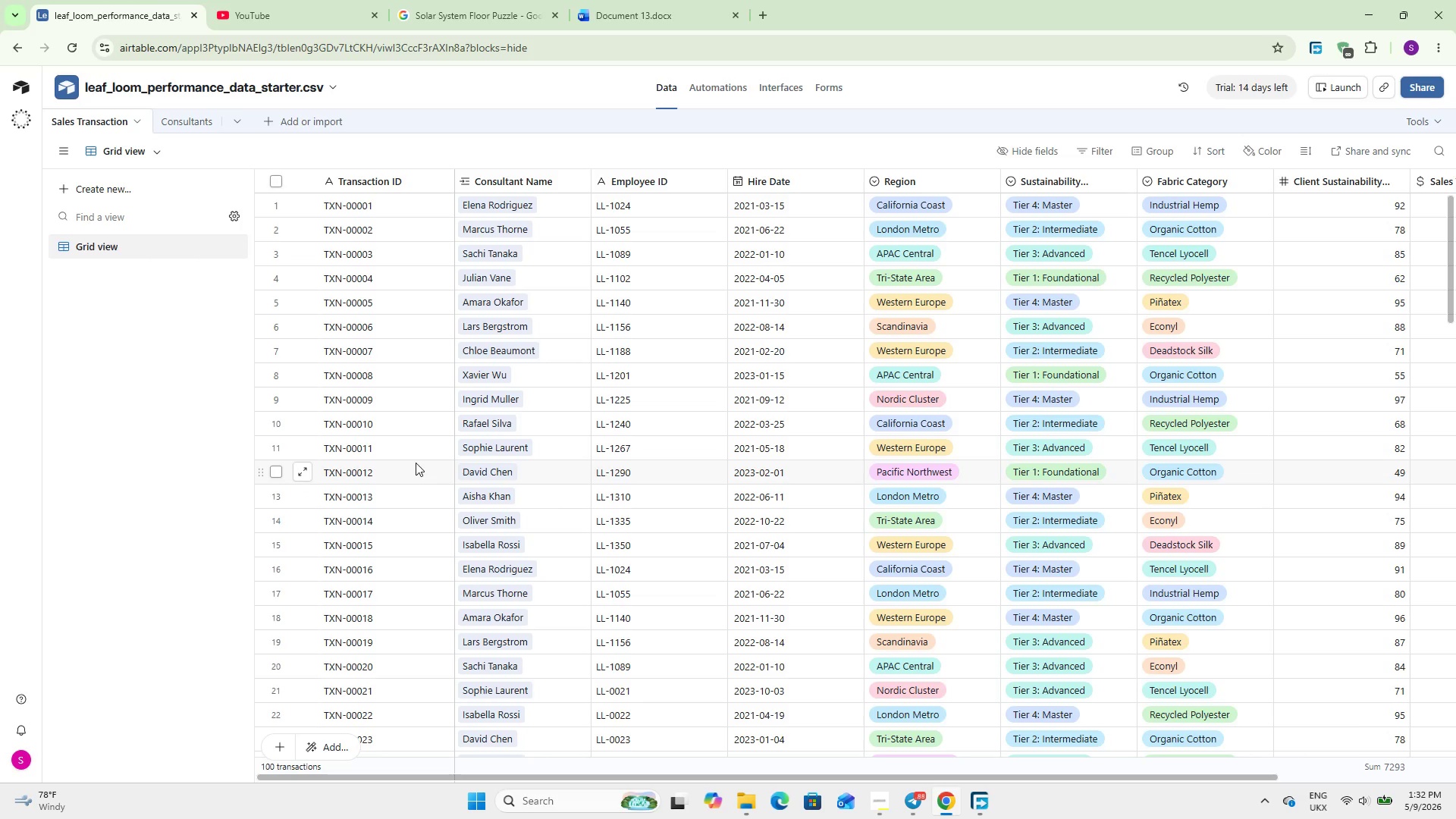 
double_click([943, 187])
 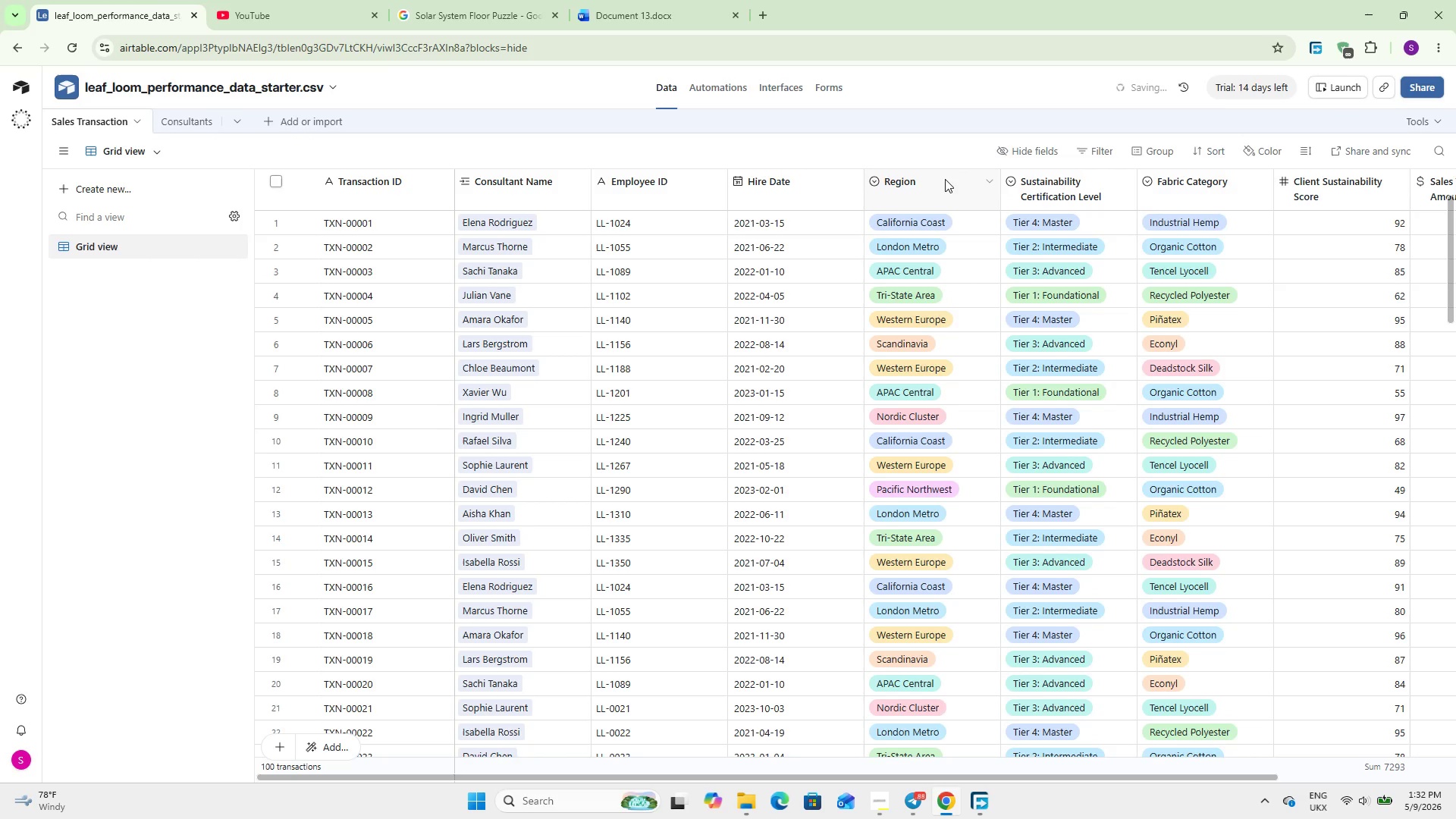 
double_click([945, 179])
 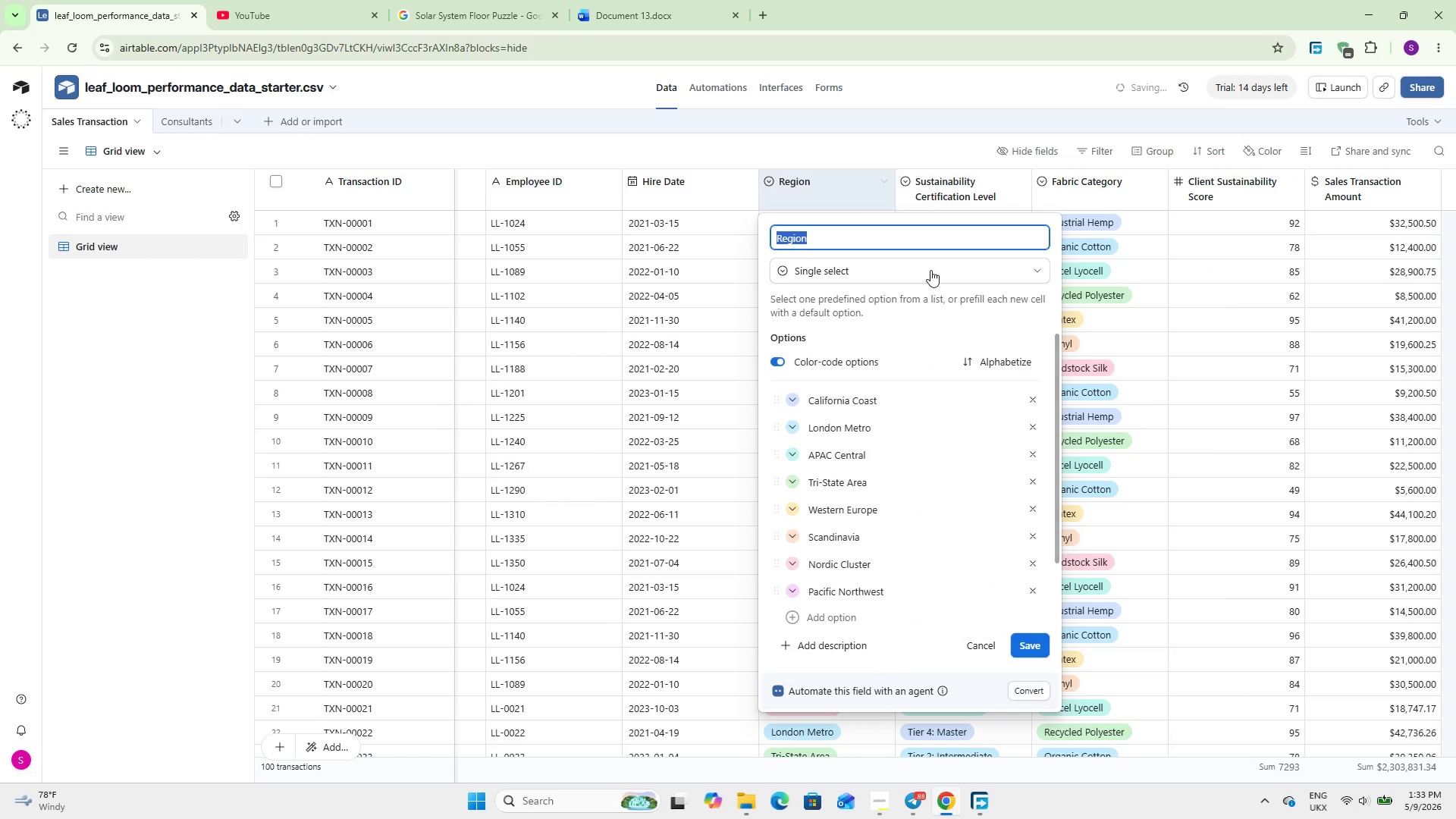 
left_click([905, 259])
 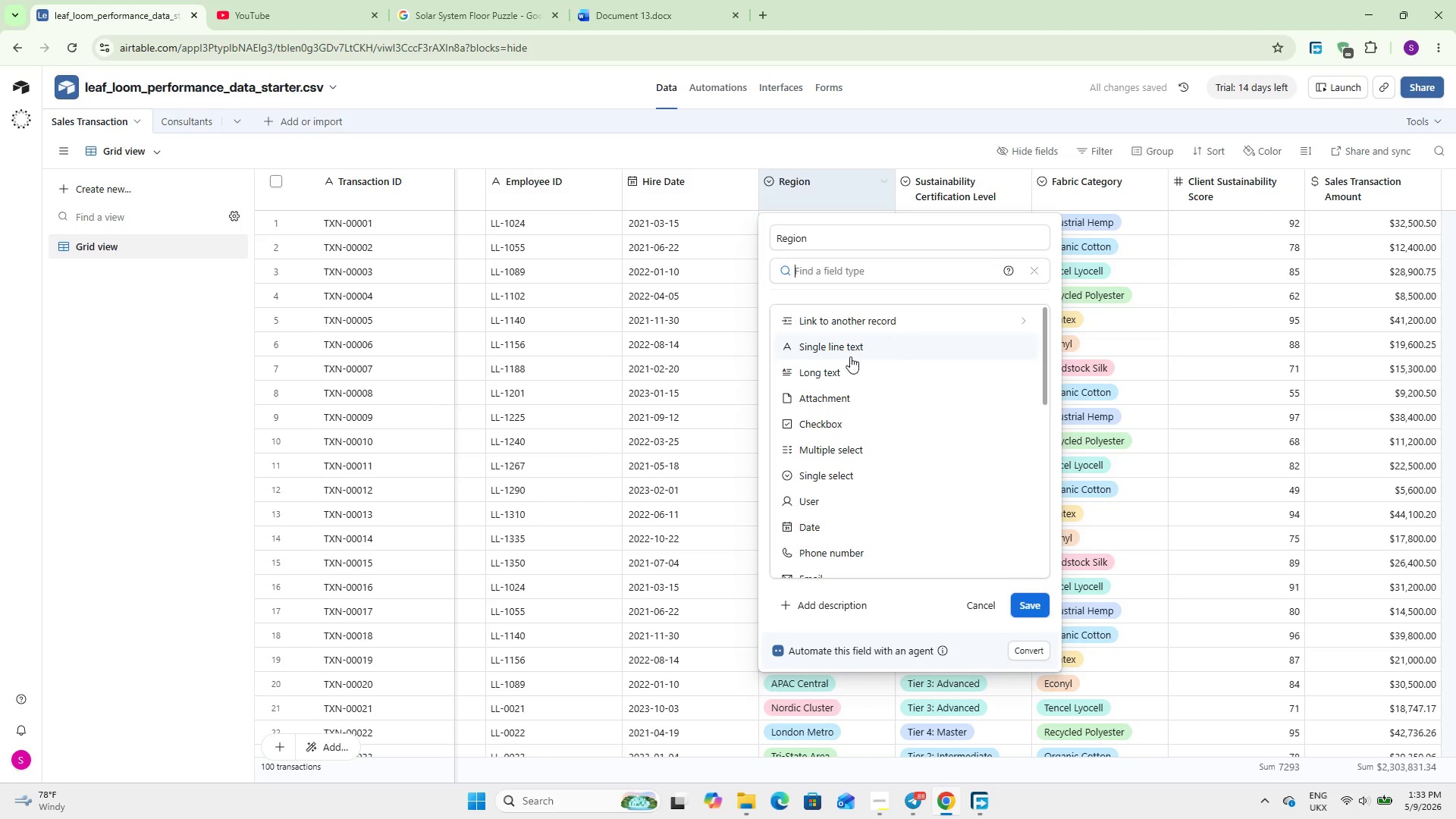 
left_click([861, 308])
 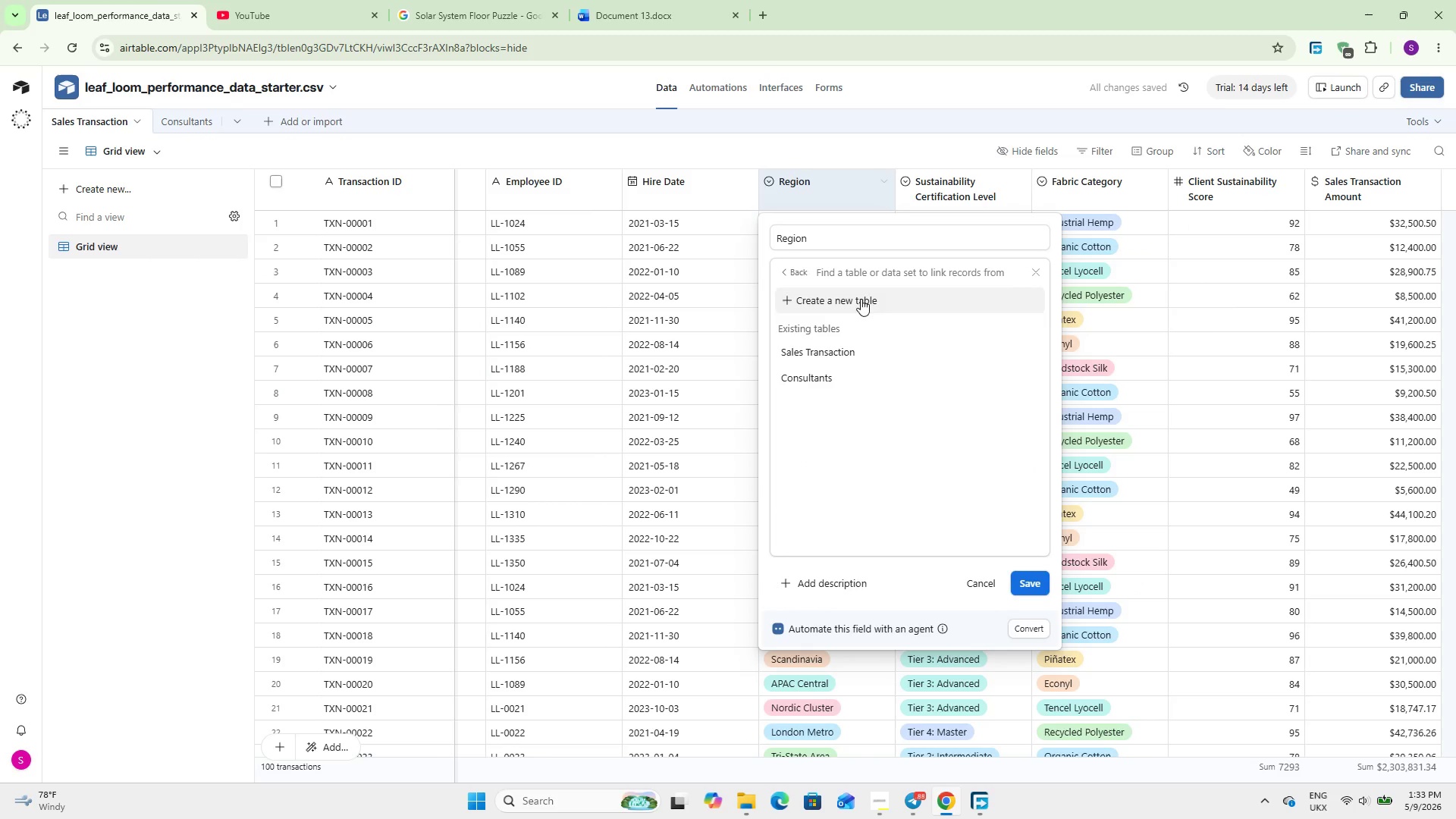 
left_click([862, 294])
 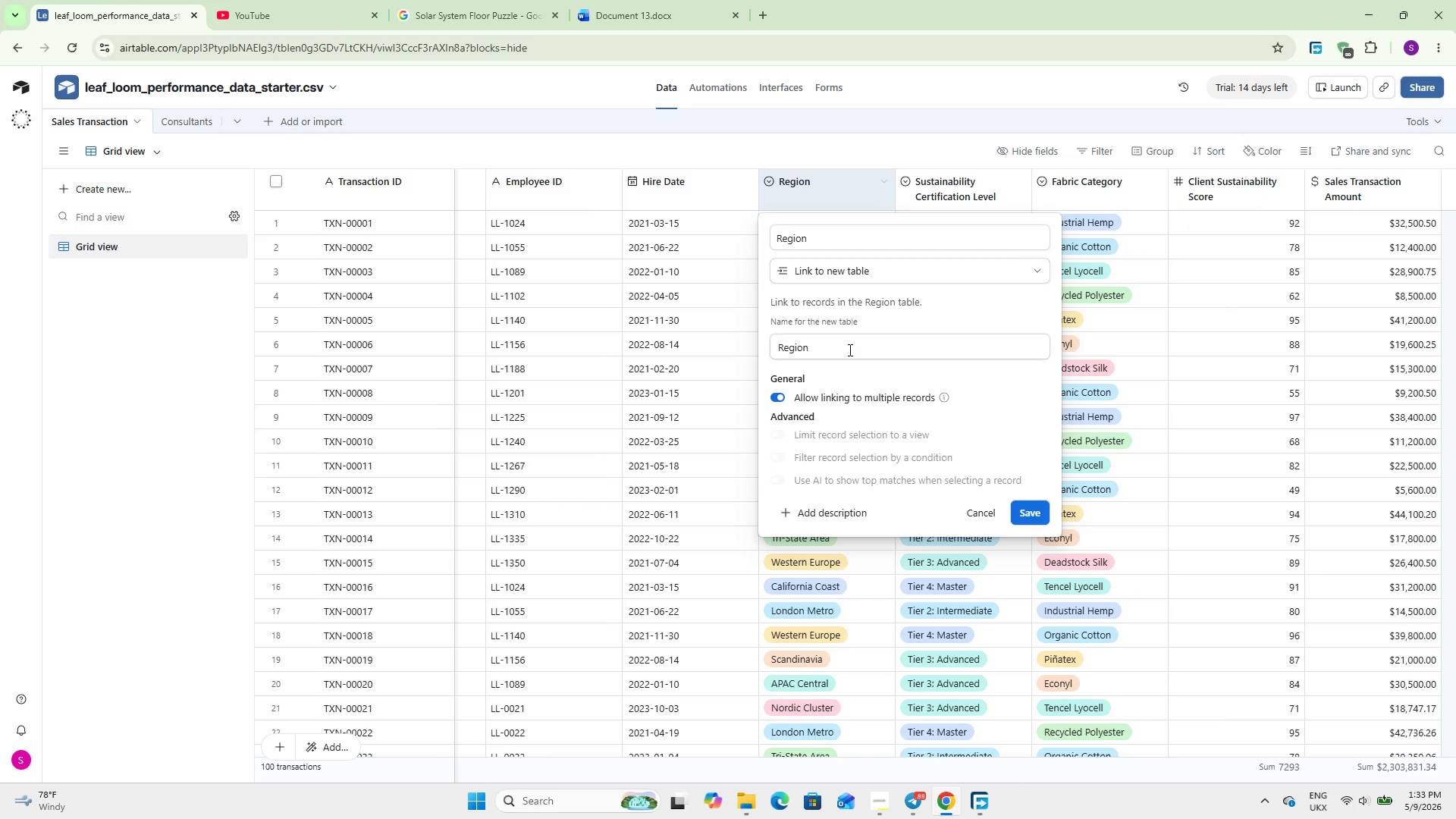 
left_click([849, 350])
 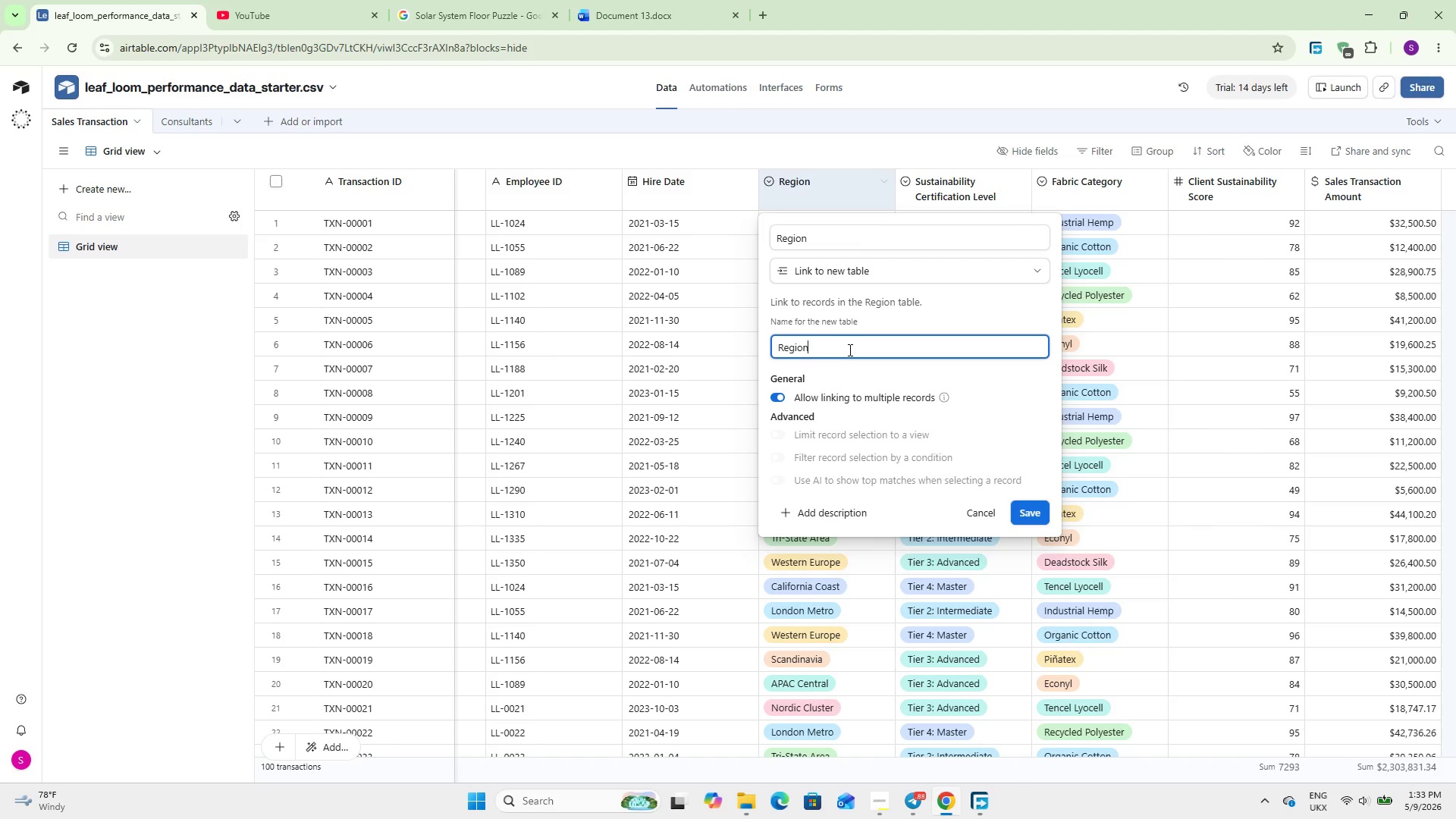 
key(S)
 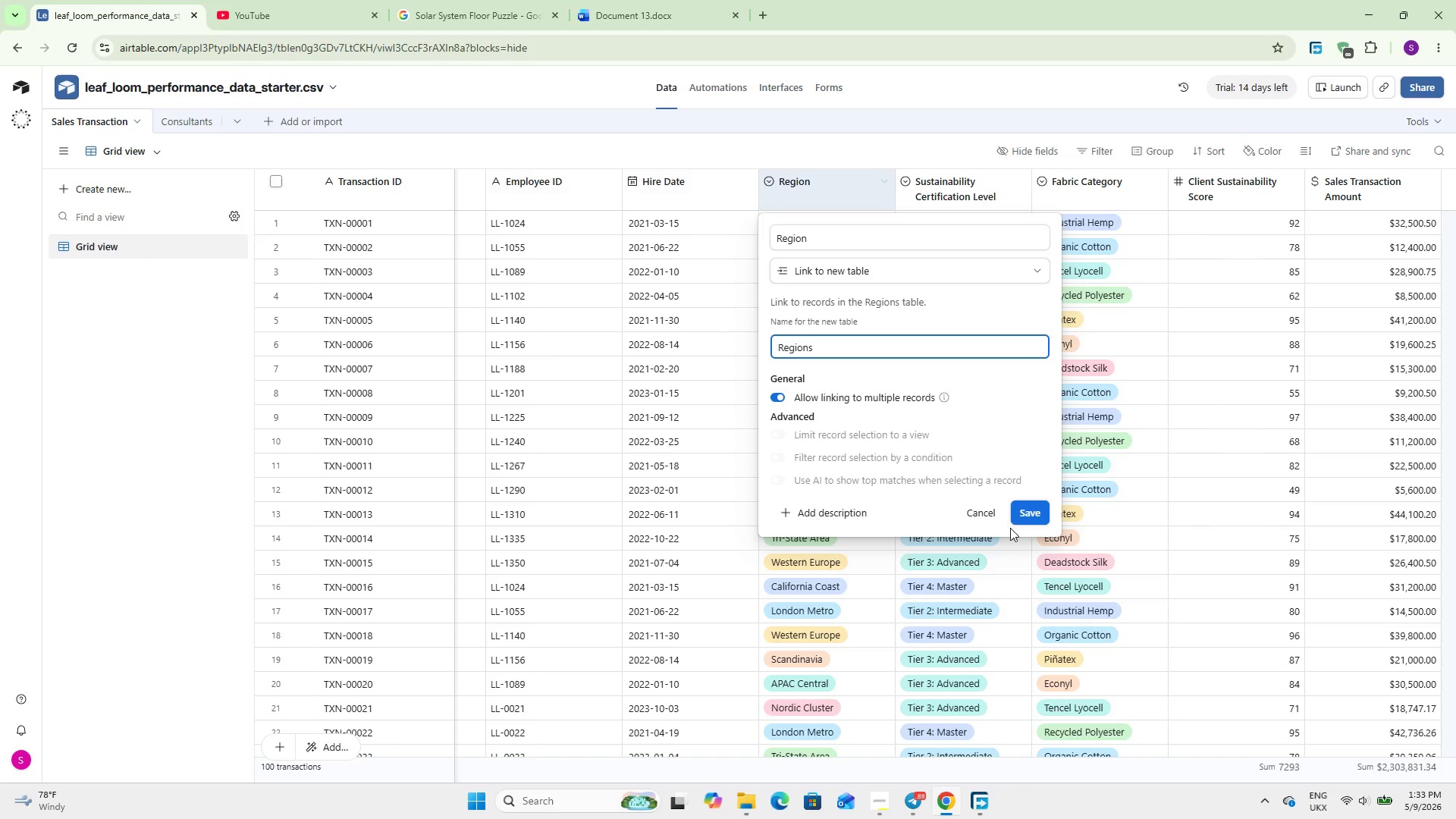 
left_click([1030, 516])
 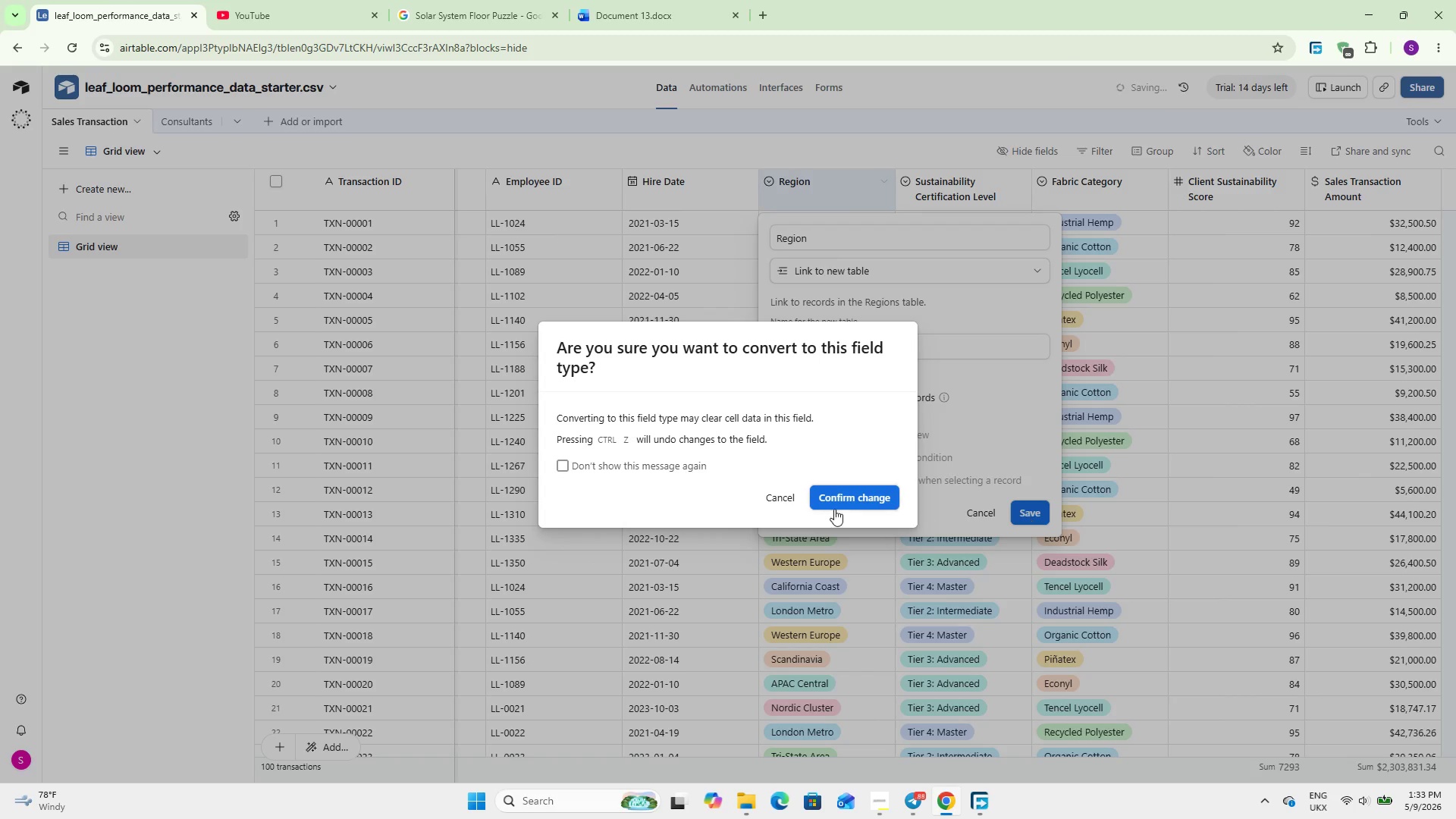 
left_click([834, 497])
 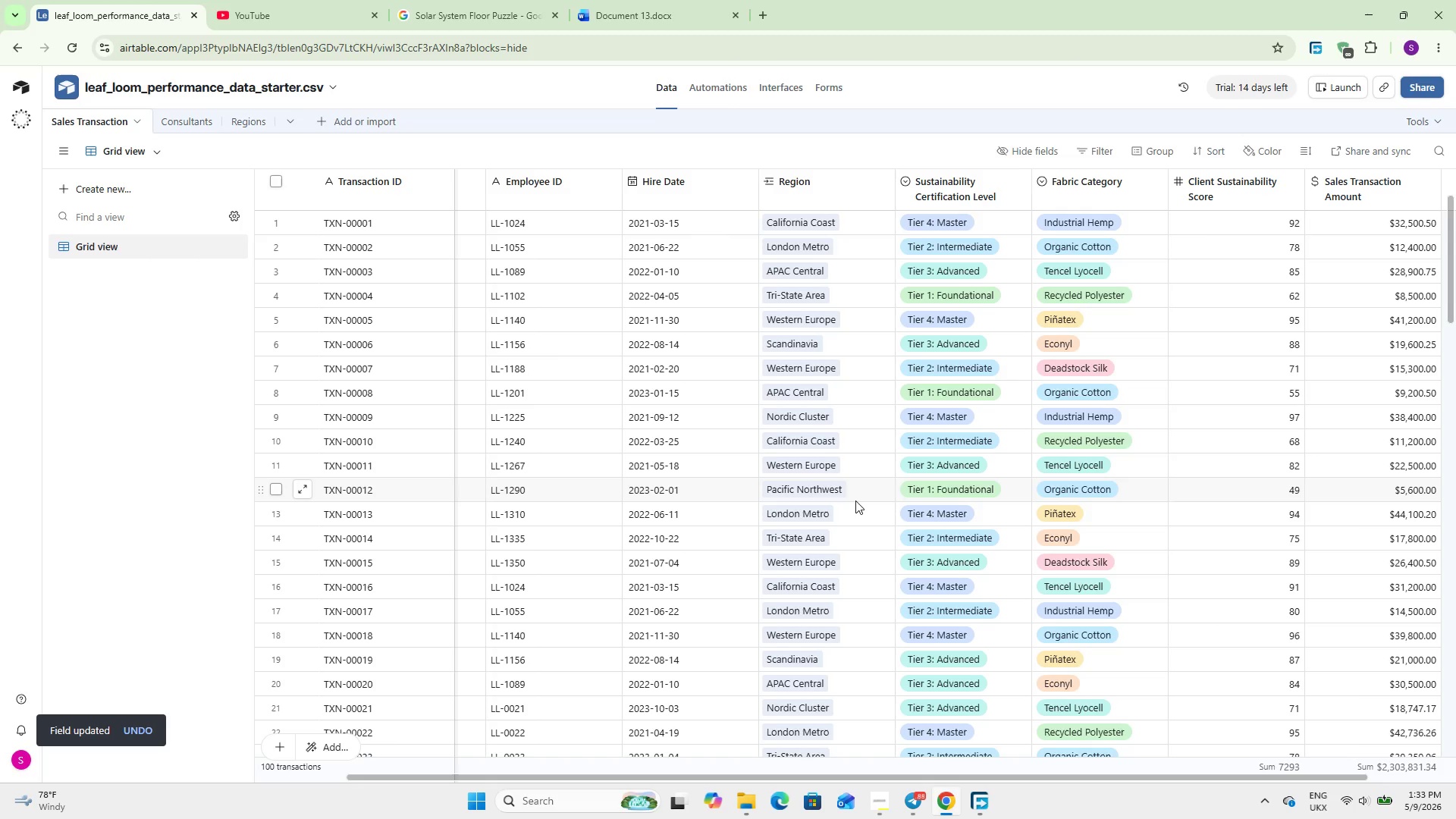 
wait(11.95)
 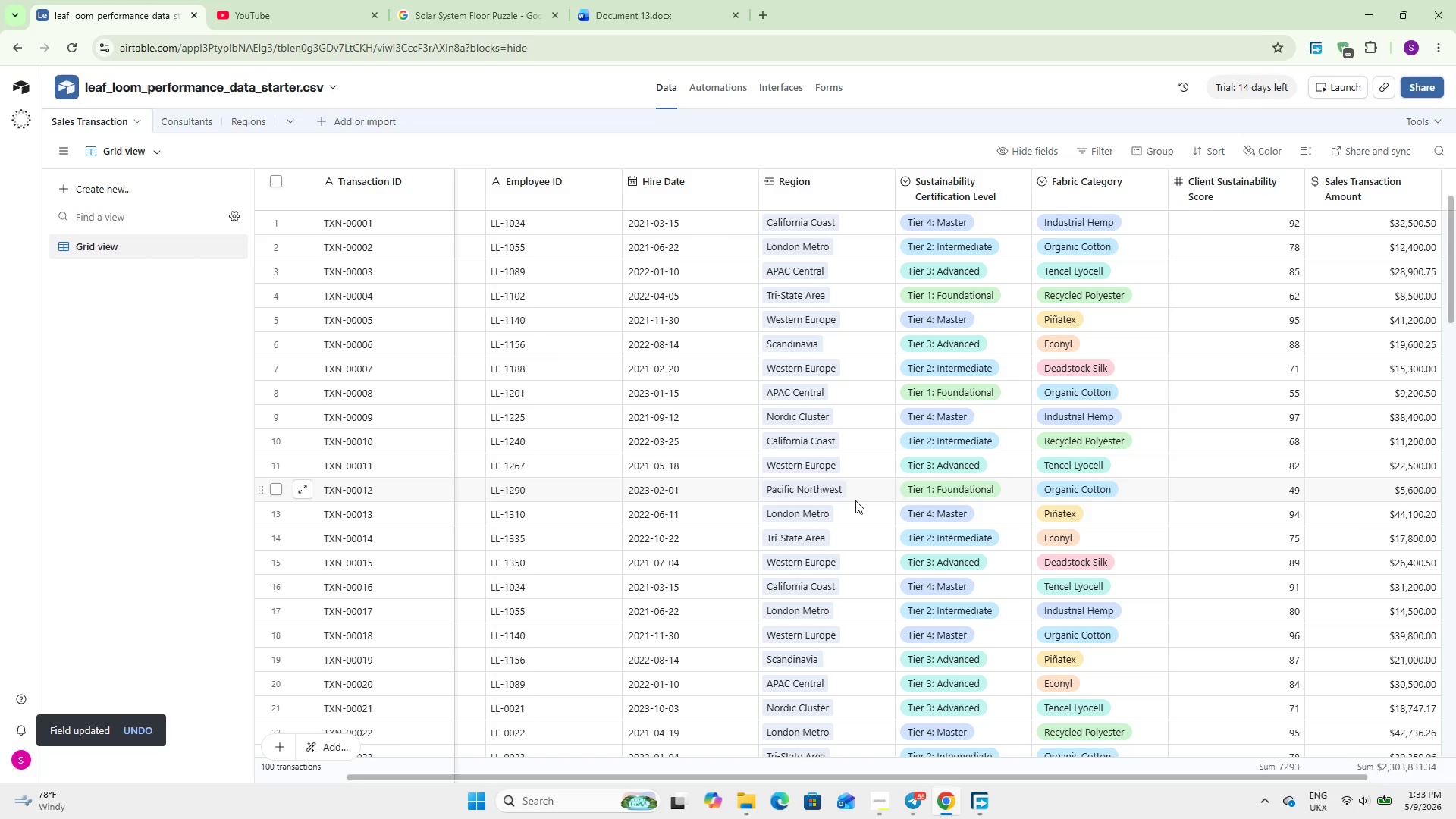 
left_click_drag(start_coordinate=[974, 778], to_coordinate=[1189, 793])
 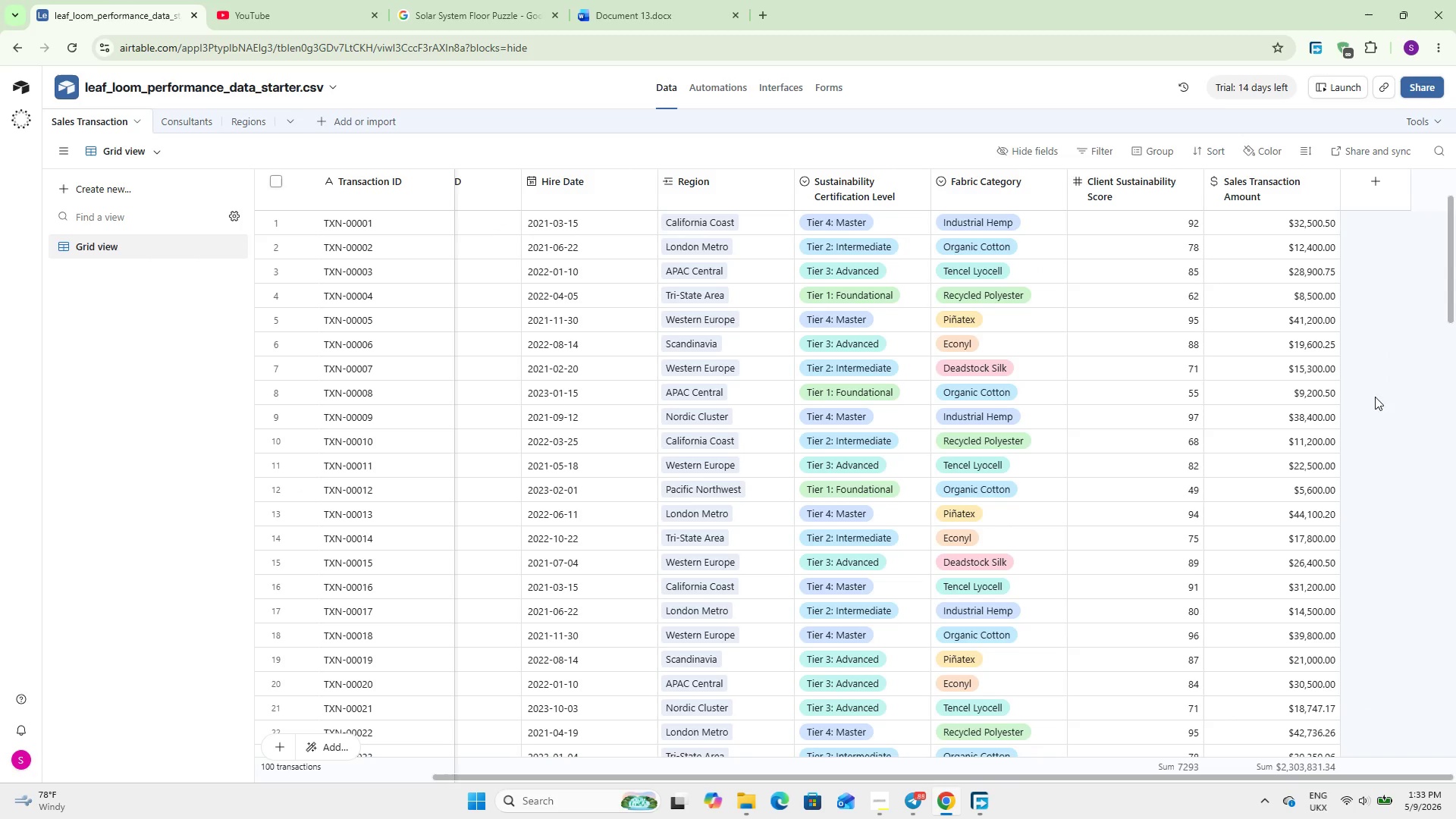 
scroll: coordinate [1354, 416], scroll_direction: up, amount: 4.0
 